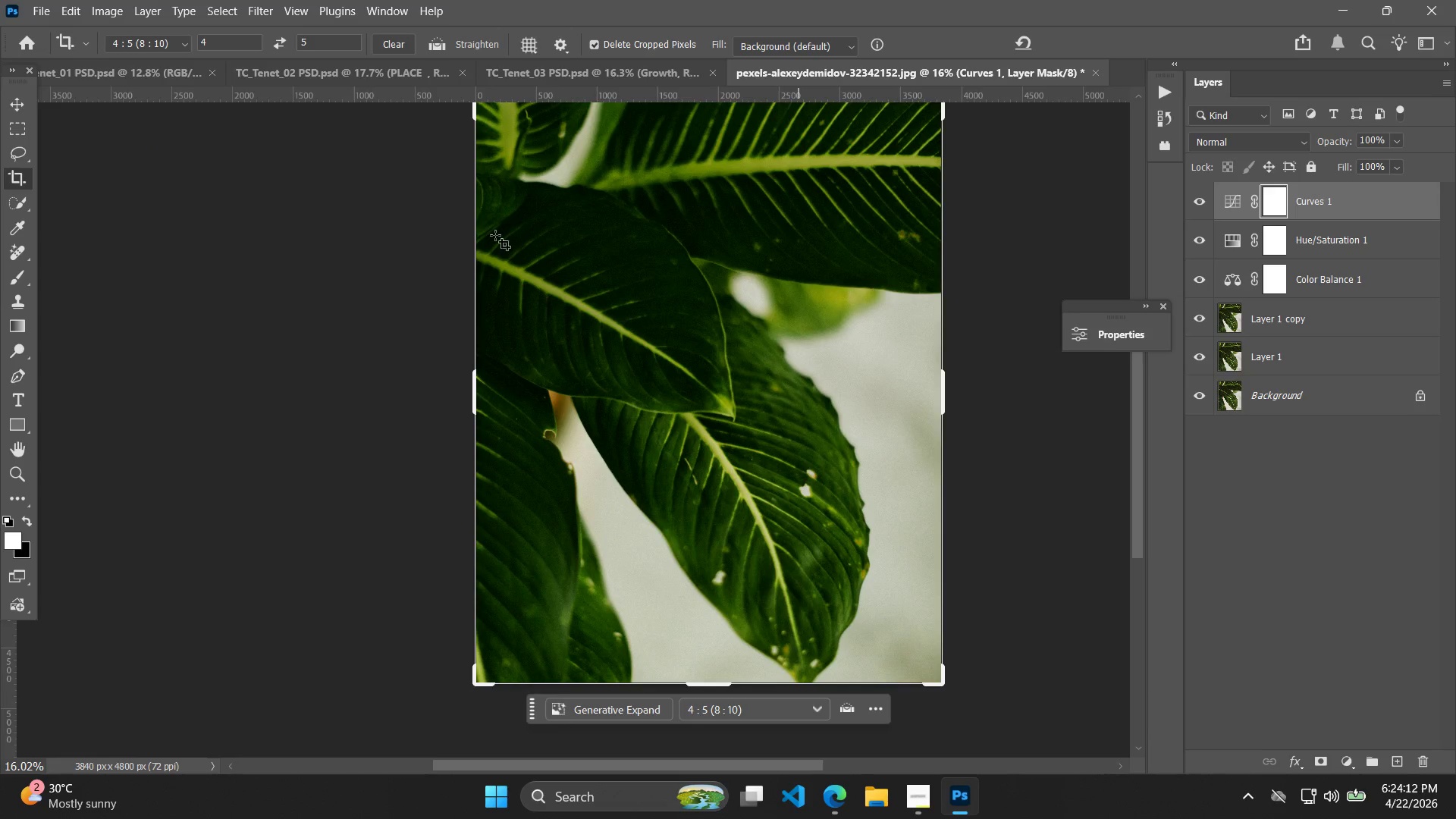 
left_click([19, 111])
 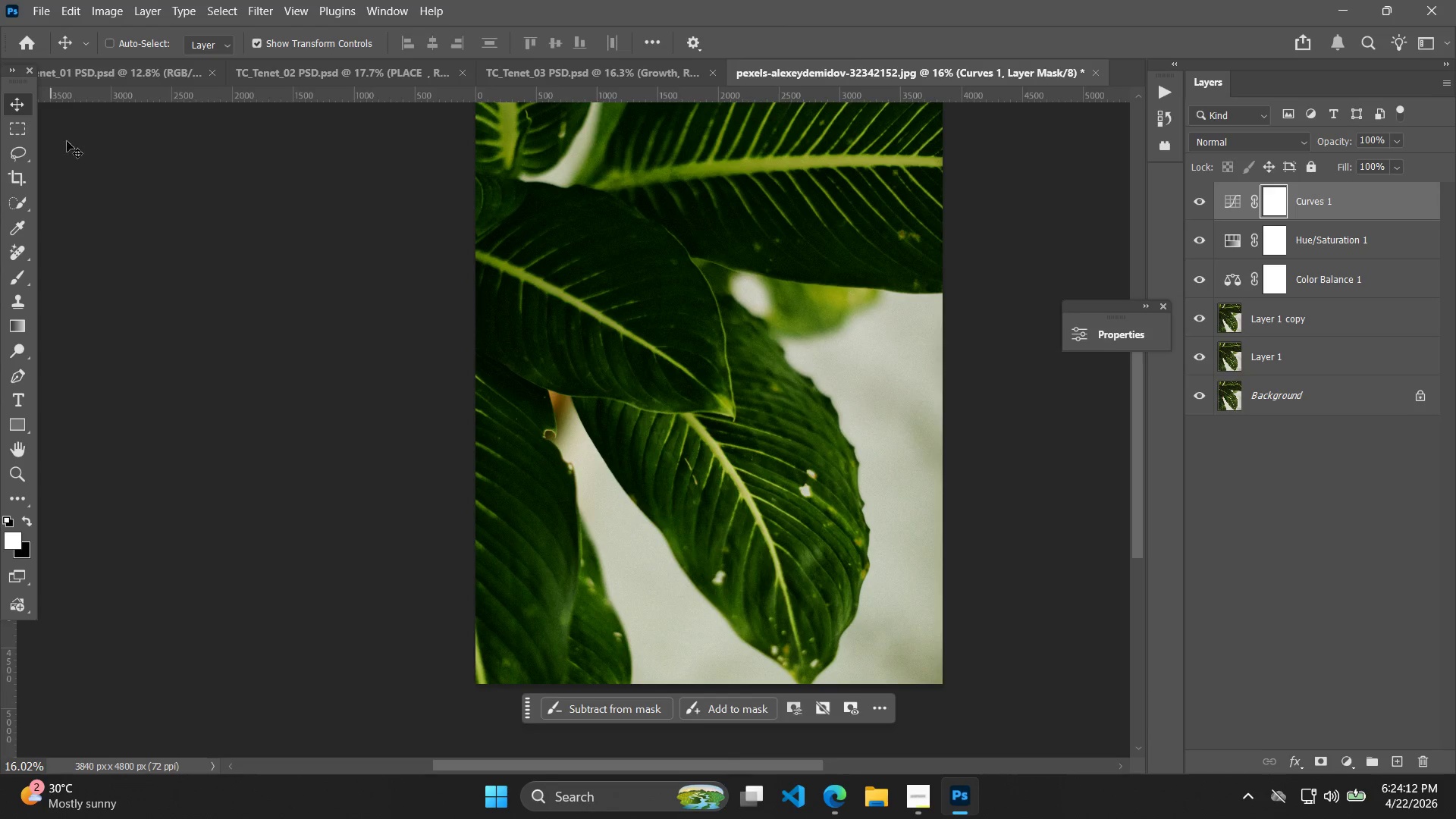 
hold_key(key=Space, duration=1.52)
 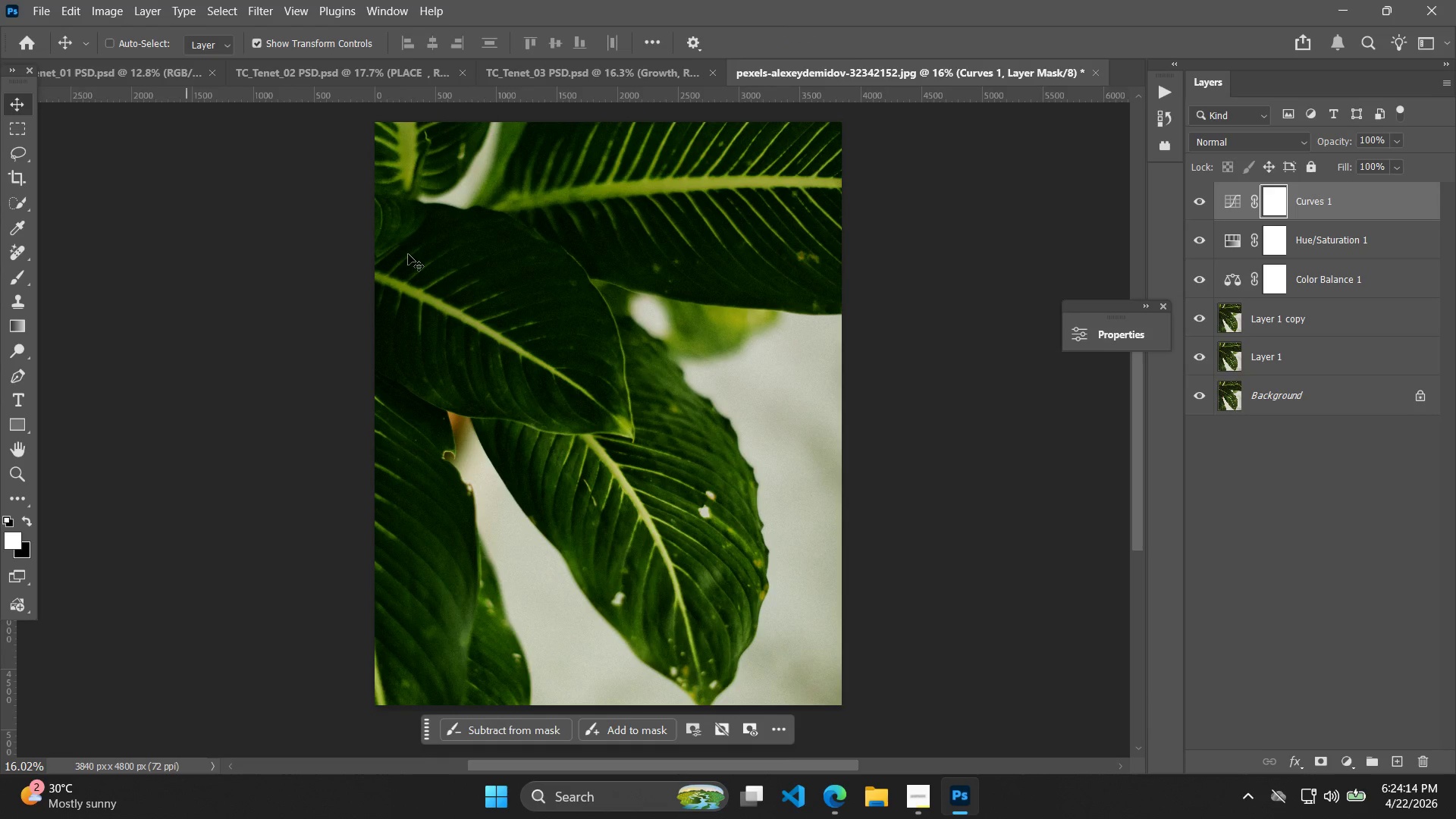 
left_click_drag(start_coordinate=[167, 226], to_coordinate=[66, 247])
 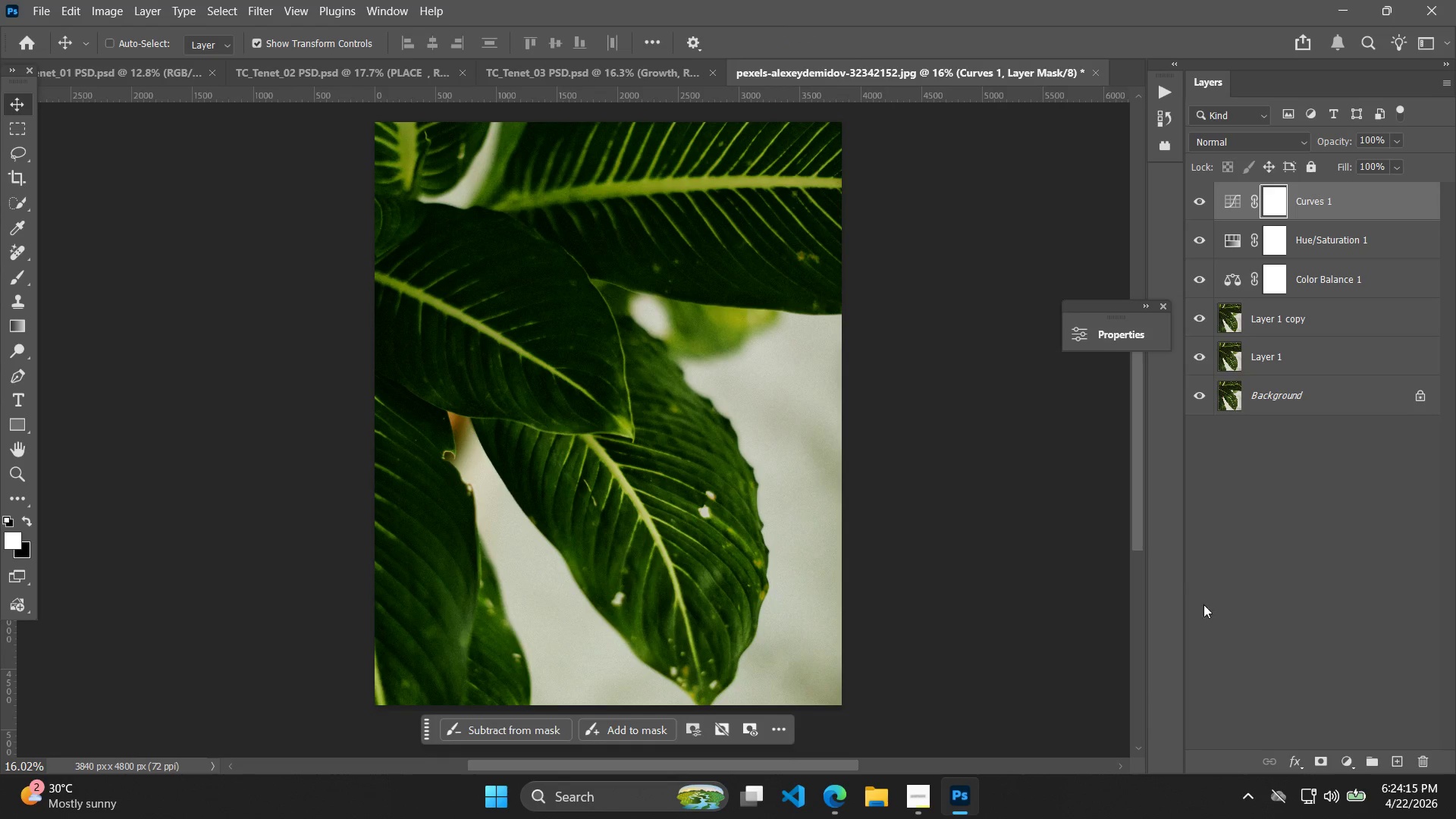 
hold_key(key=Space, duration=0.44)
 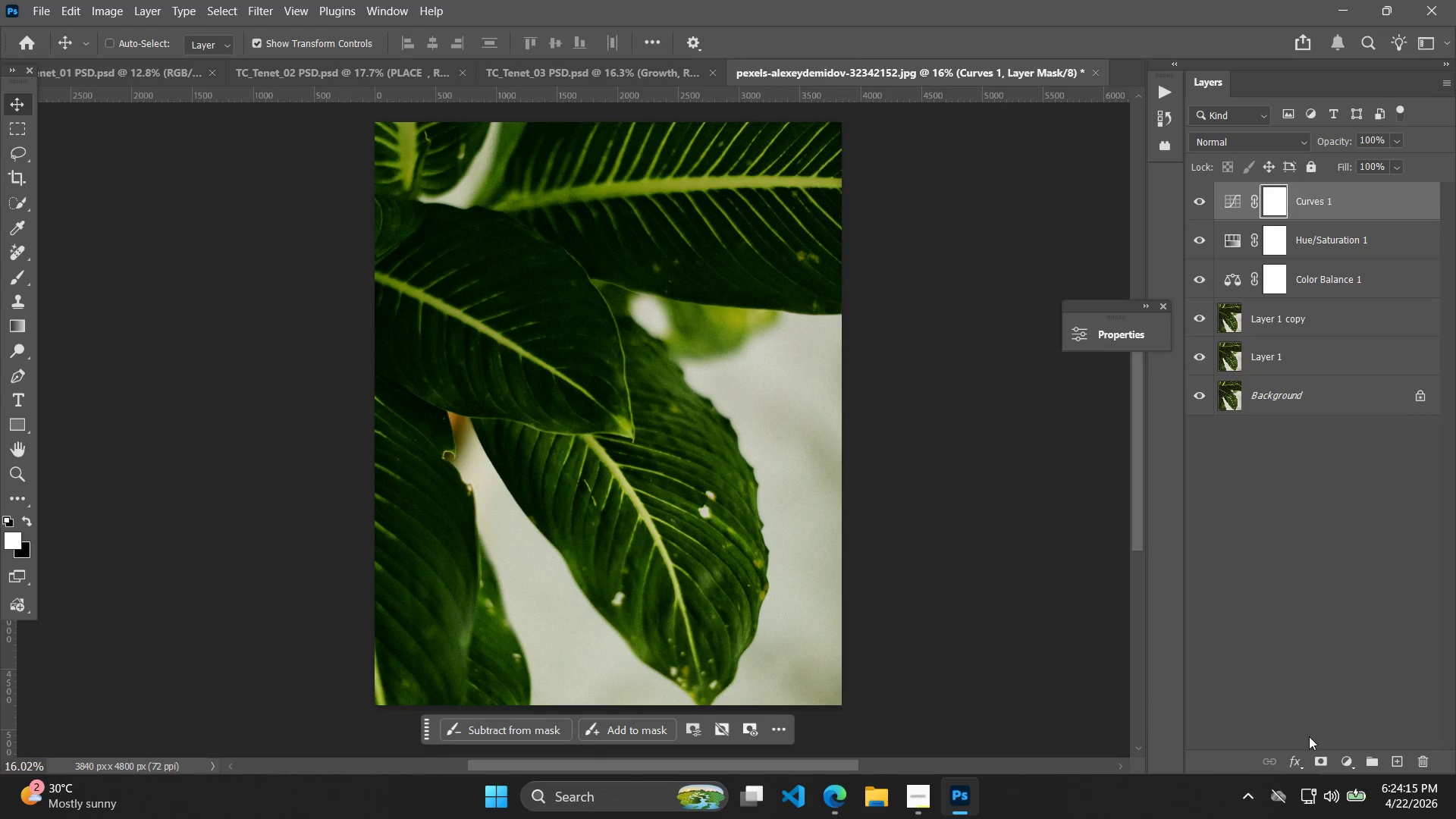 
left_click([1340, 761])
 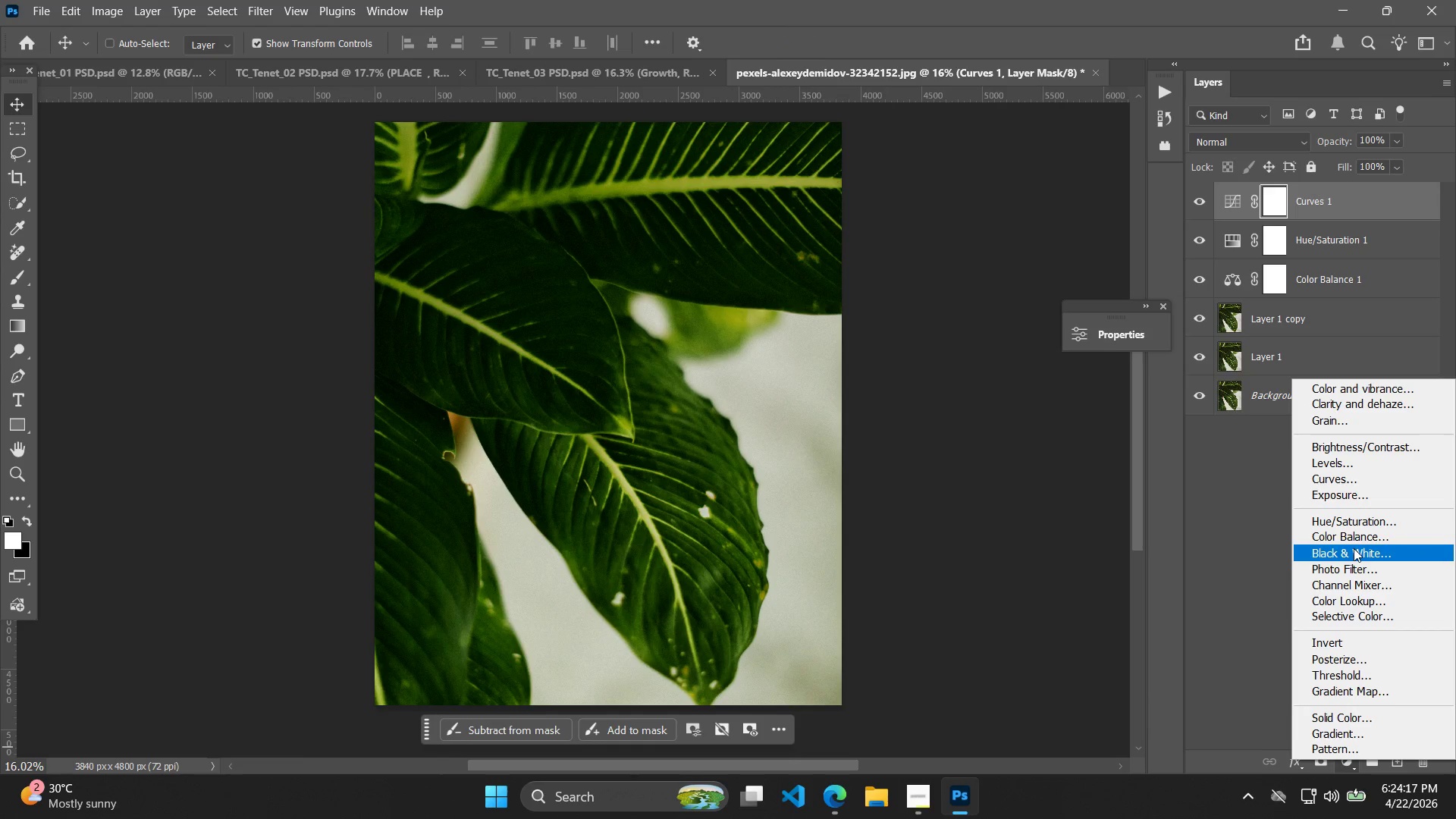 
left_click([1354, 548])
 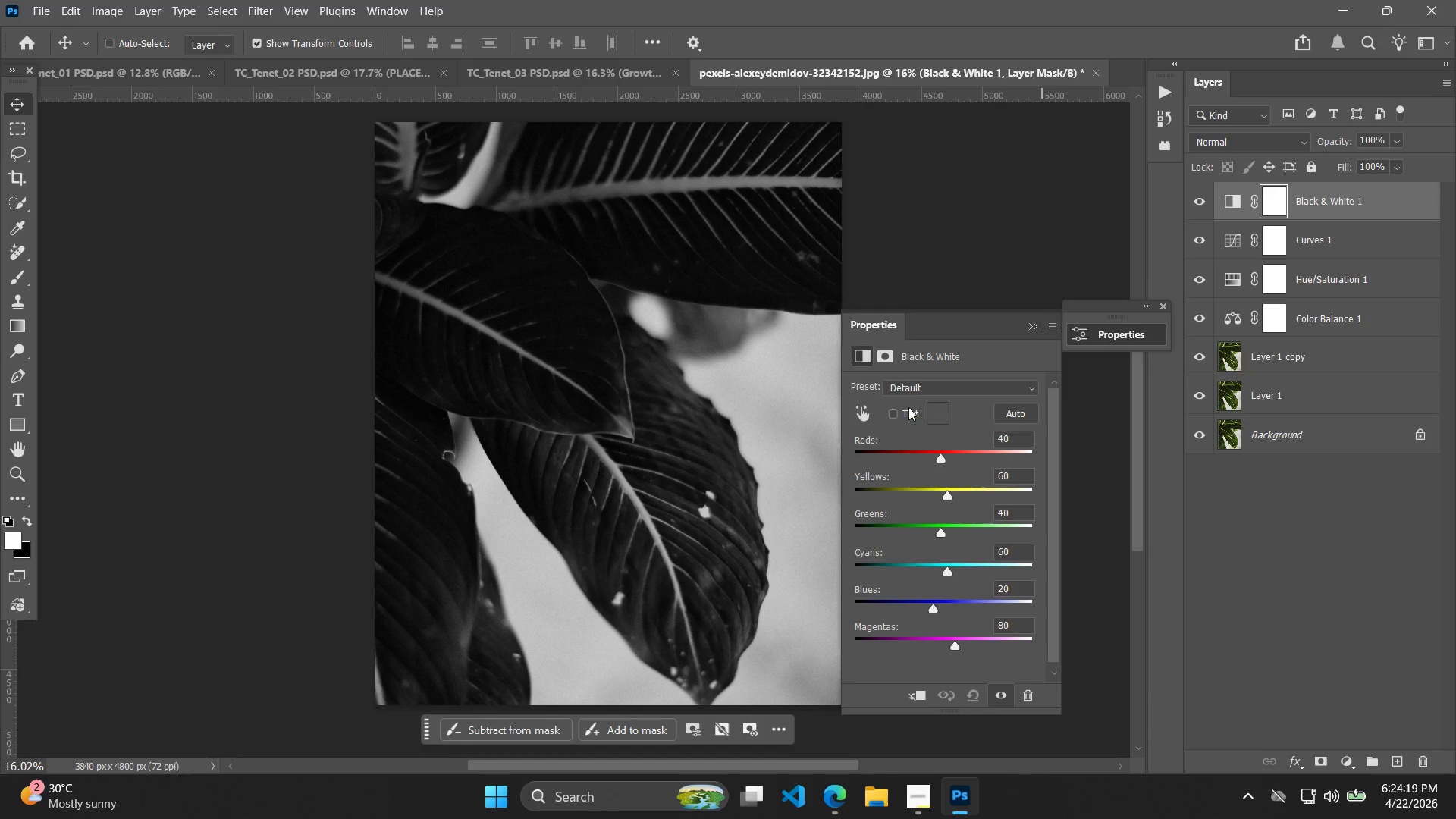 
double_click([898, 412])
 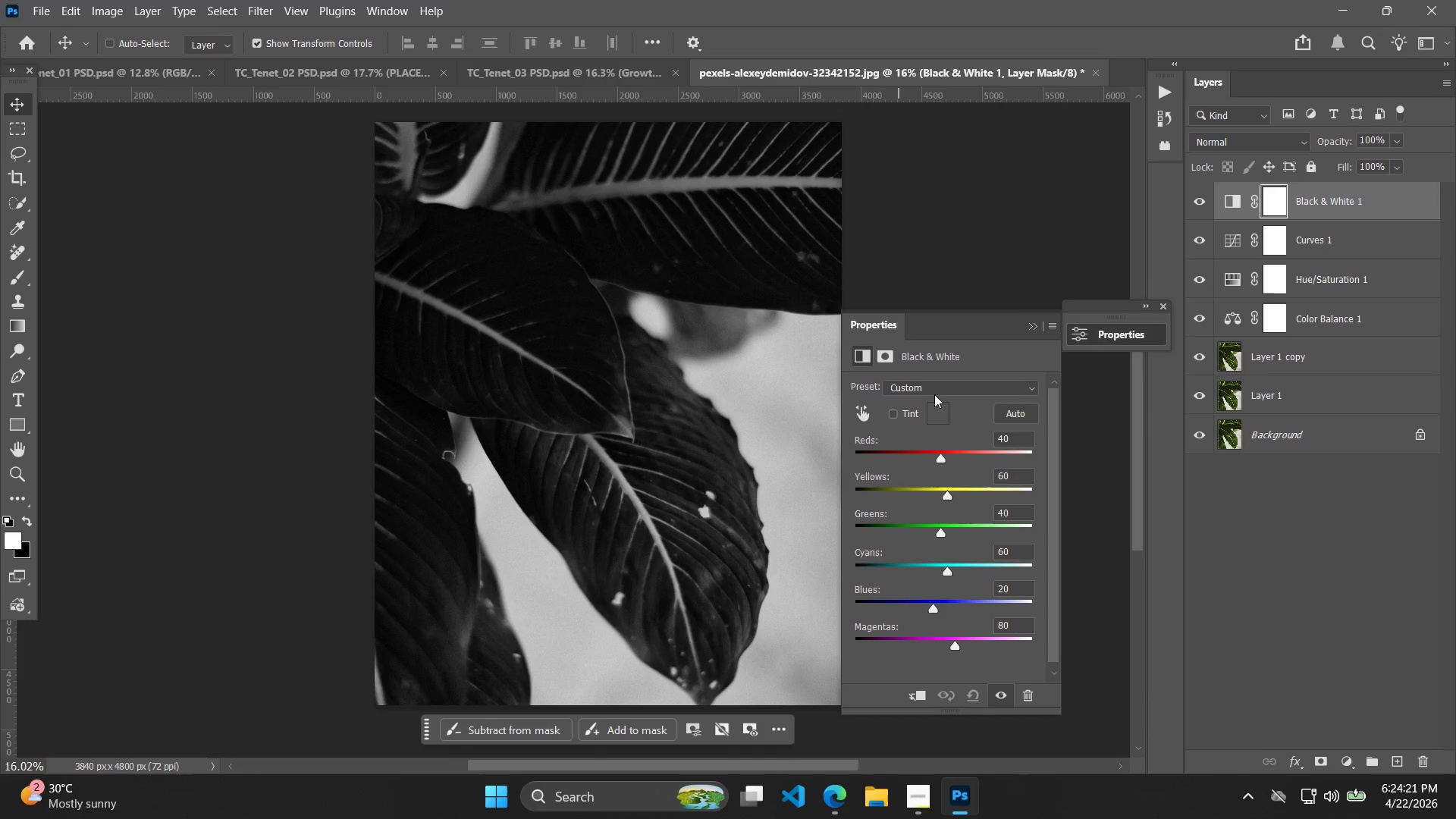 
left_click([938, 393])
 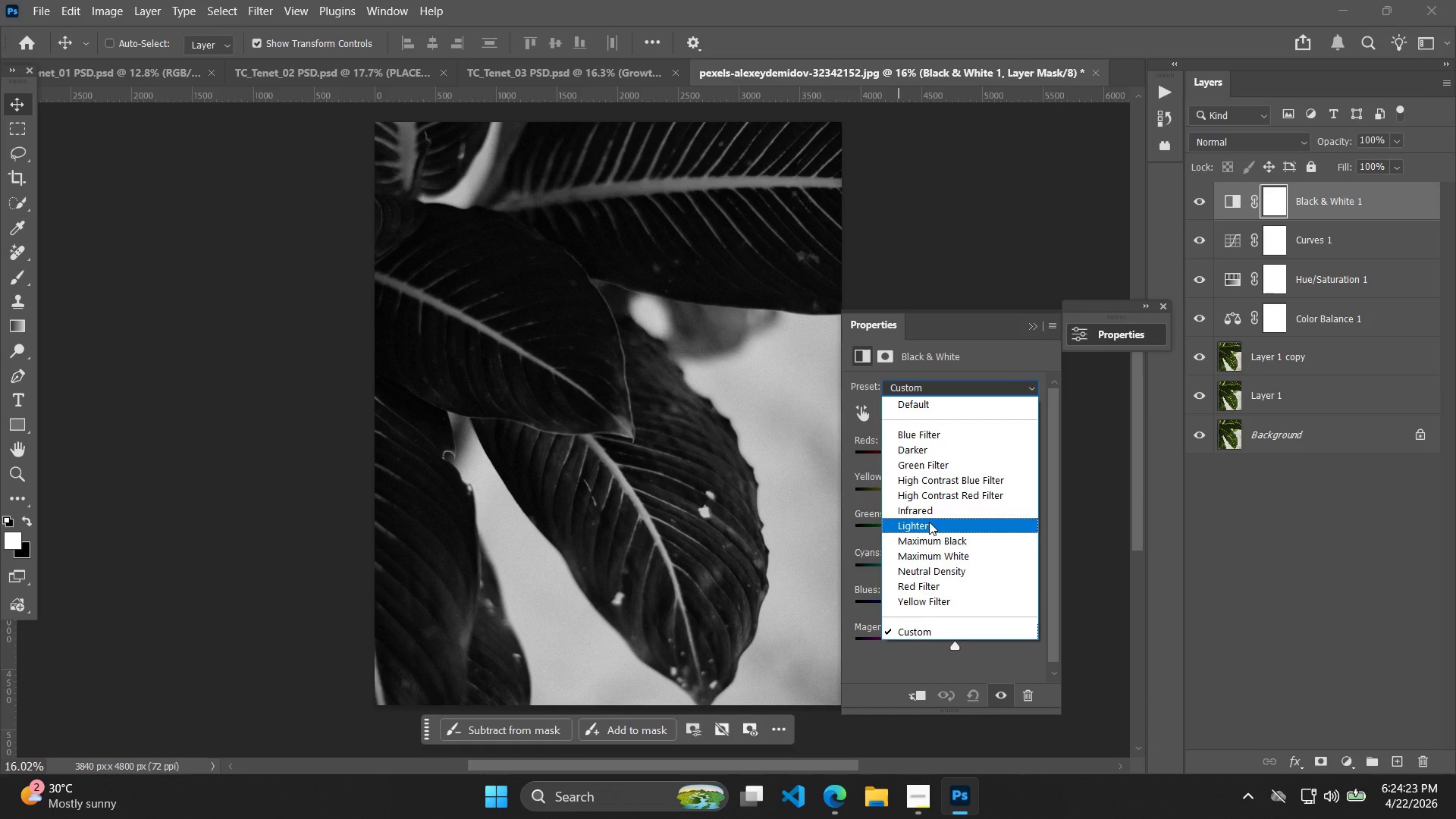 
left_click_drag(start_coordinate=[1132, 599], to_coordinate=[1138, 599])
 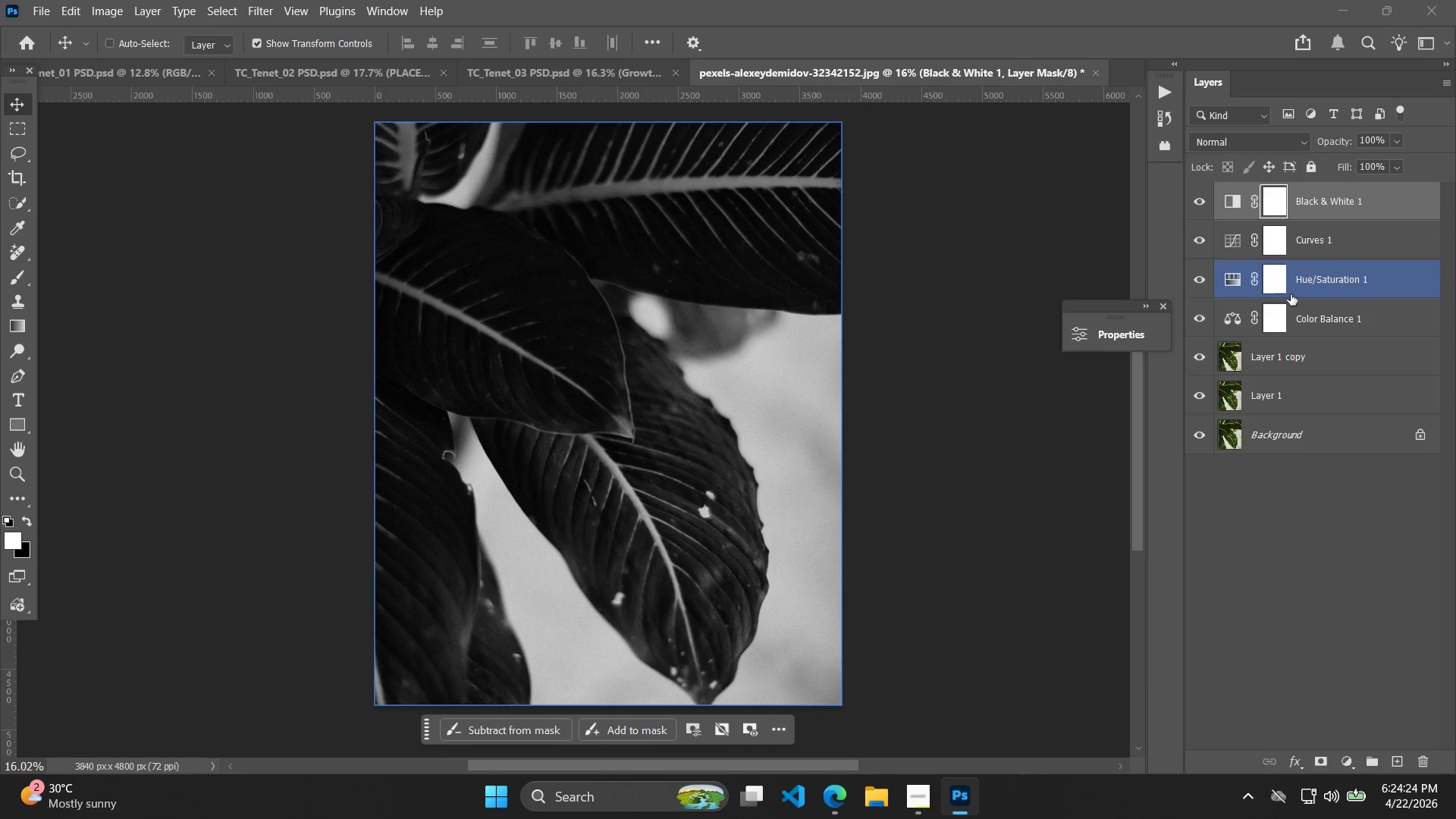 
key(Delete)
 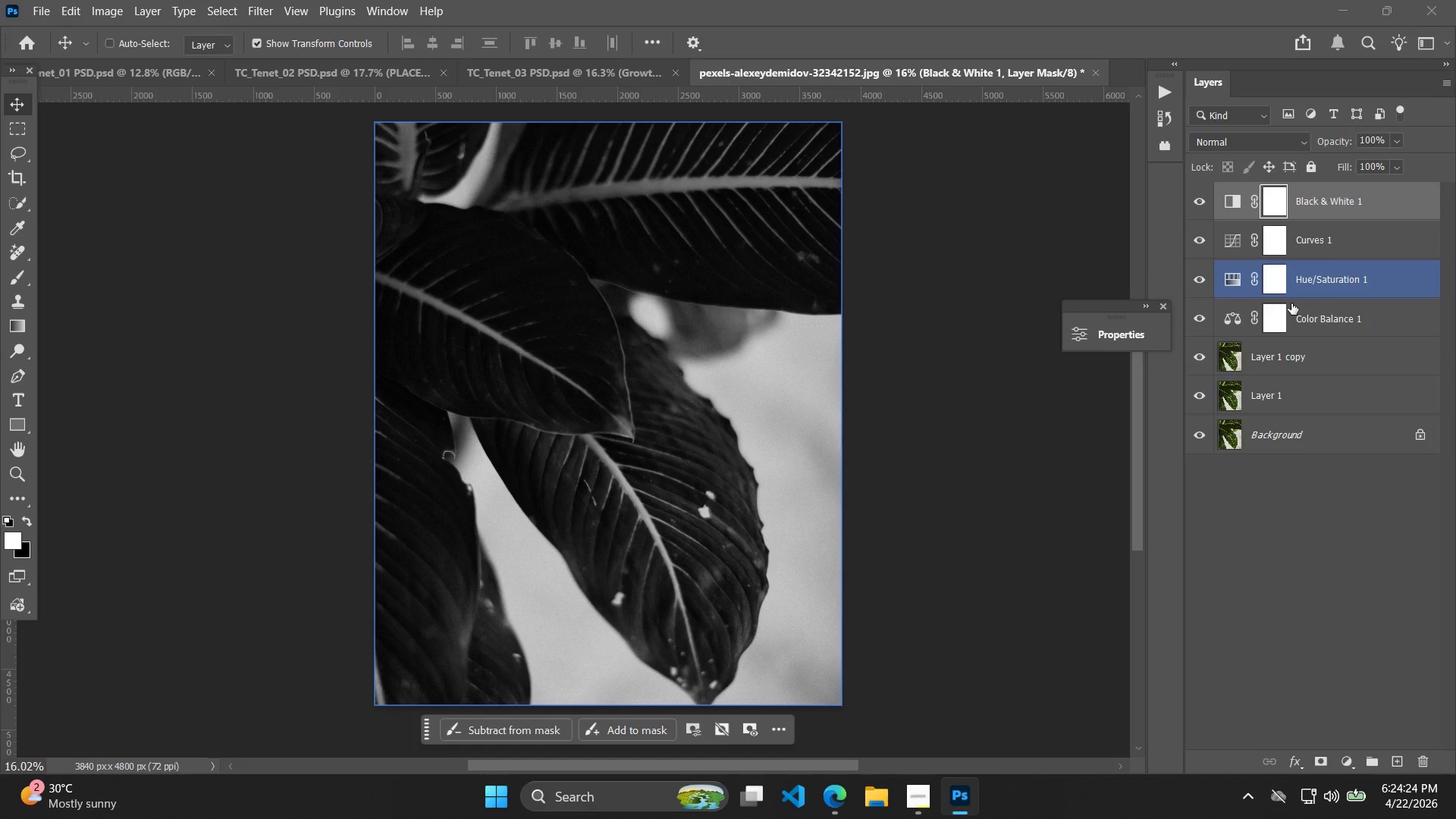 
key(Delete)
 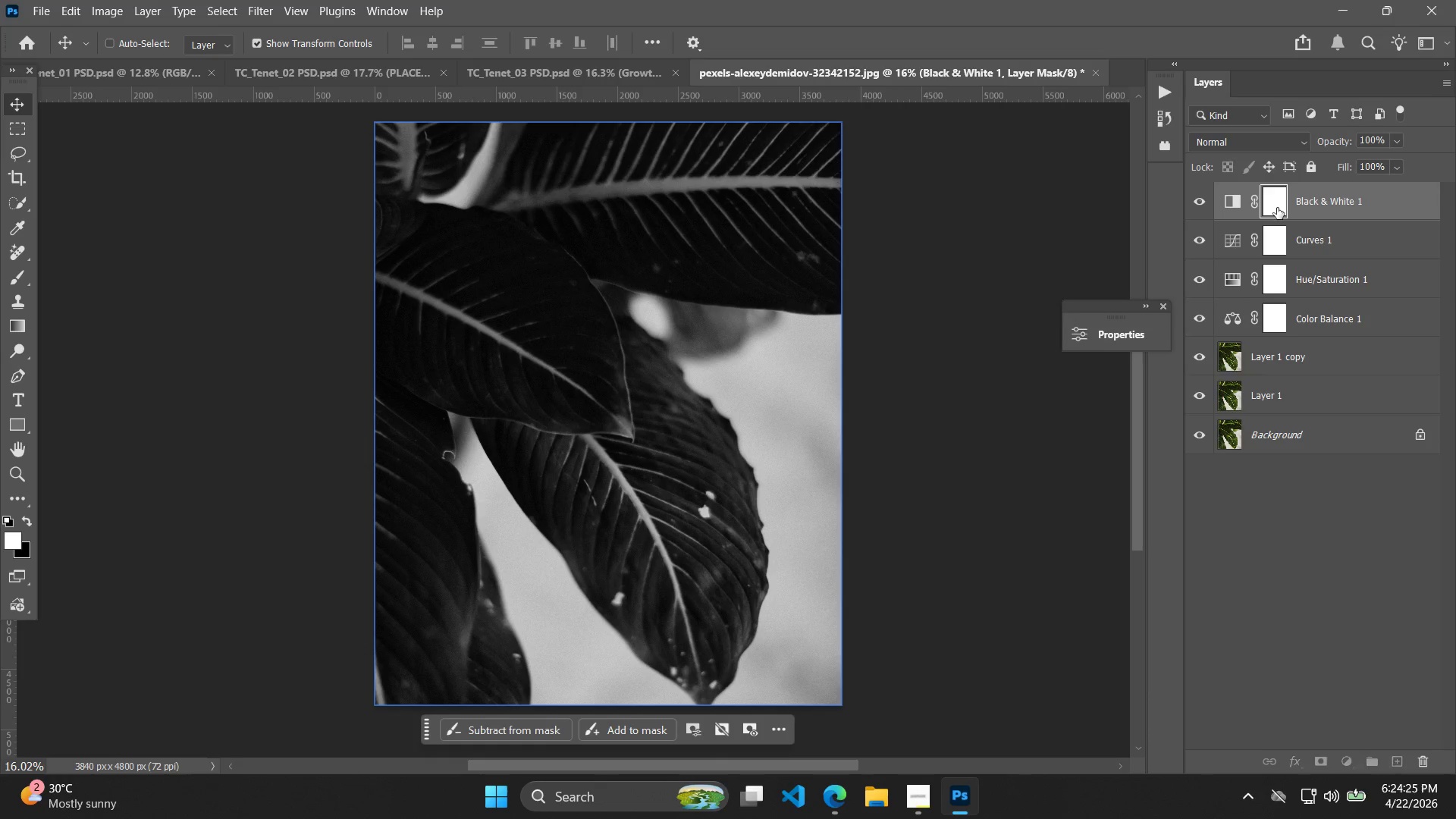 
double_click([1238, 207])
 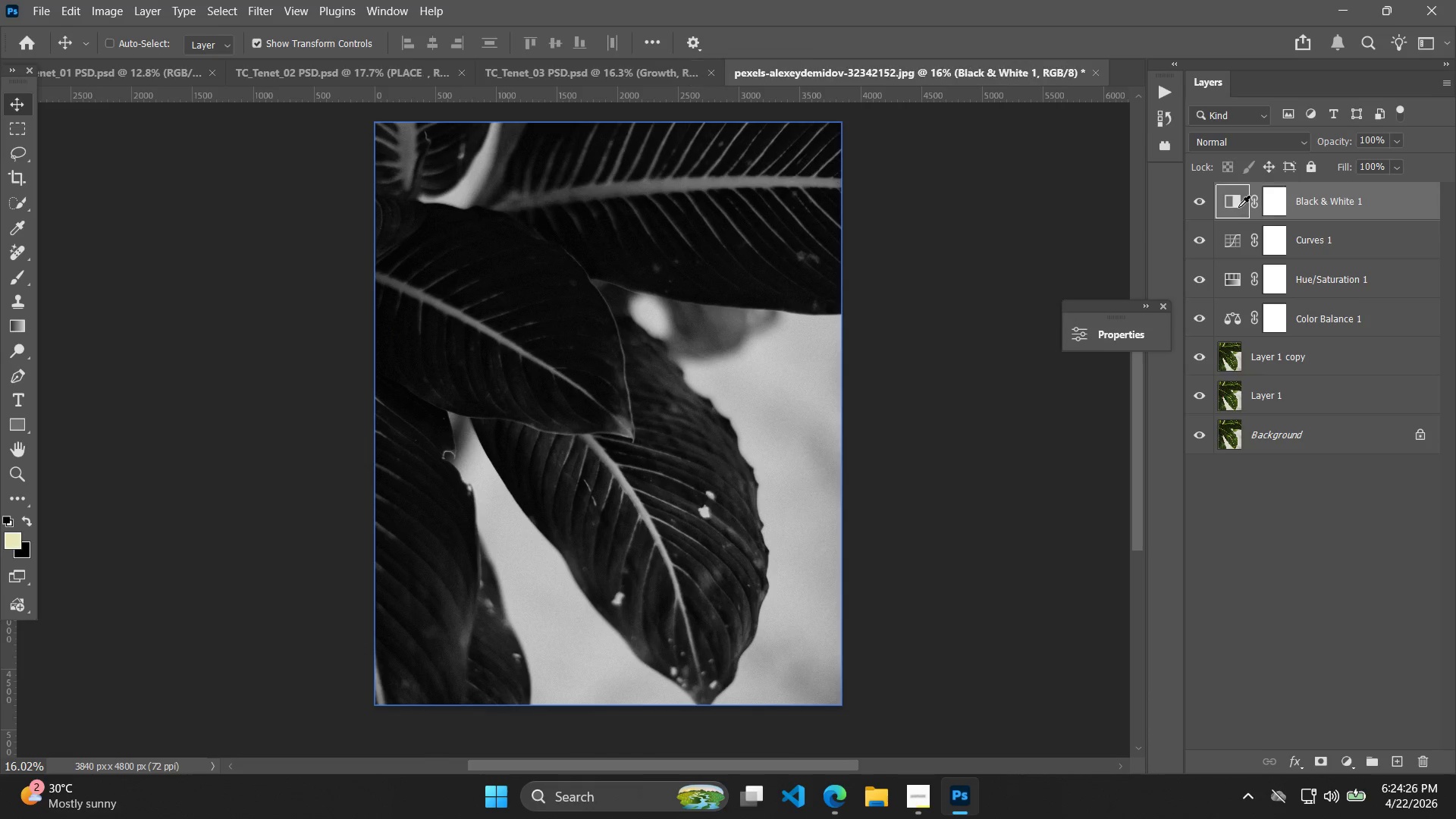 
key(Delete)
 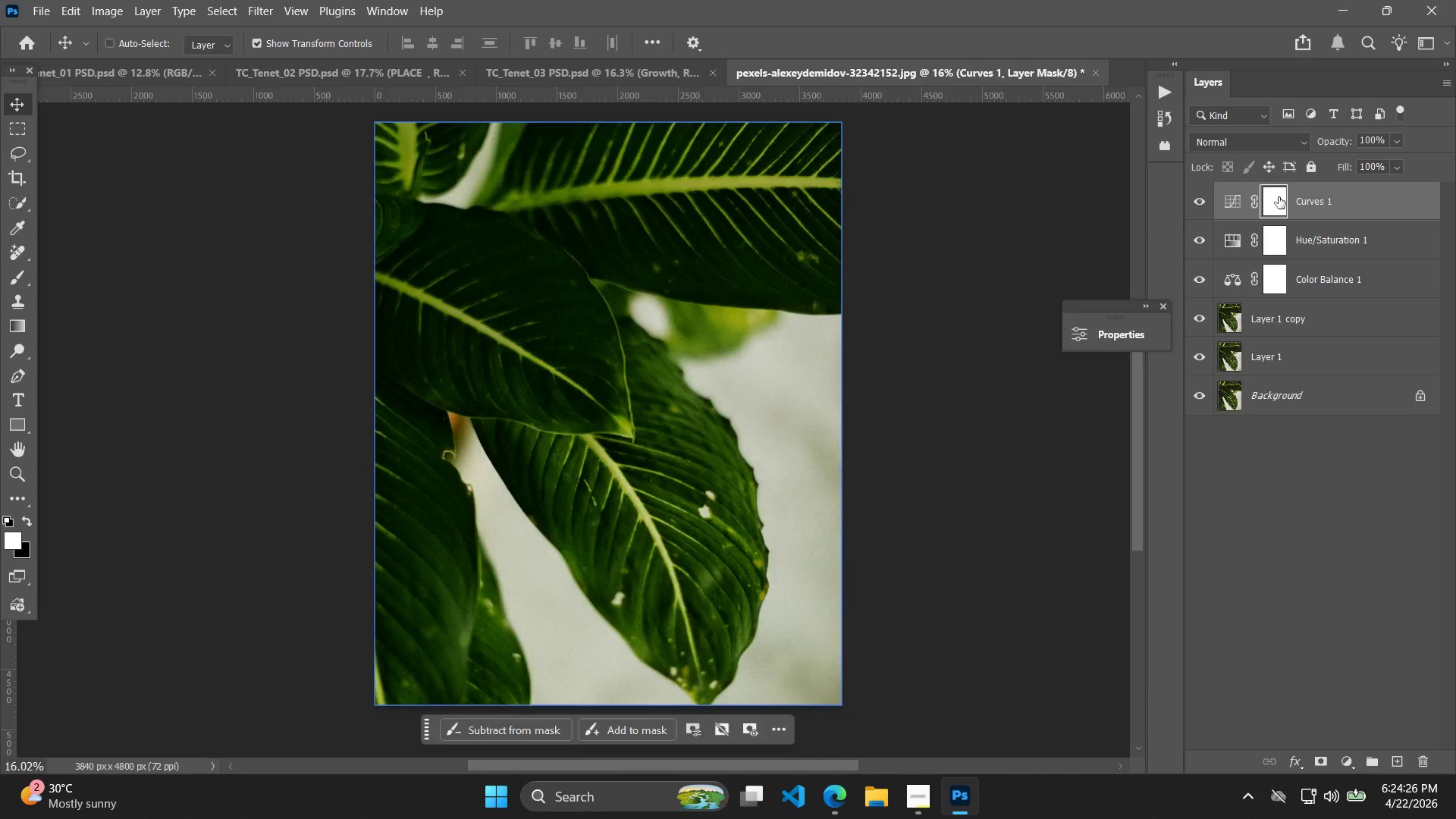 
left_click([1279, 197])
 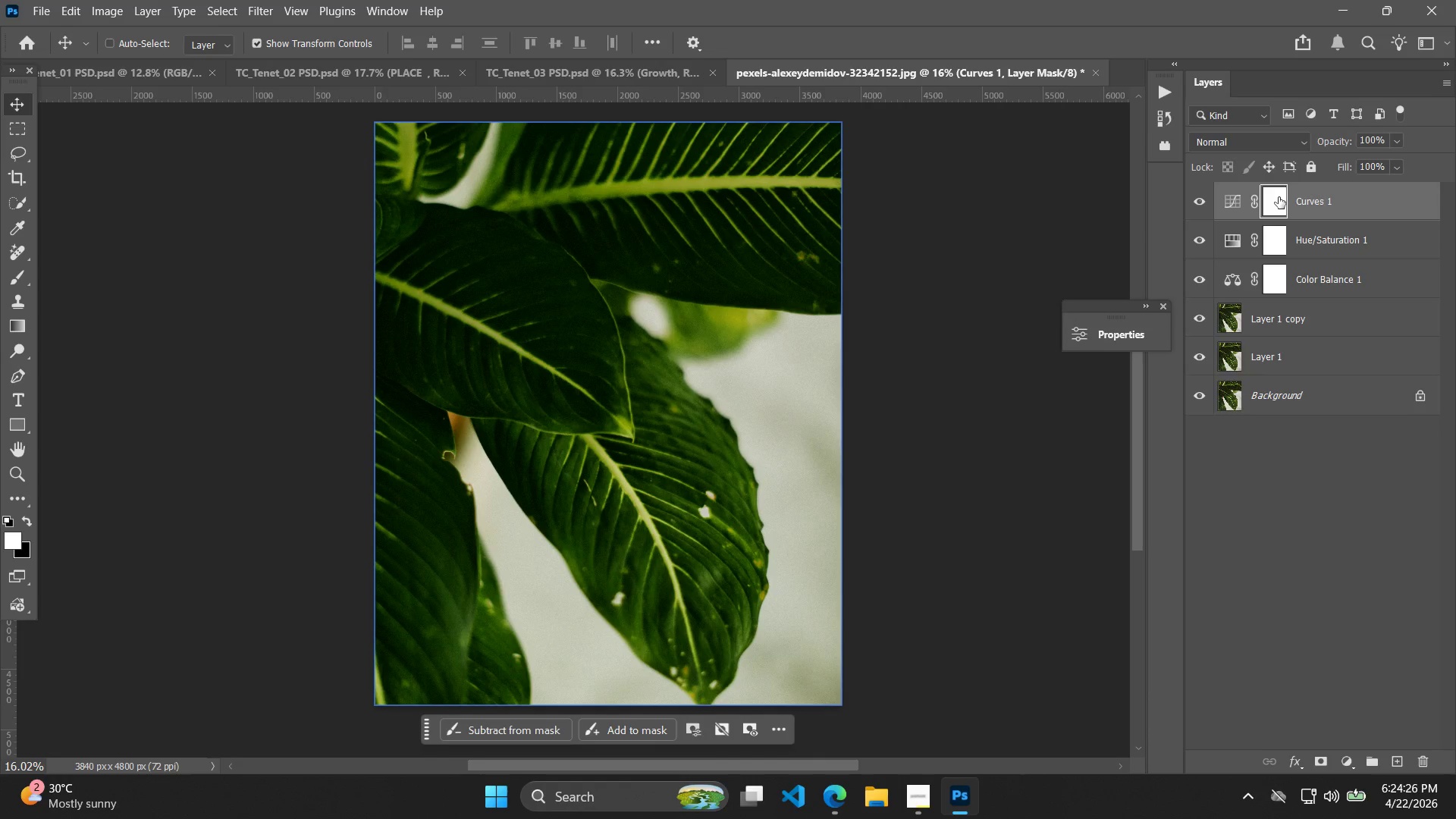 
key(Delete)
 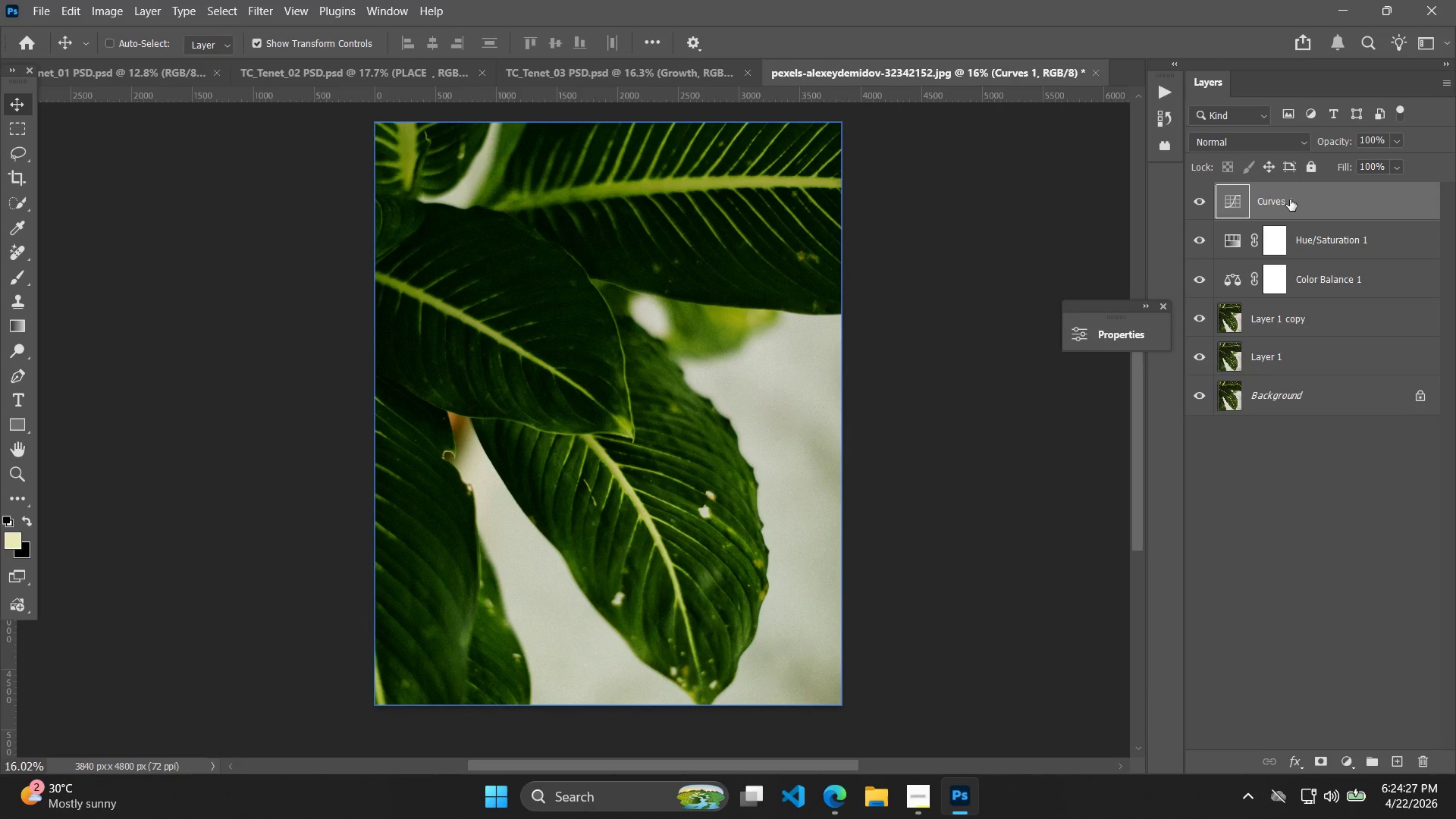 
key(Control+Z)
 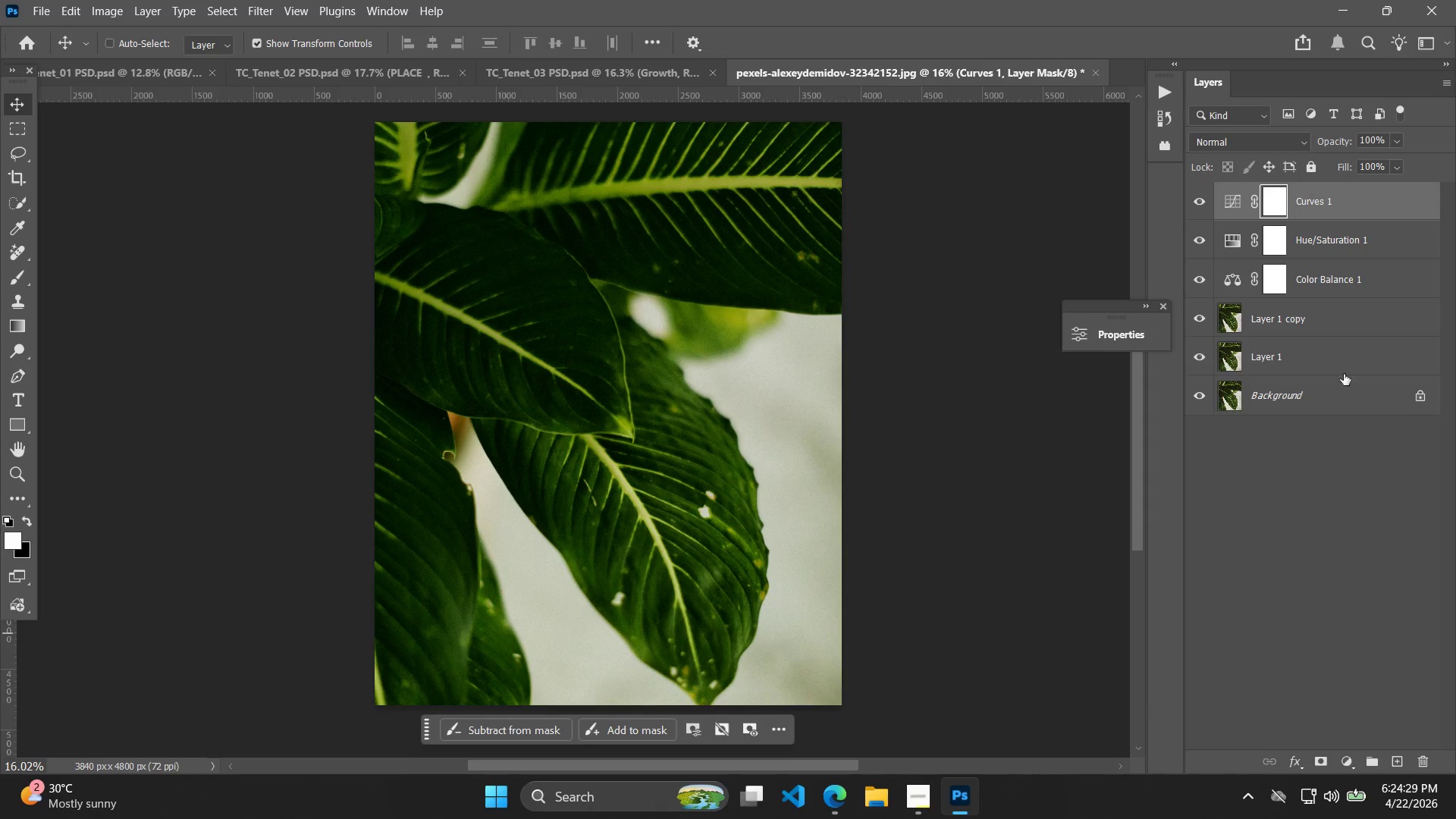 
left_click([1367, 291])
 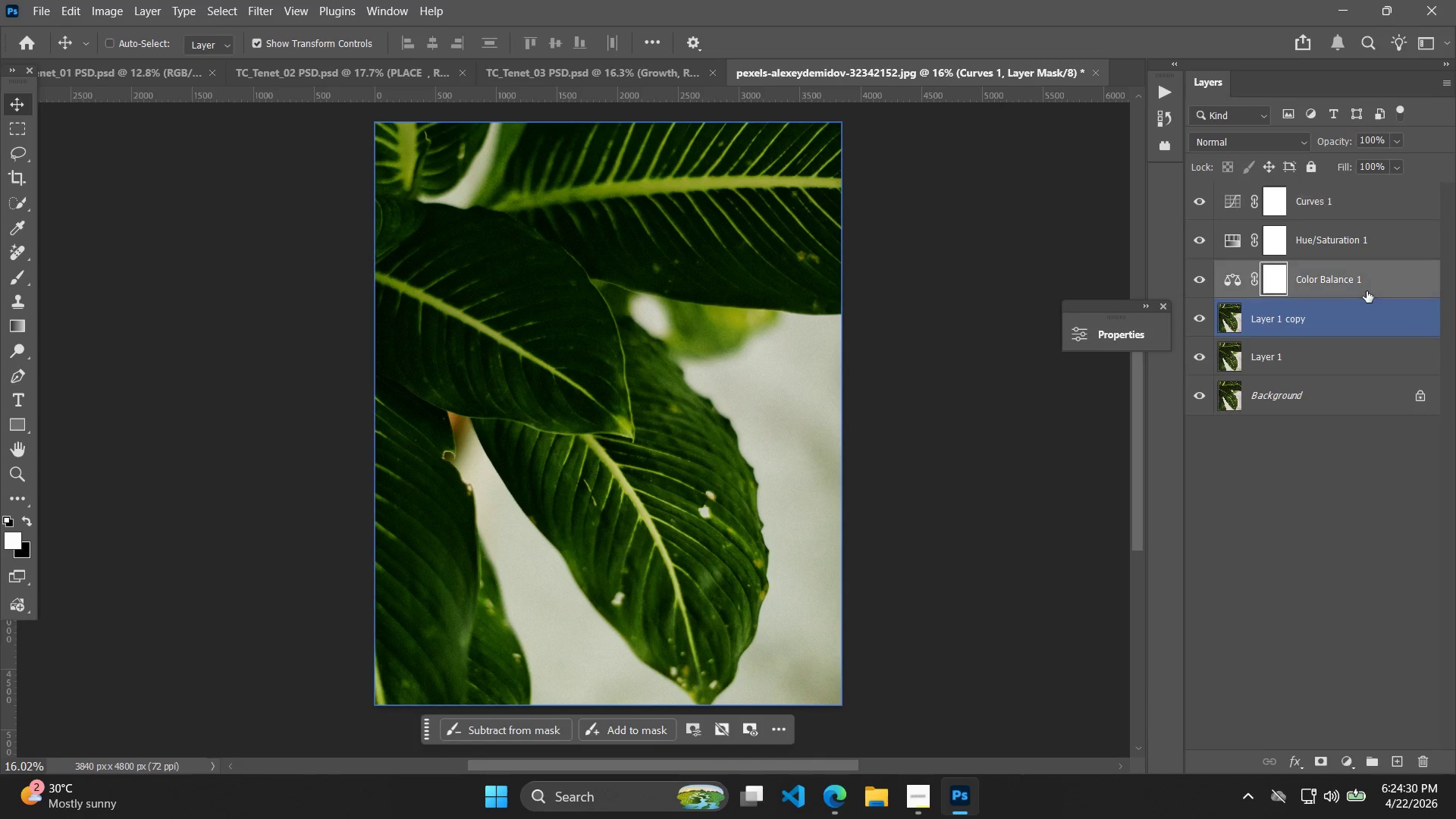 
key(Shift+ShiftLeft)
 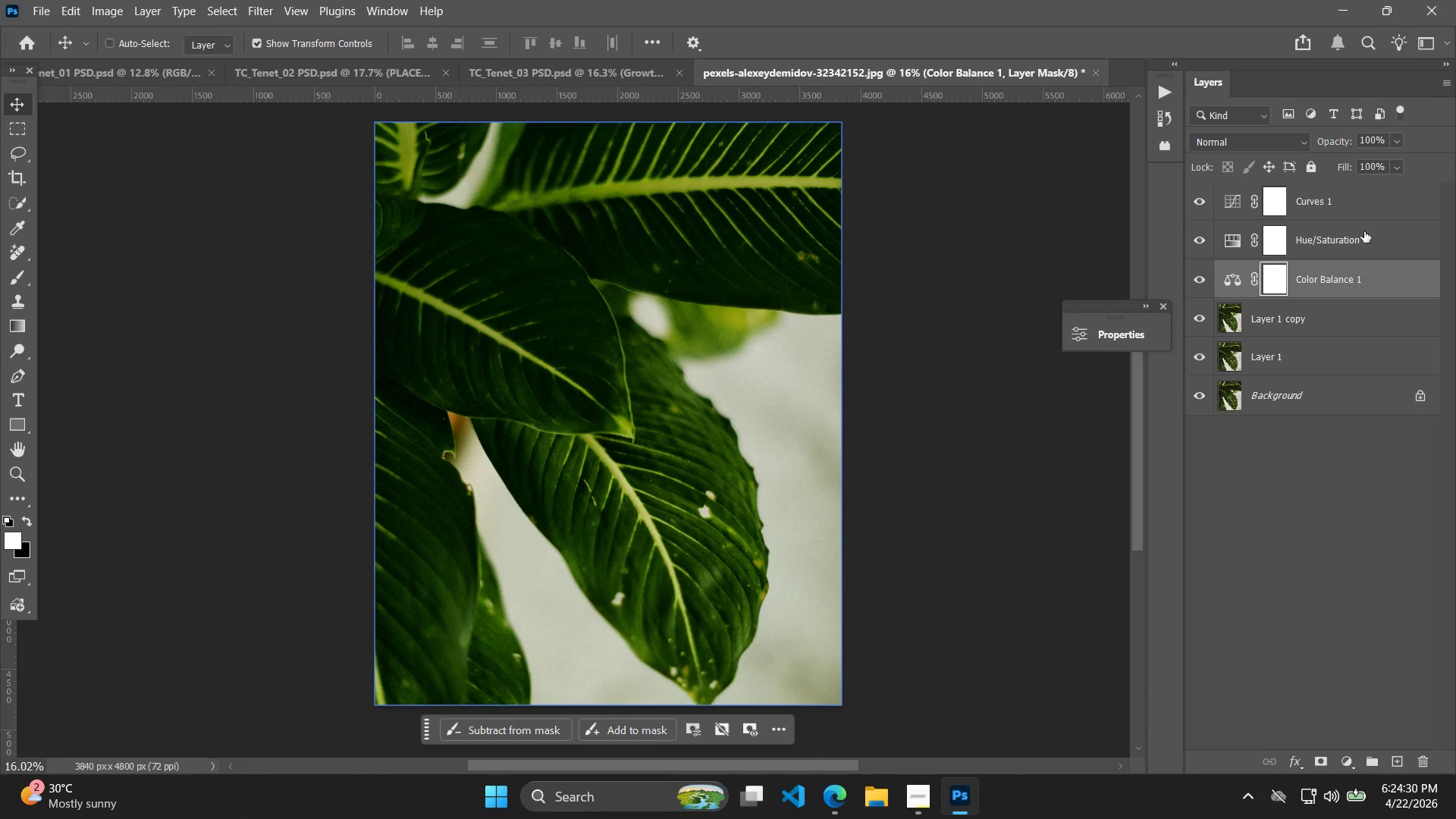 
left_click([1361, 188])
 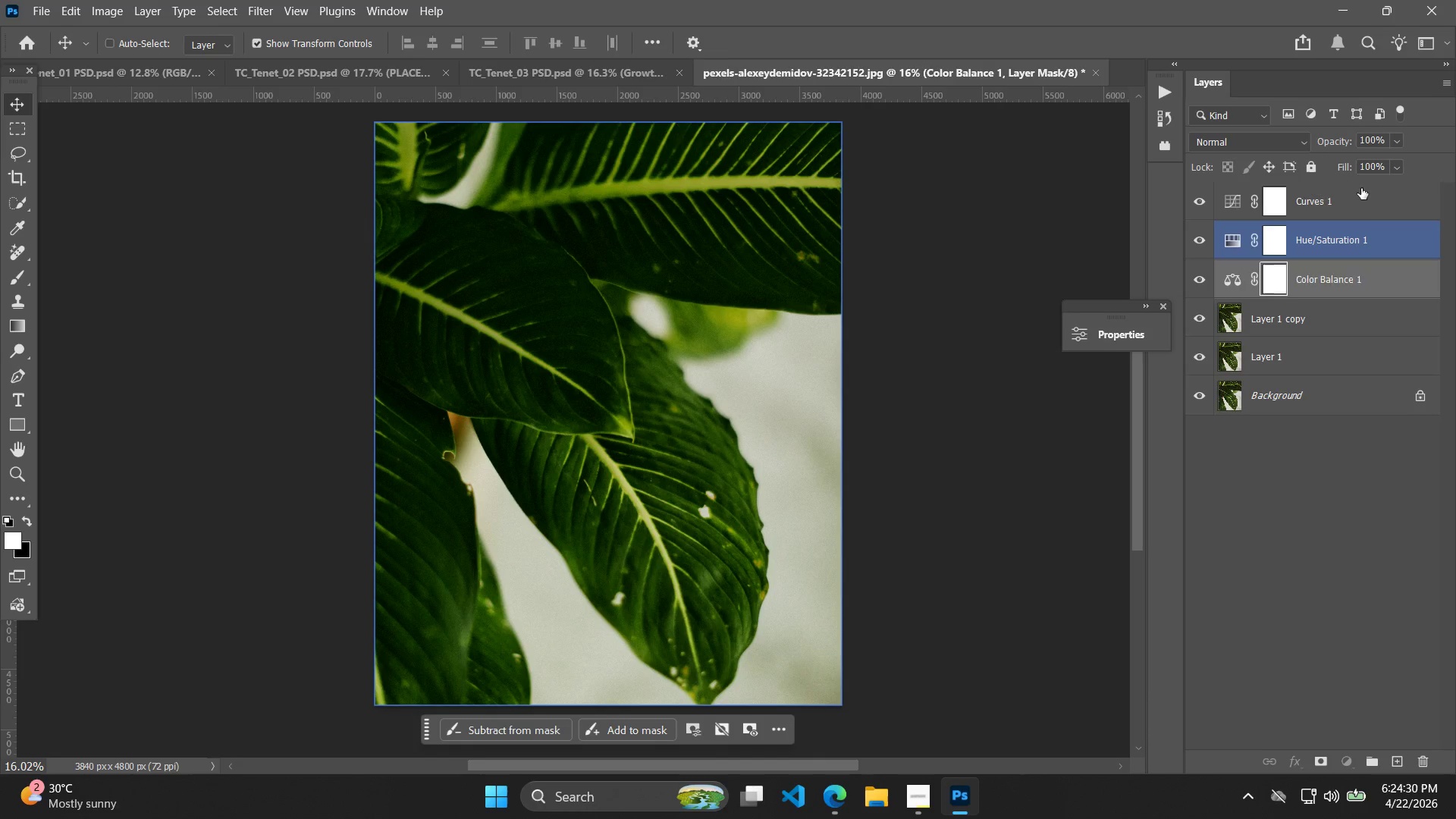 
hold_key(key=ShiftLeft, duration=0.98)
left_click_drag(start_coordinate=[1354, 292], to_coordinate=[1355, 273])
 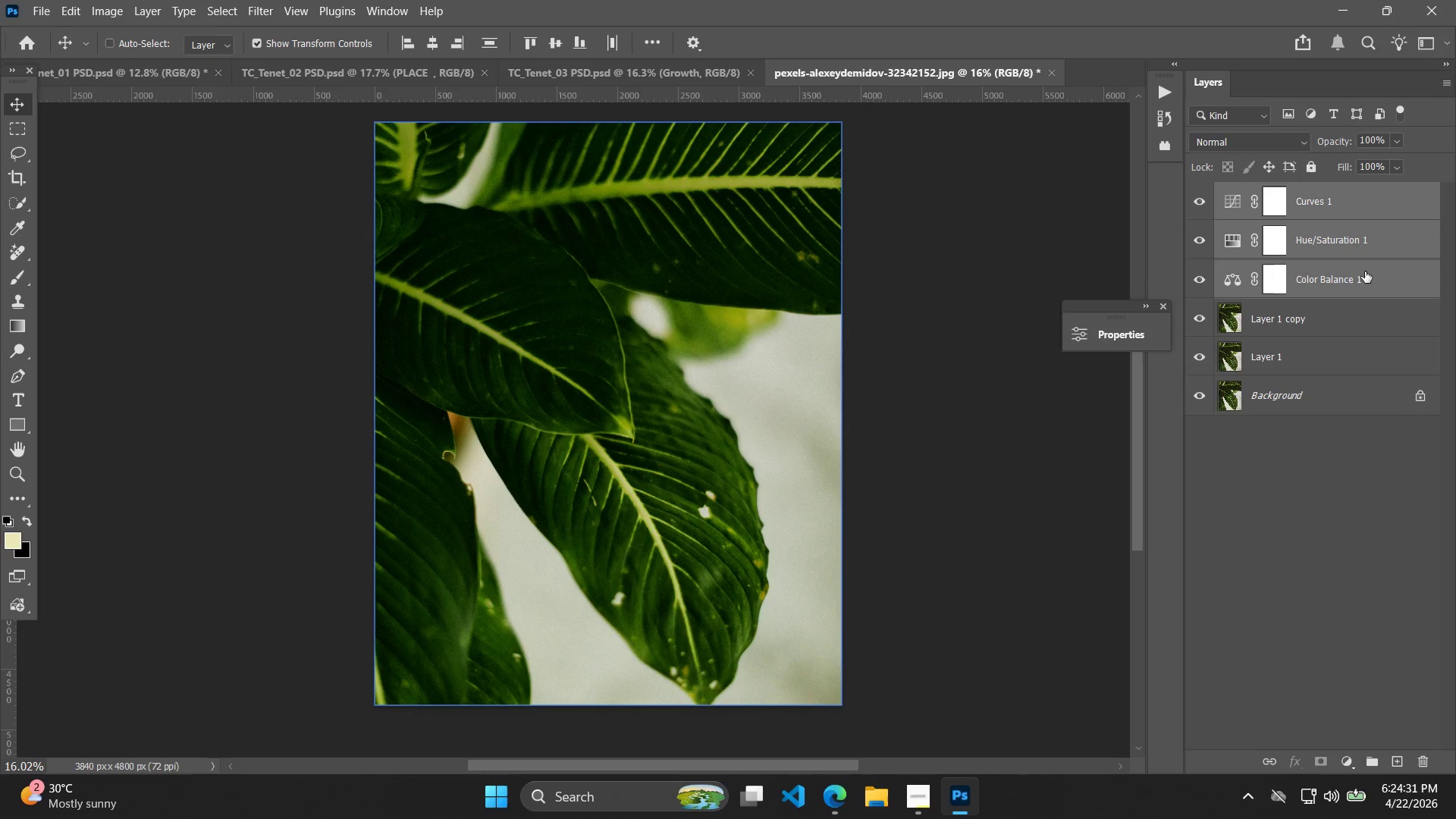 
left_click([1373, 271])
 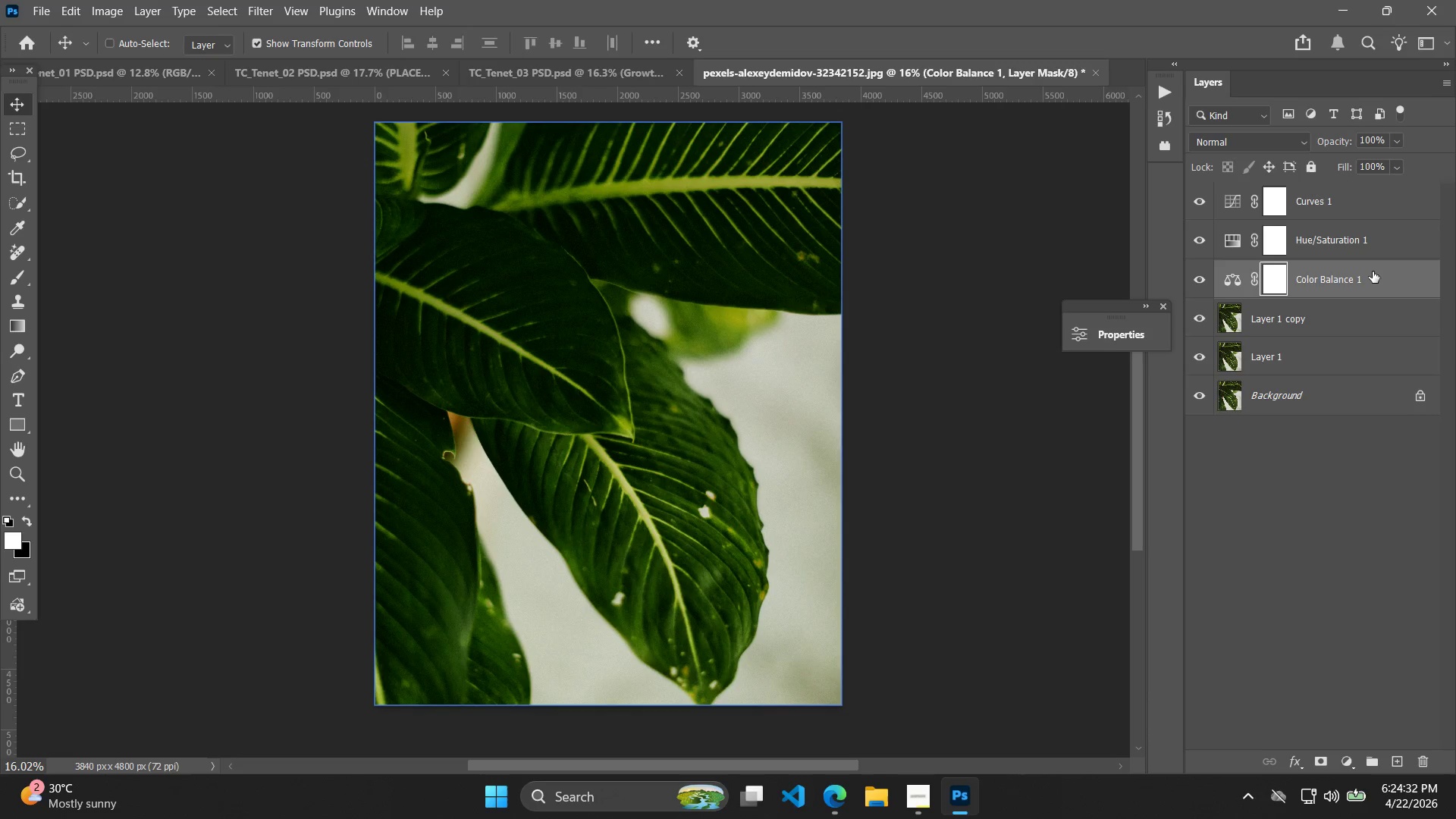 
hold_key(key=ShiftLeft, duration=0.83)
left_click([1373, 205])
 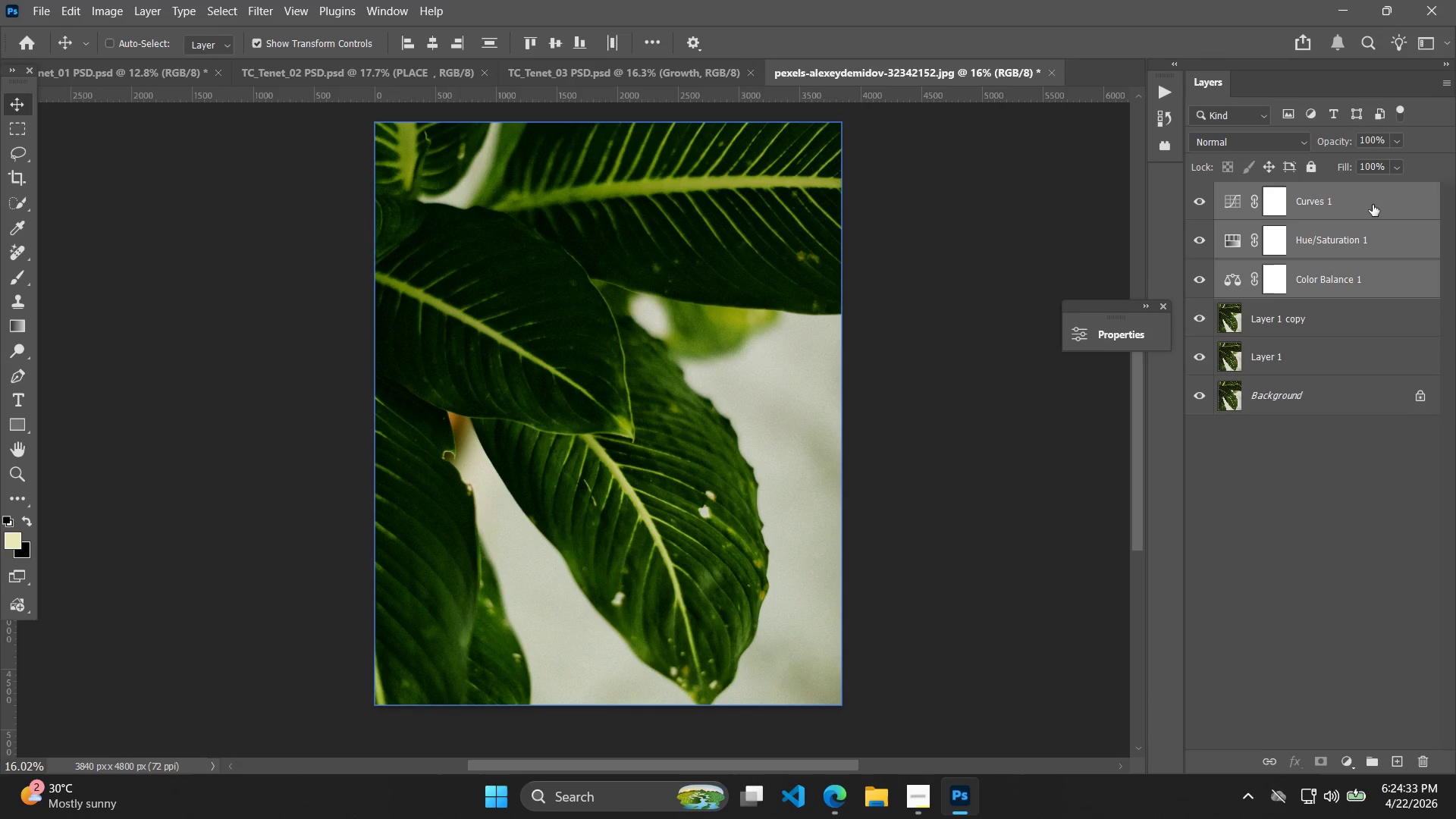 
right_click([1373, 205])
 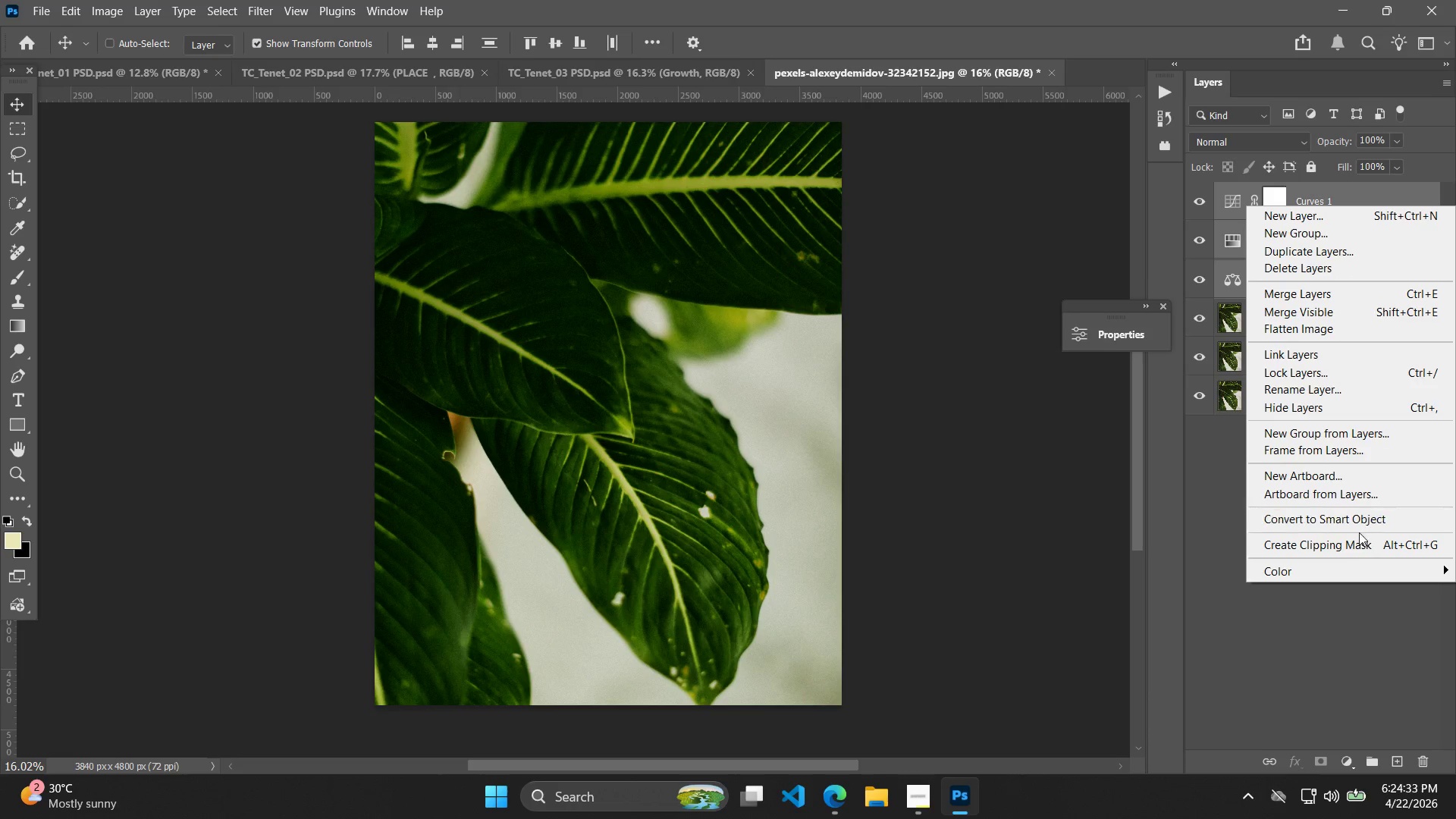 
left_click([1359, 542])
 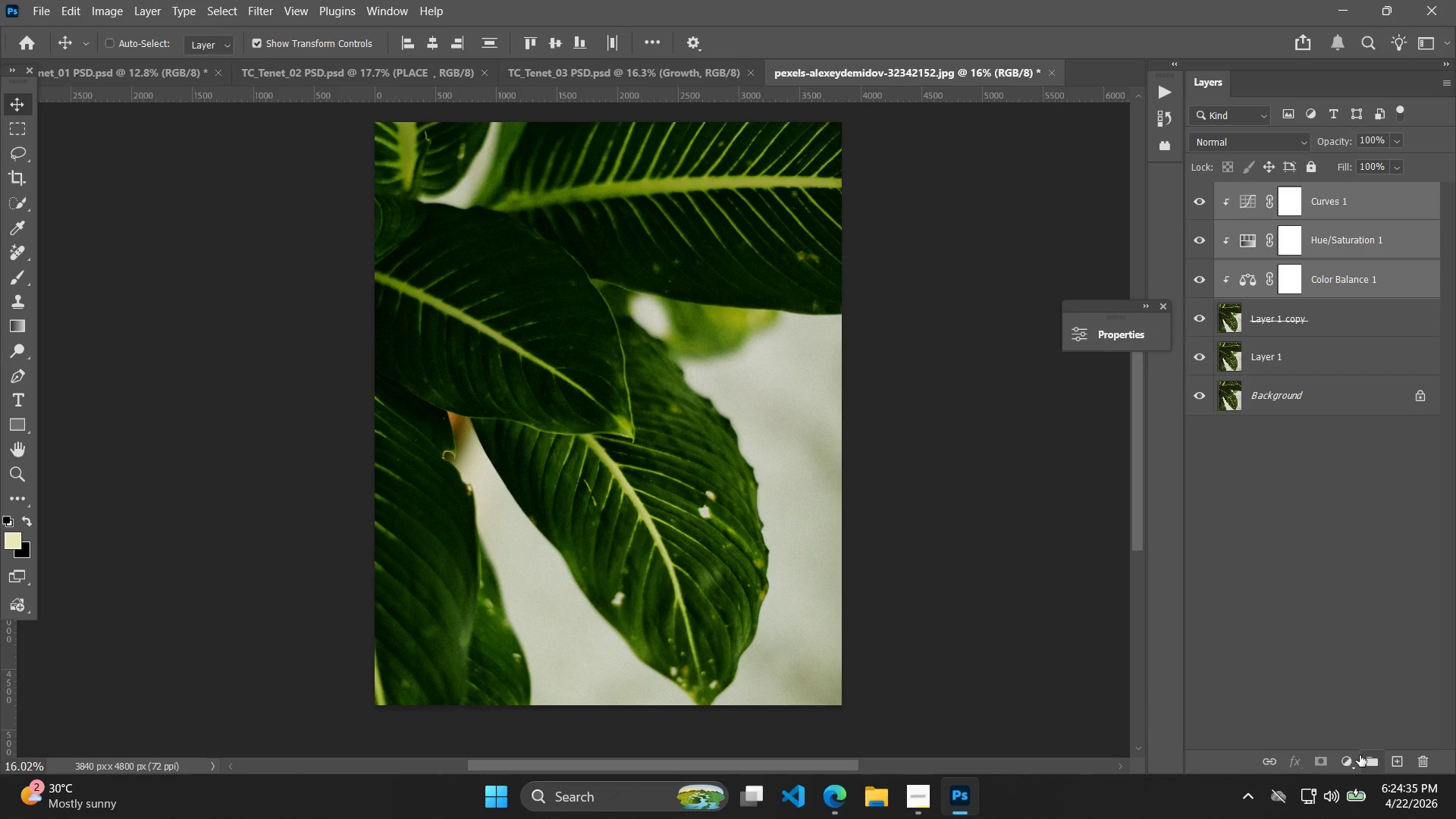 
left_click([1348, 761])
 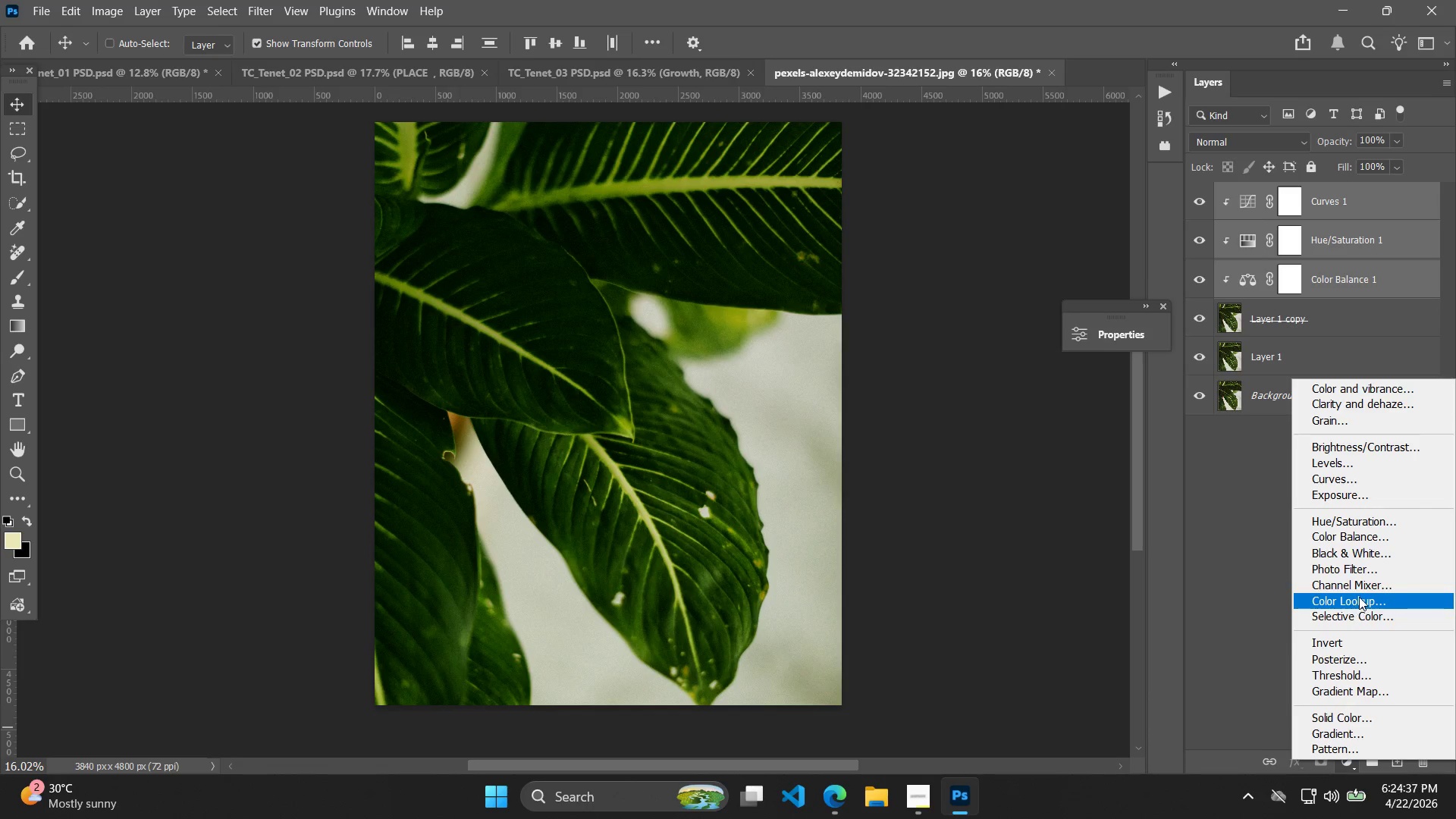 
left_click([1357, 582])
 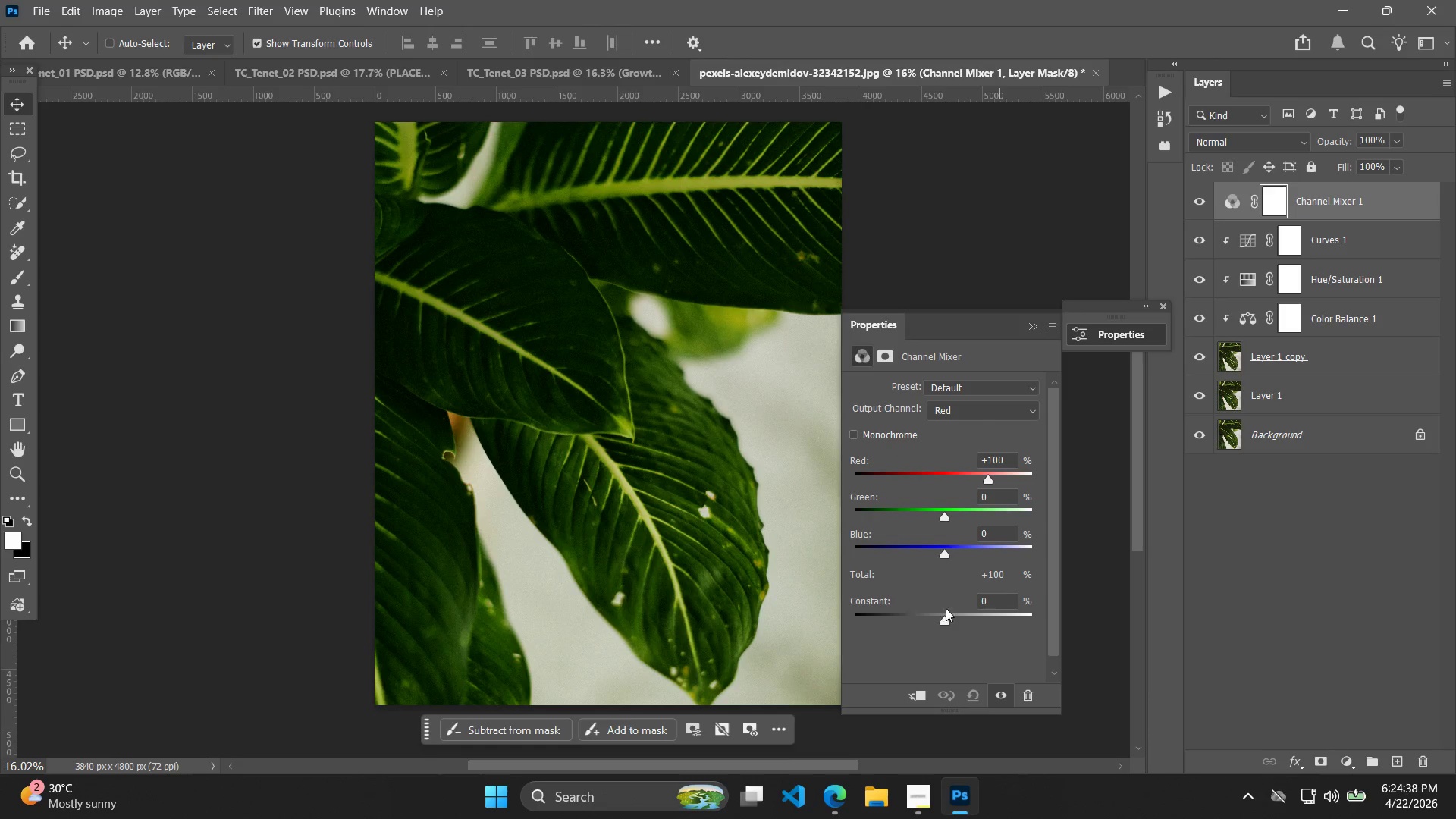 
left_click_drag(start_coordinate=[945, 623], to_coordinate=[901, 623])
 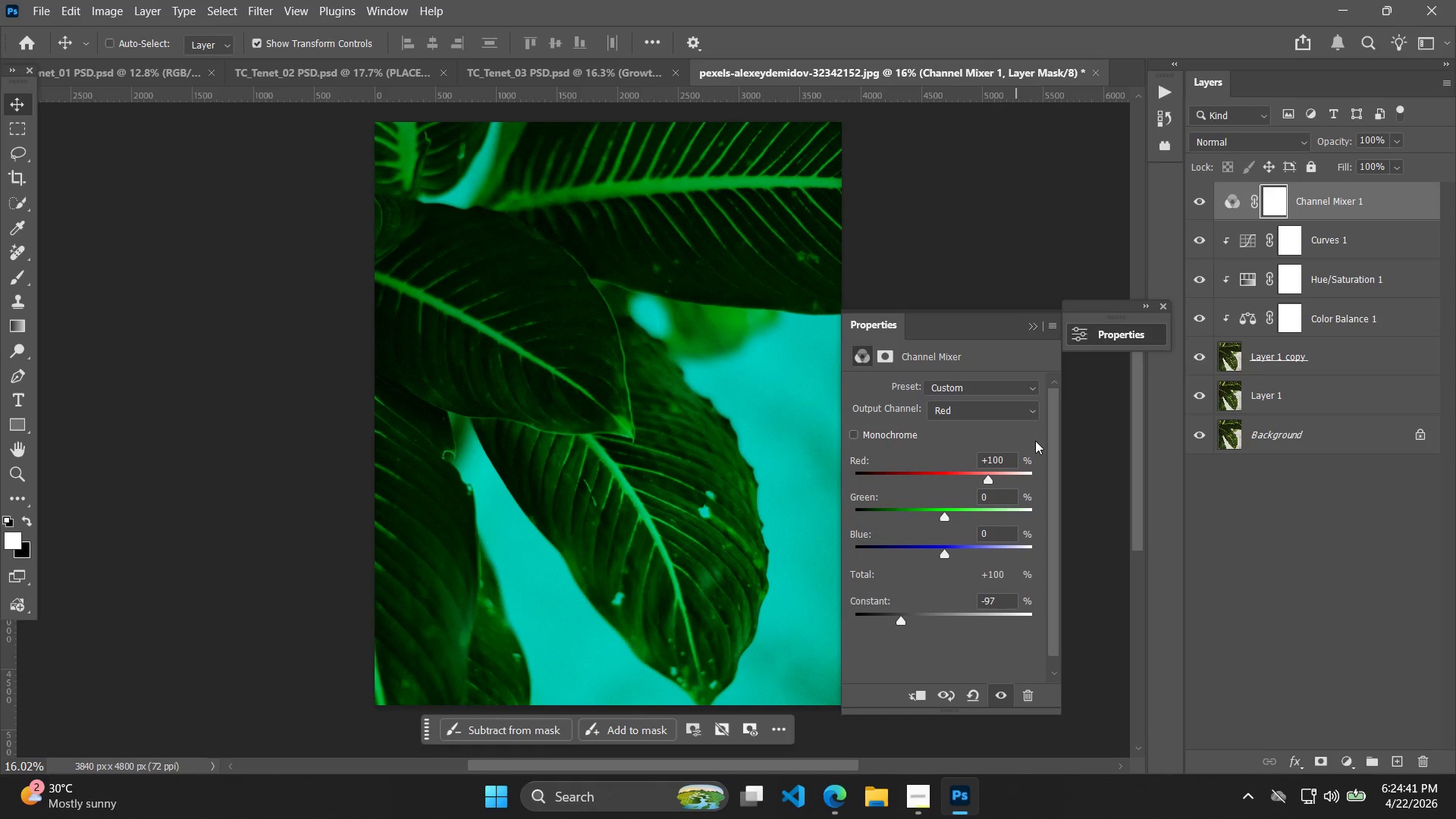 
key(Control+Z)
 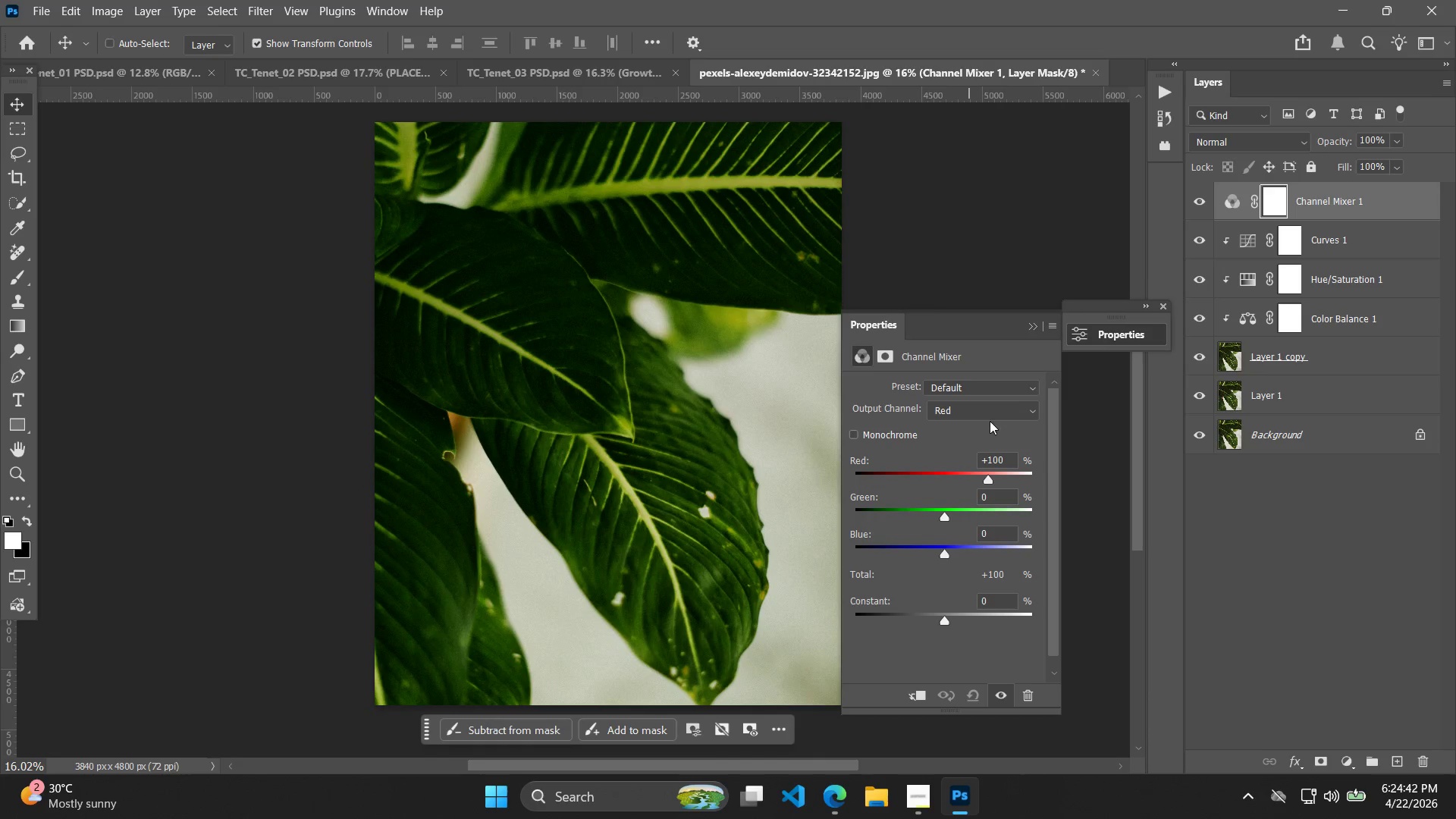 
left_click([994, 412])
 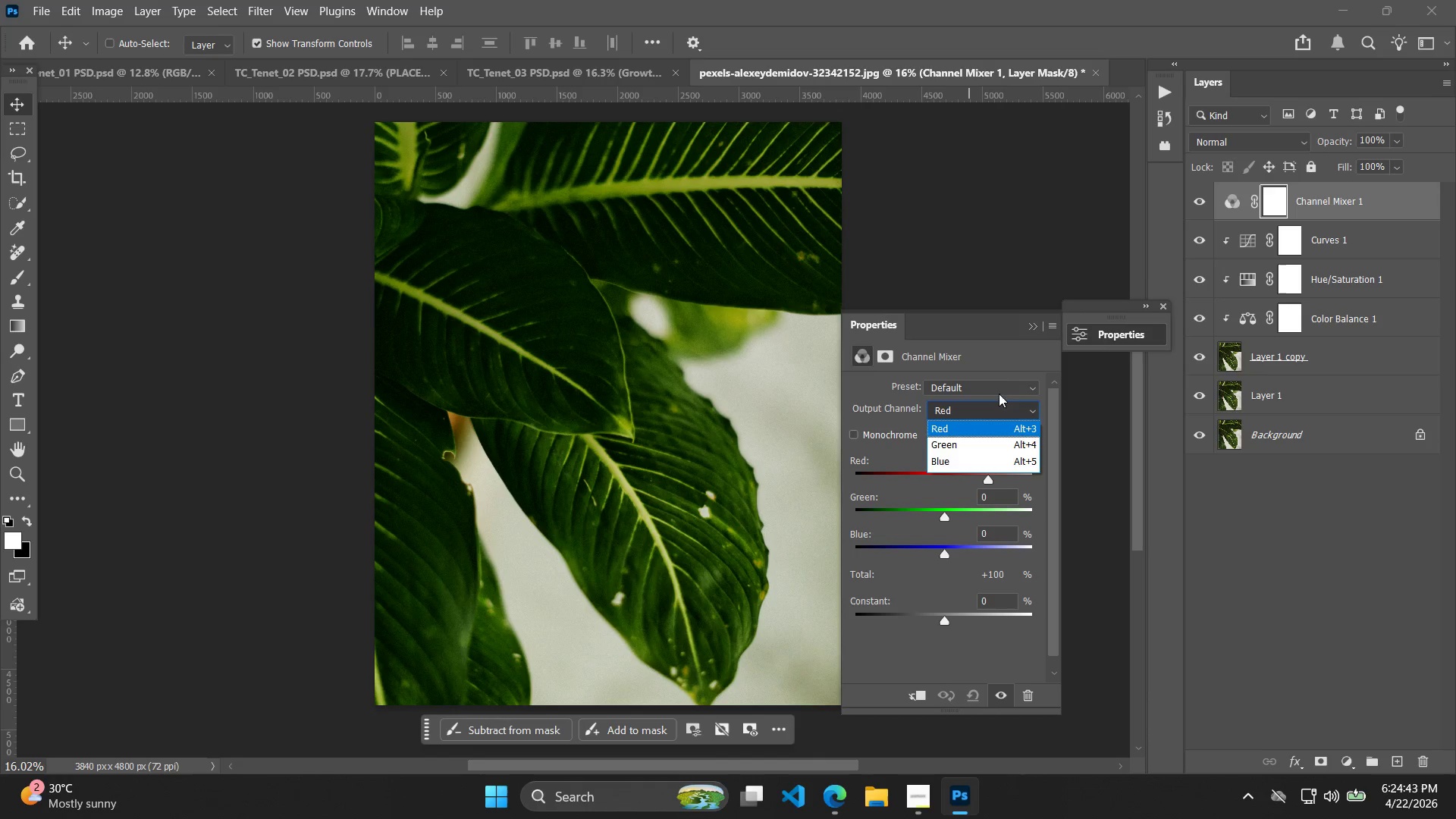 
double_click([1005, 384])
 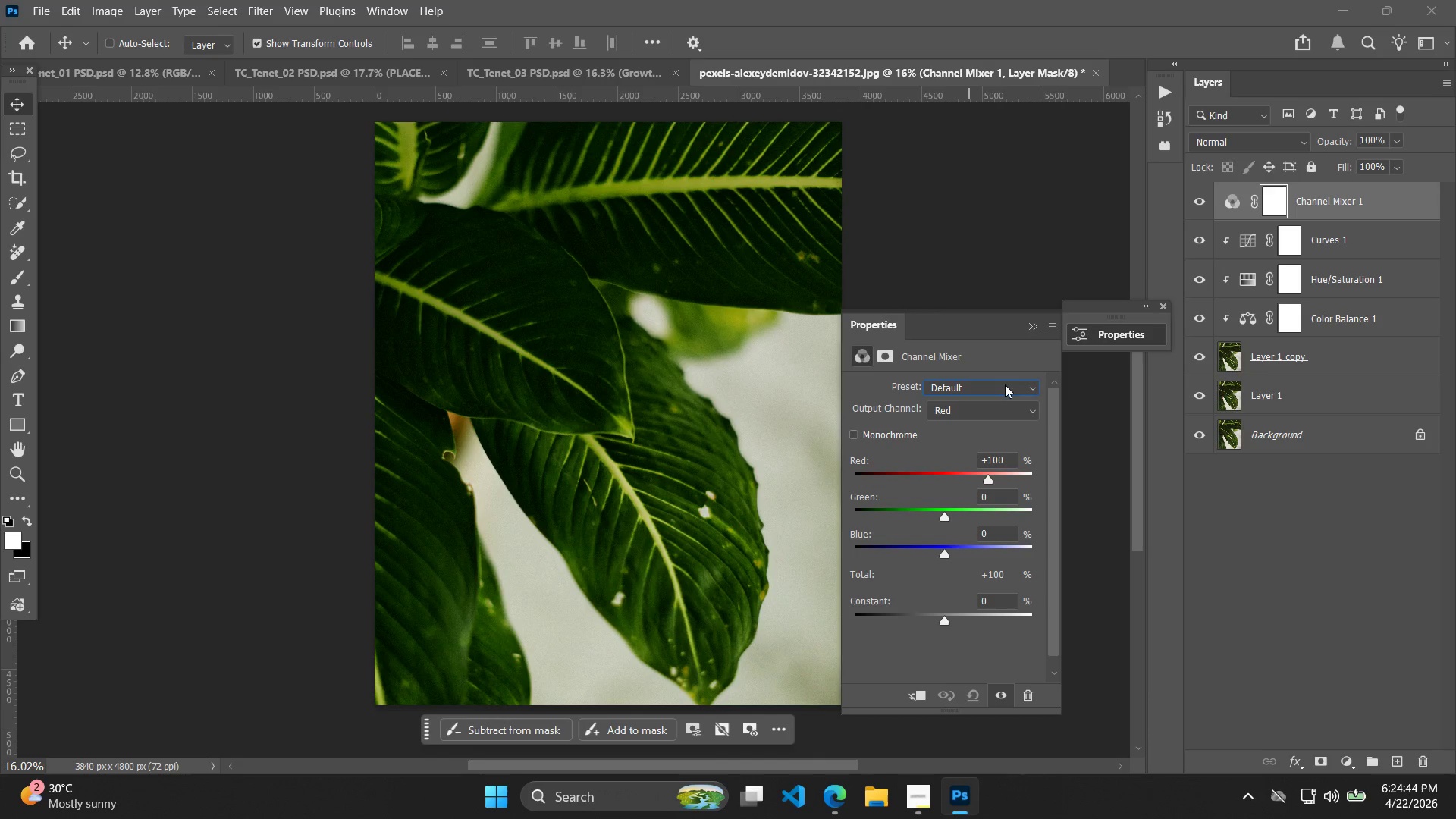 
double_click([996, 407])
 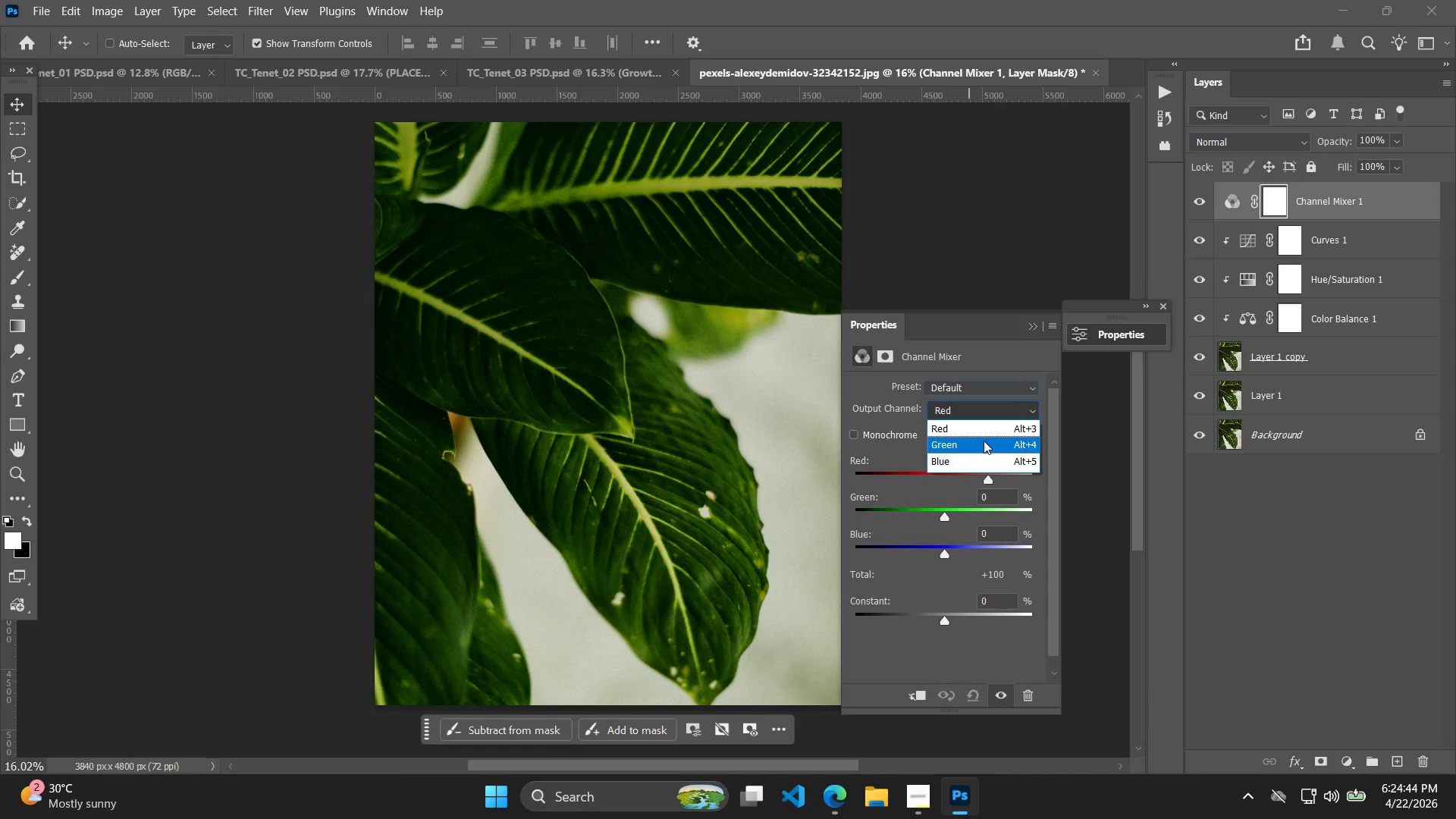 
left_click([977, 452])
 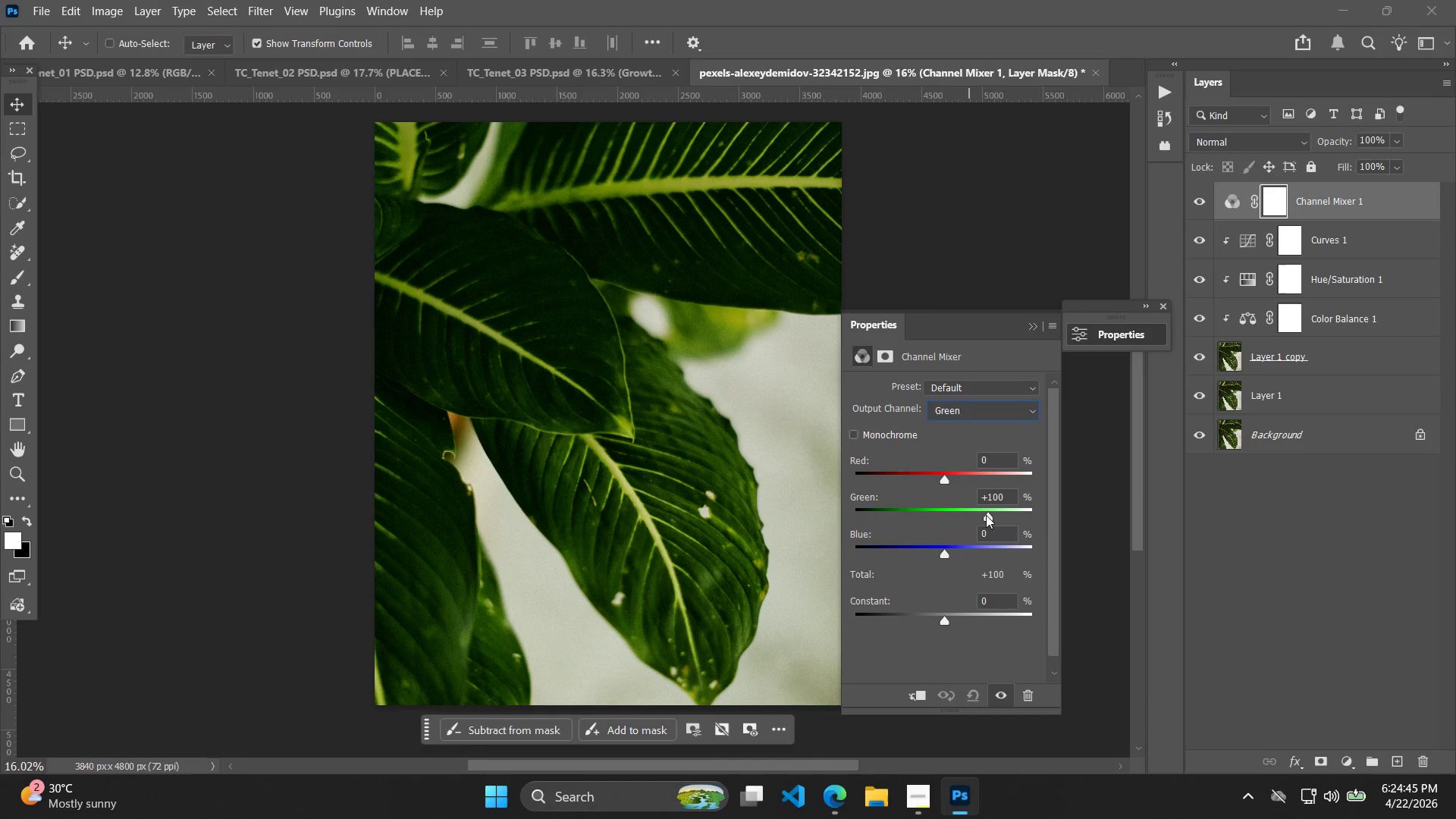 
left_click_drag(start_coordinate=[987, 515], to_coordinate=[1001, 511])
 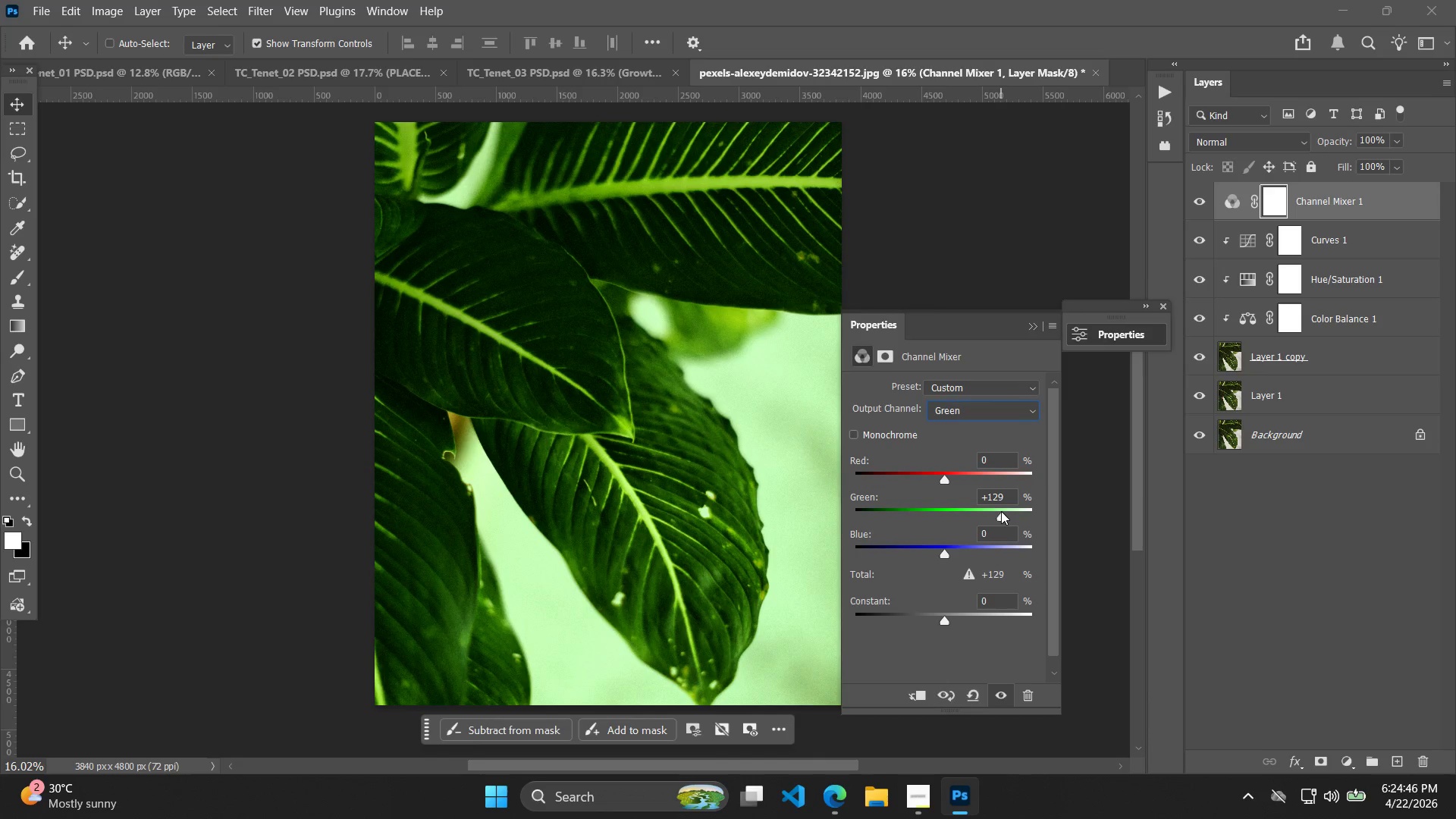 
key(Control+Z)
 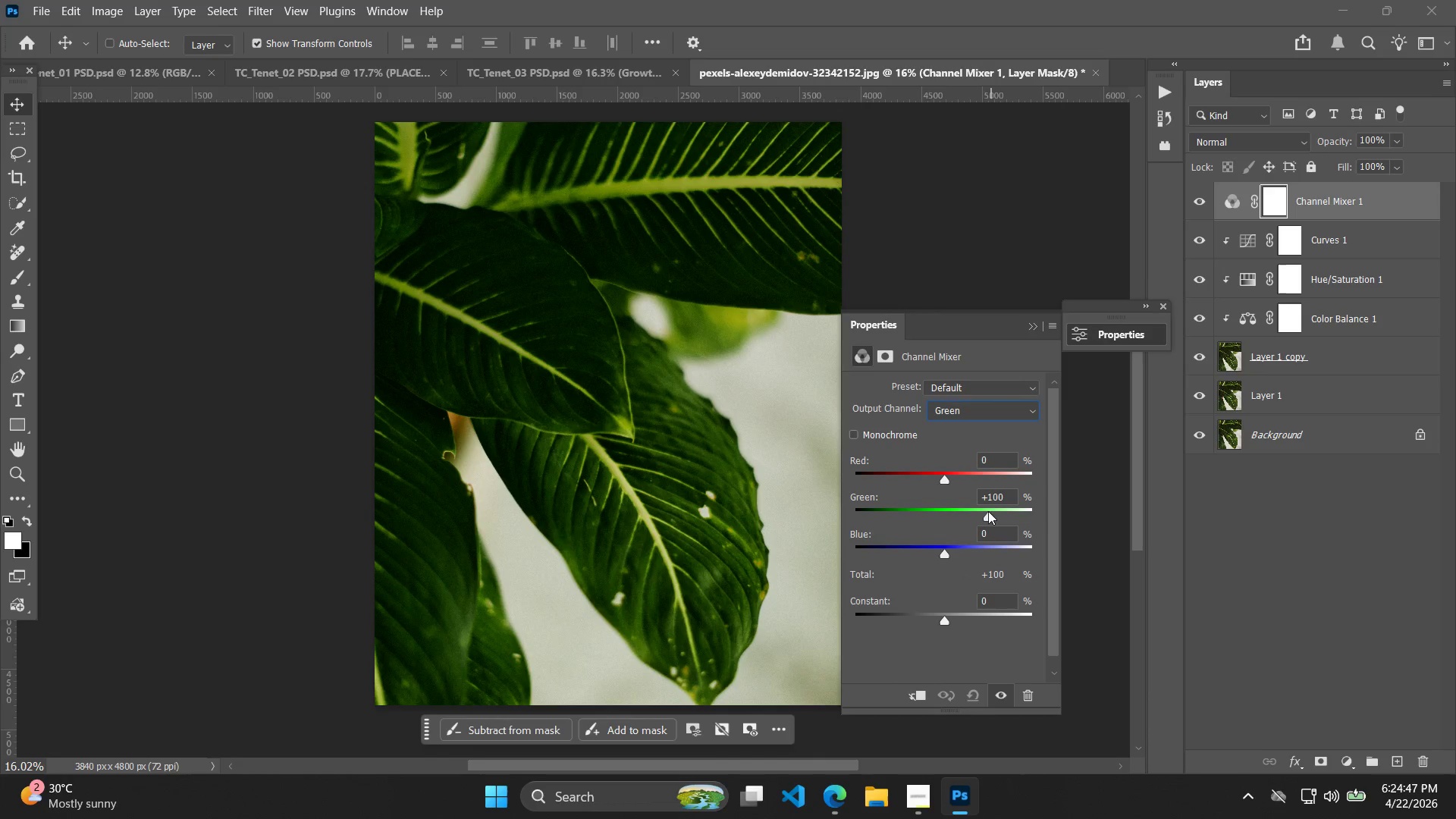 
left_click_drag(start_coordinate=[984, 511], to_coordinate=[942, 510])
 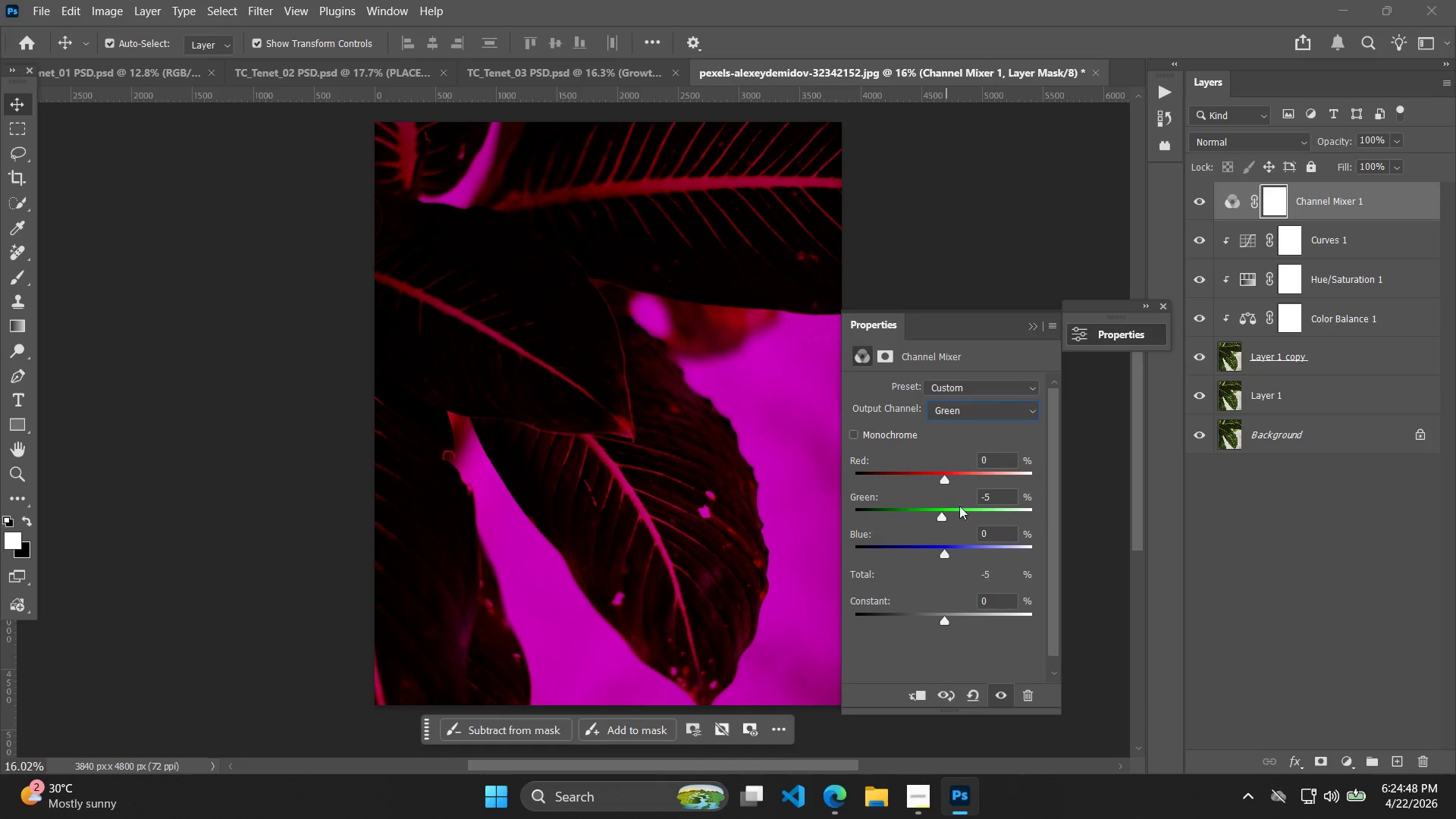 
key(Control+Z)
 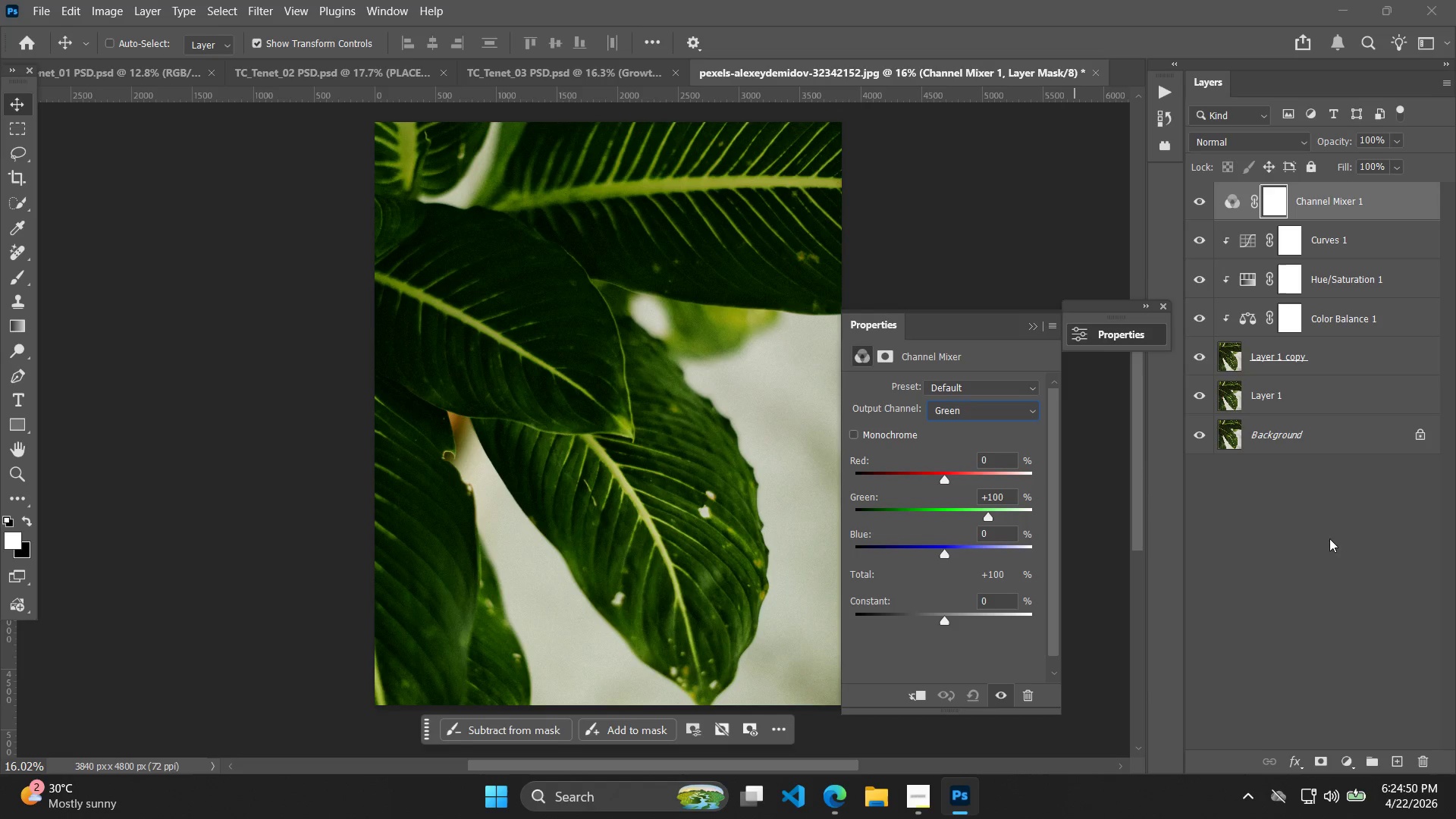 
key(Delete)
 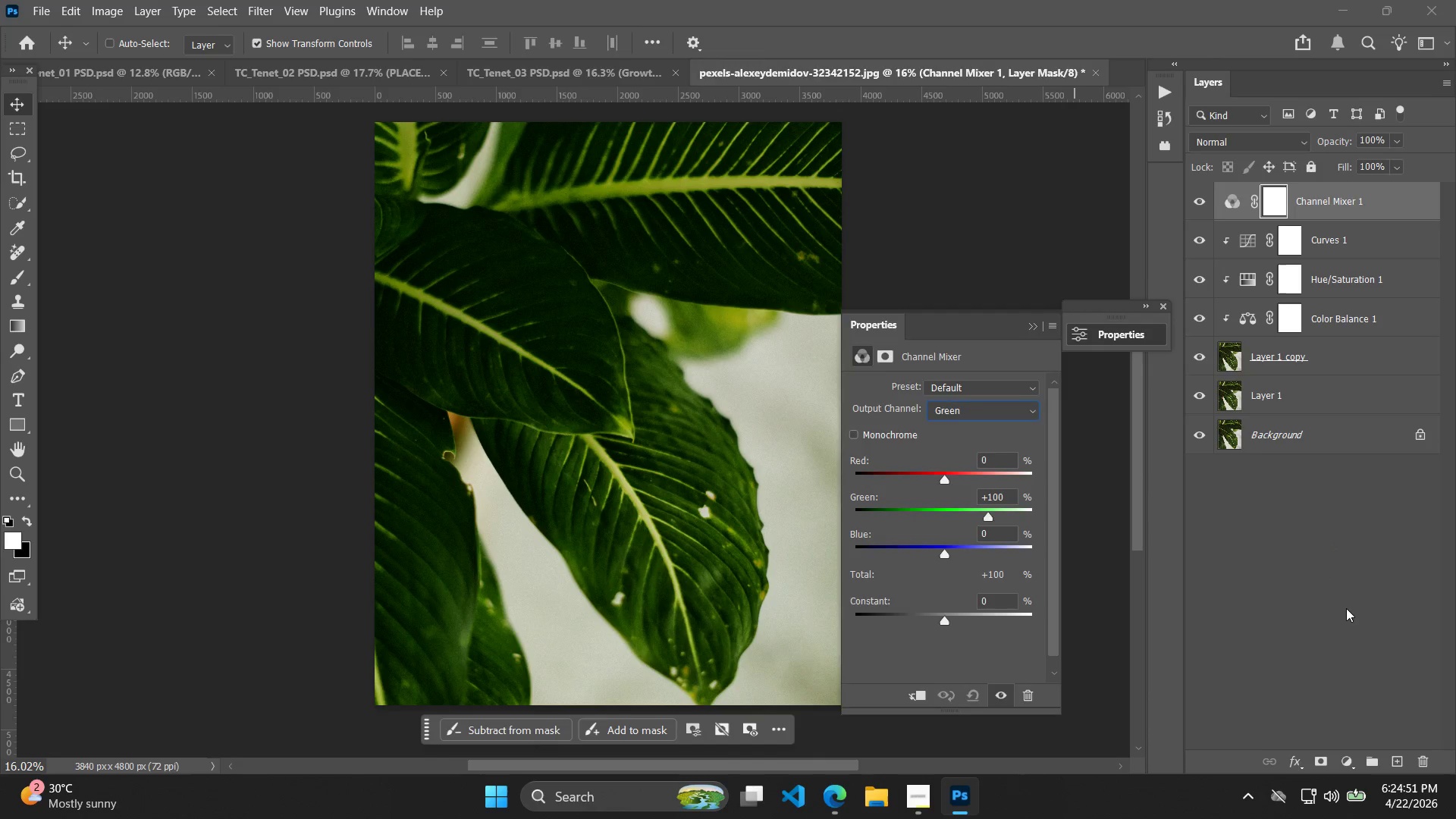 
left_click([1346, 608])
 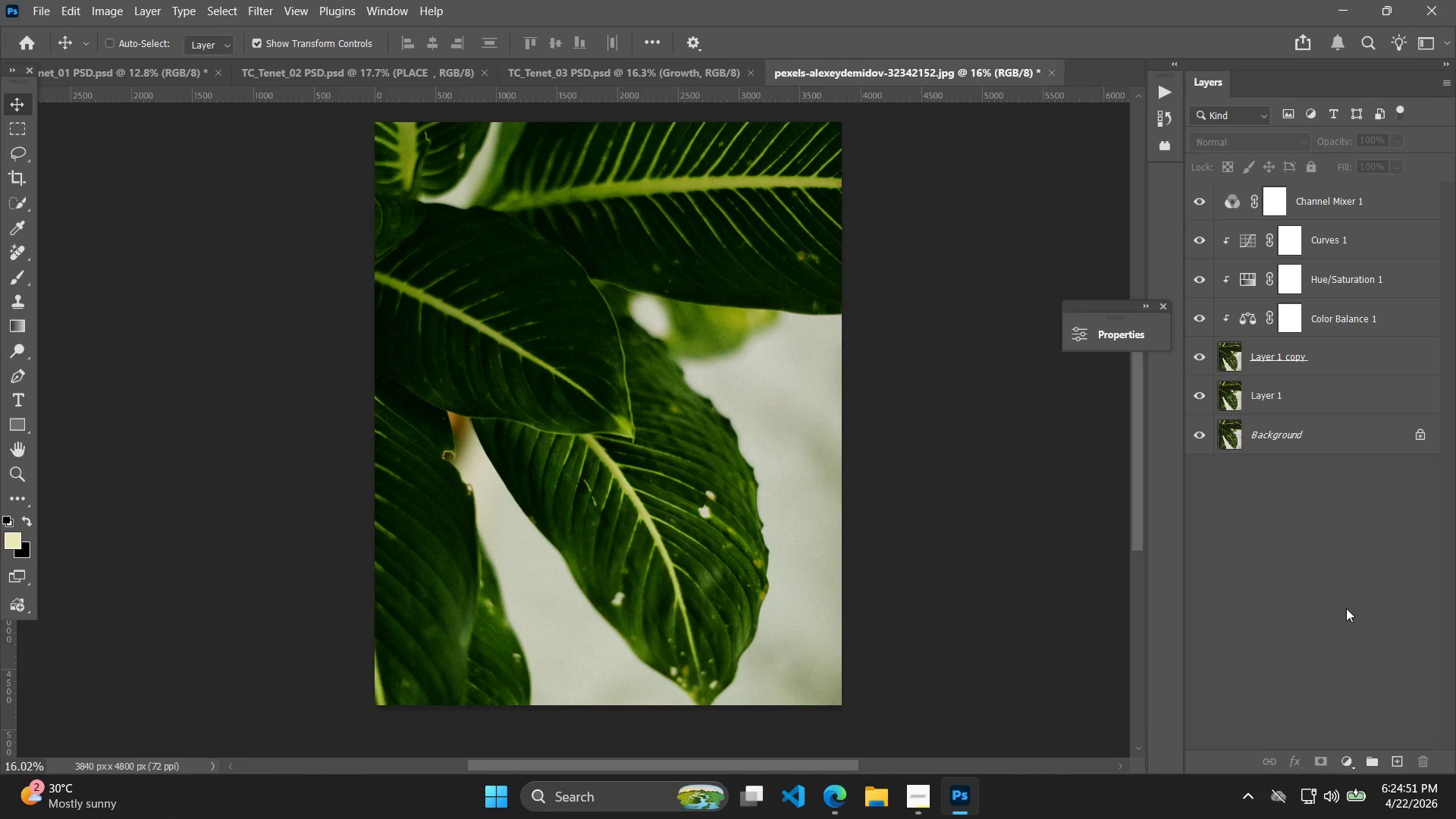 
key(Delete)
 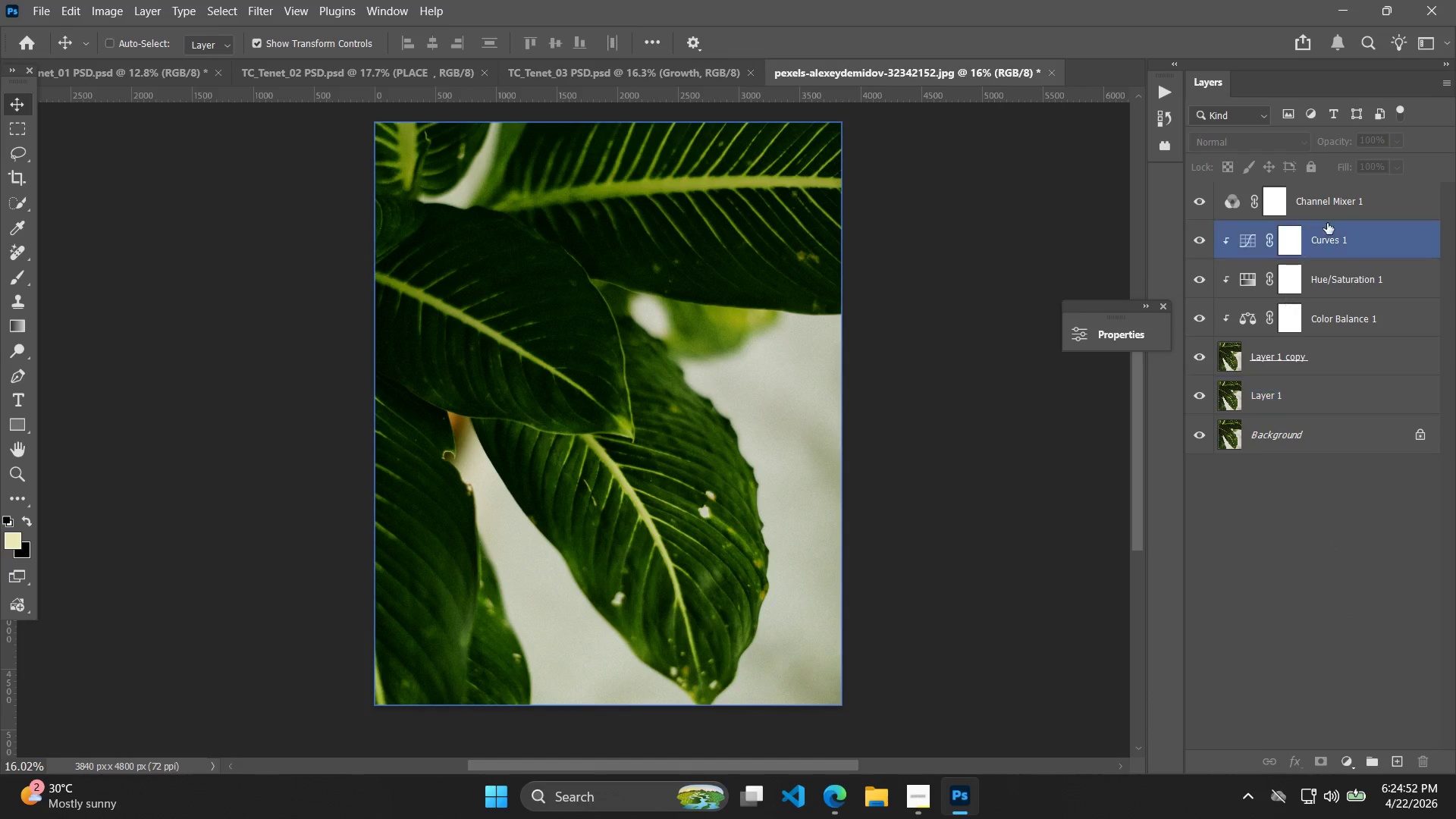 
left_click([1339, 204])
 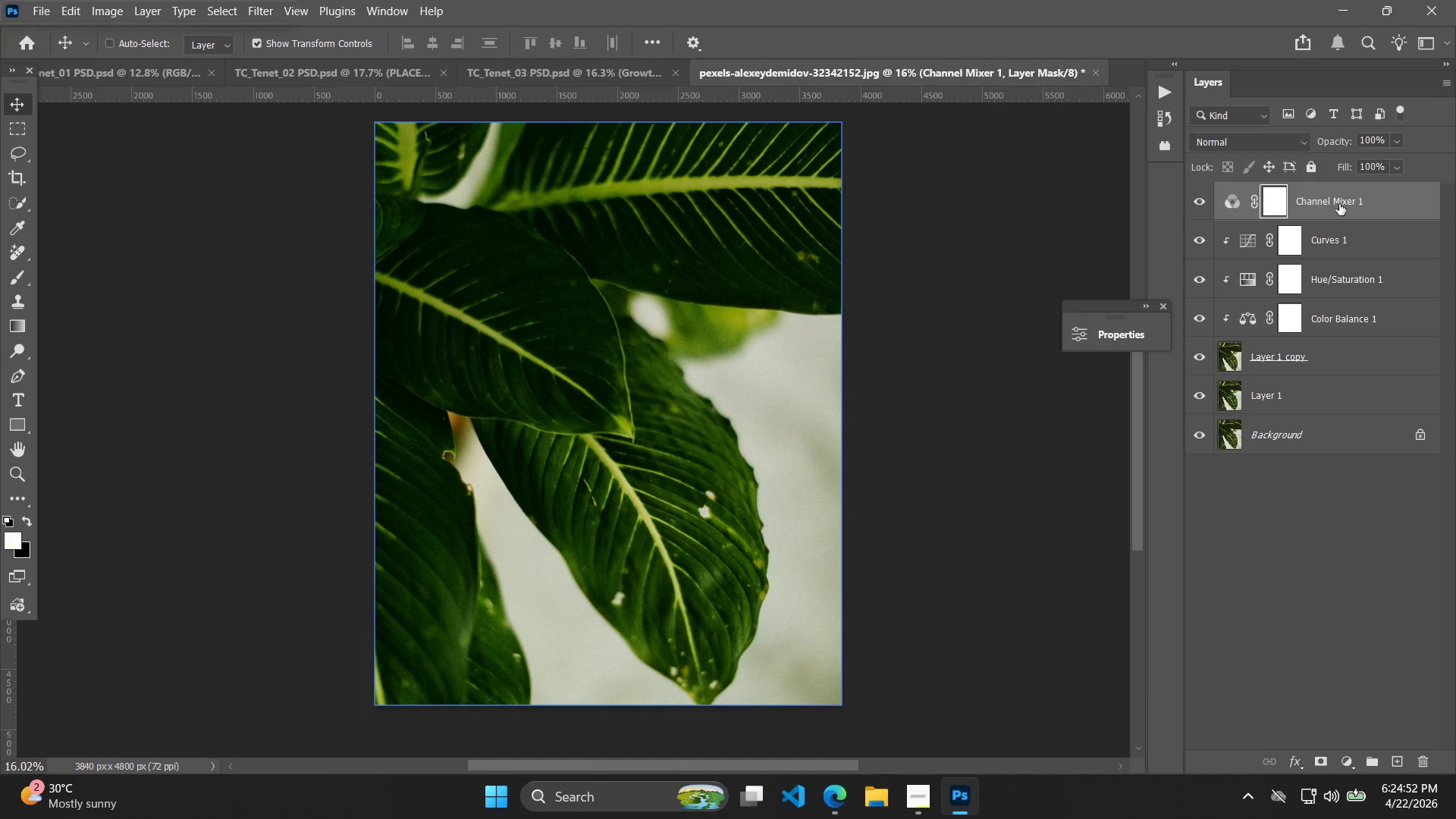 
key(Delete)
 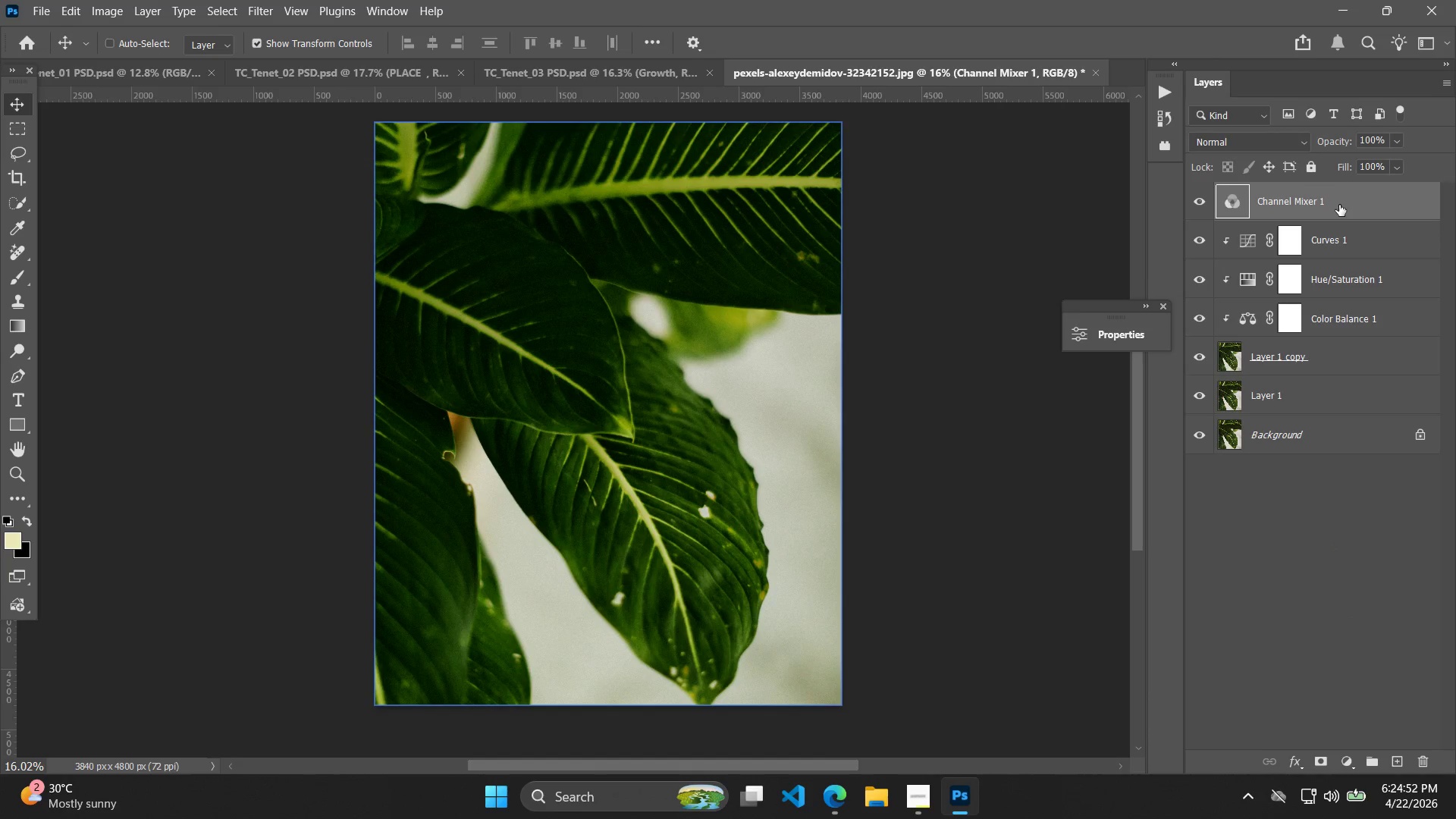 
key(Delete)
 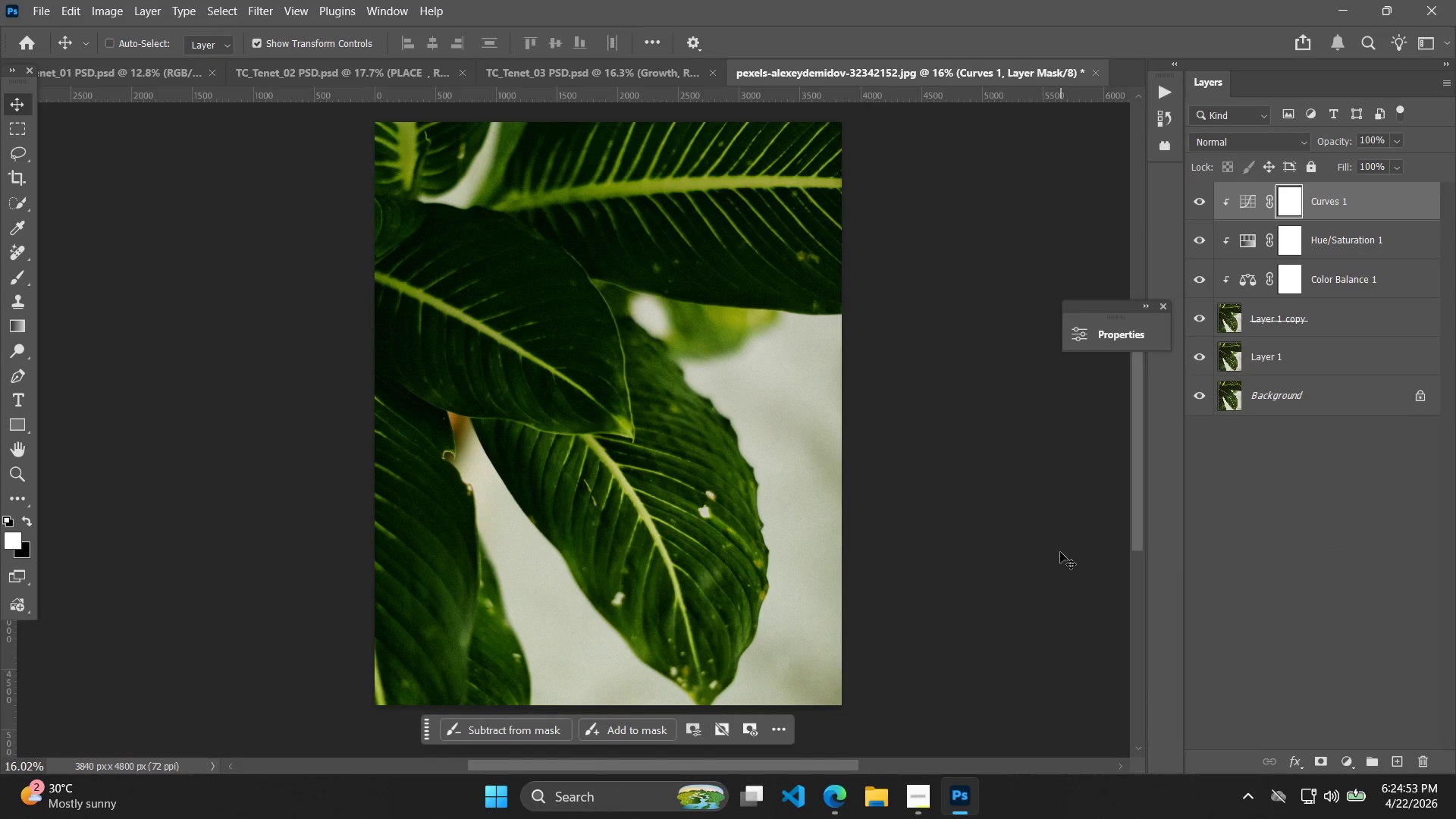 
hold_key(key=AltLeft, duration=2.25)
scroll: coordinate [1060, 554], scroll_direction: down, amount: 4.0
 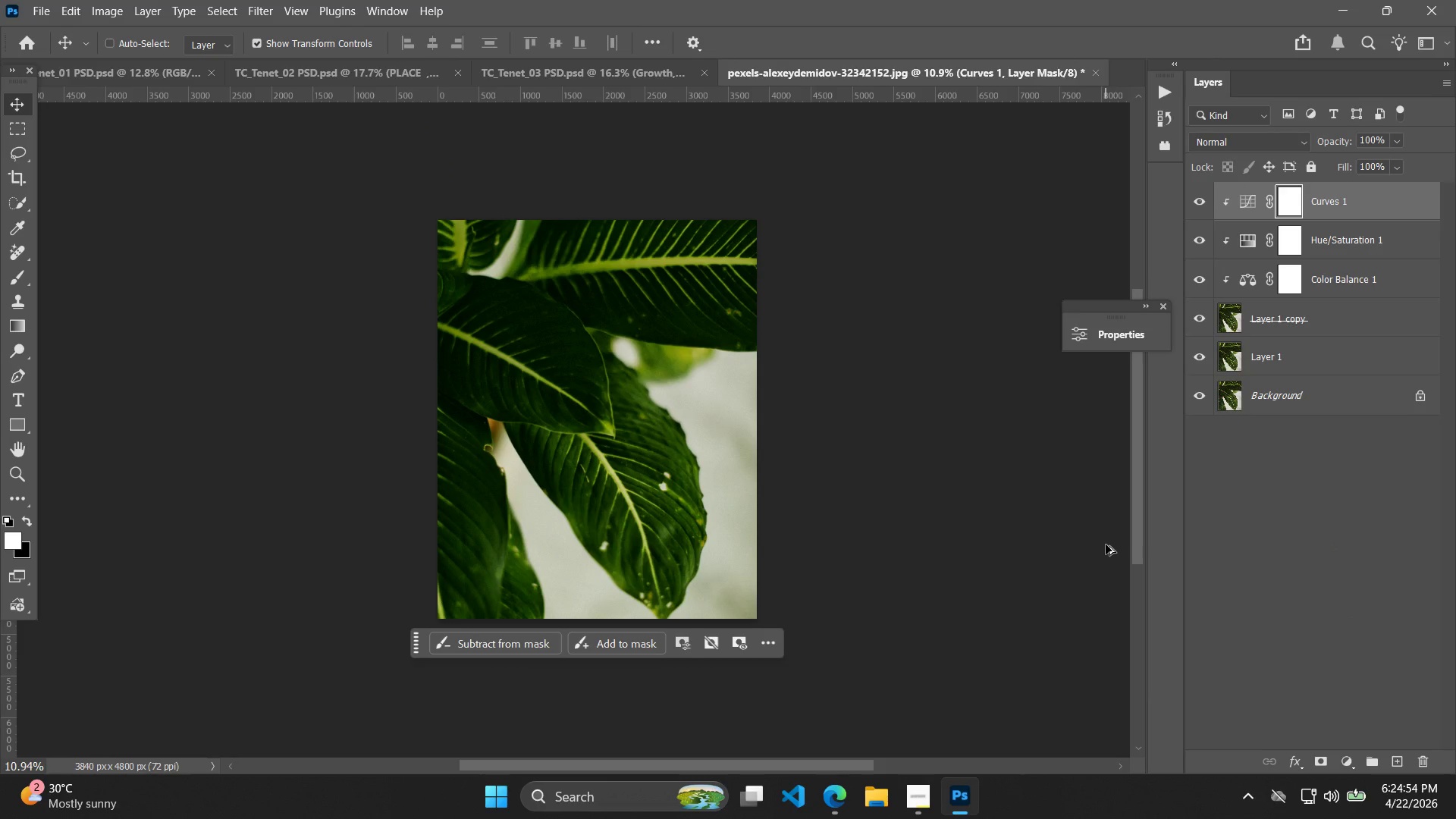 
scroll: coordinate [1106, 544], scroll_direction: up, amount: 2.0
 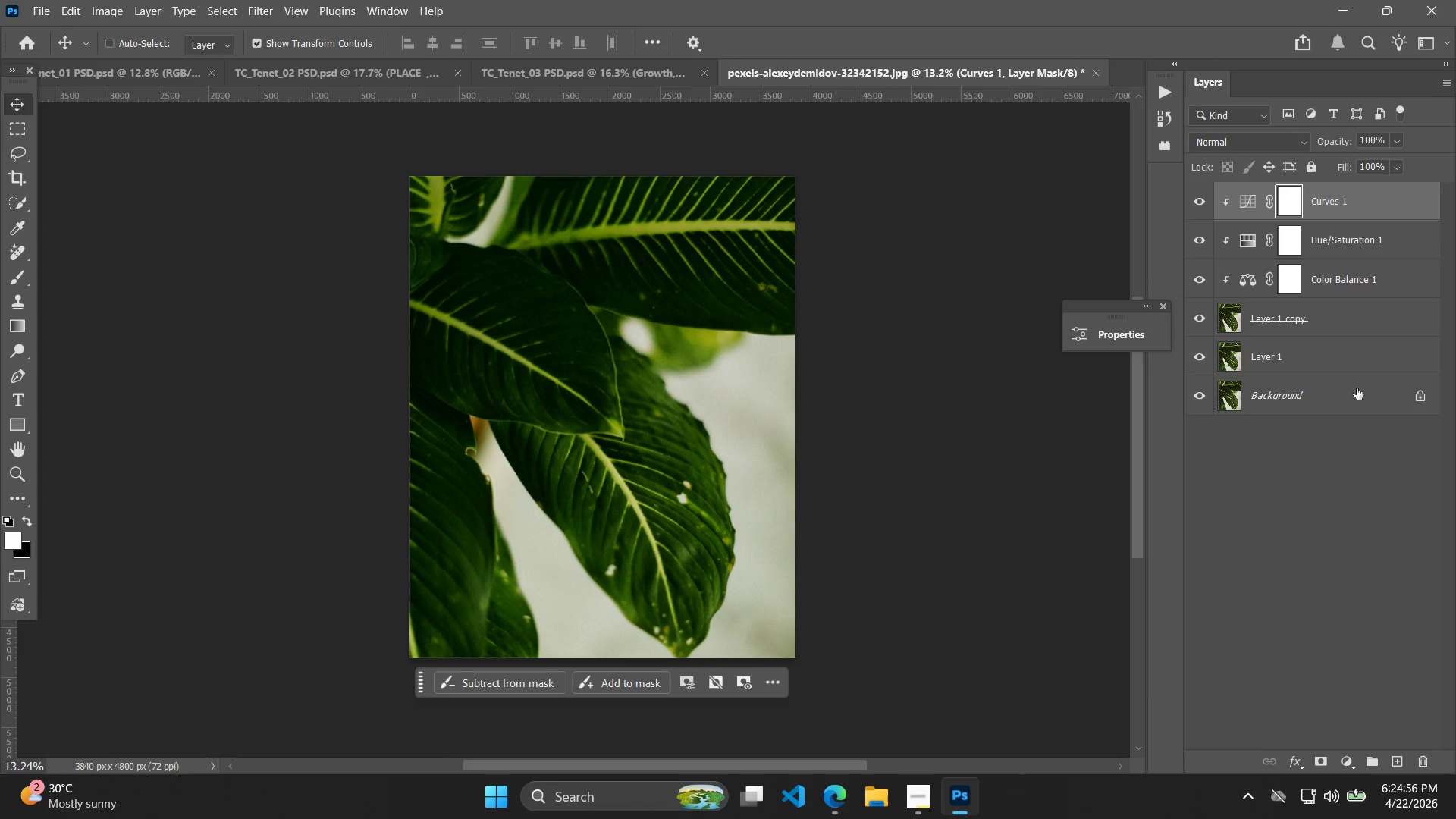 
left_click([1281, 320])
 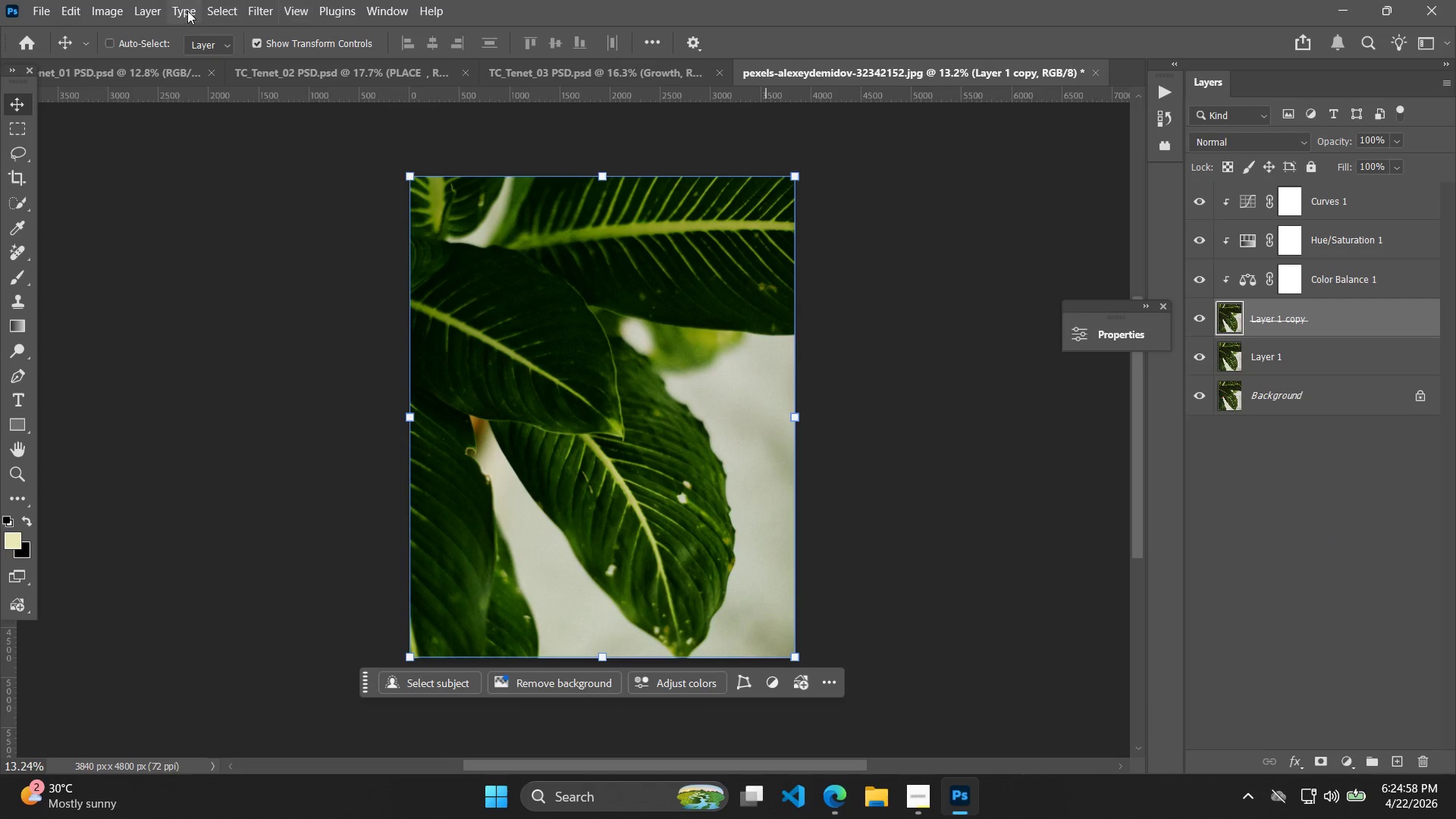 
left_click([258, 17])
 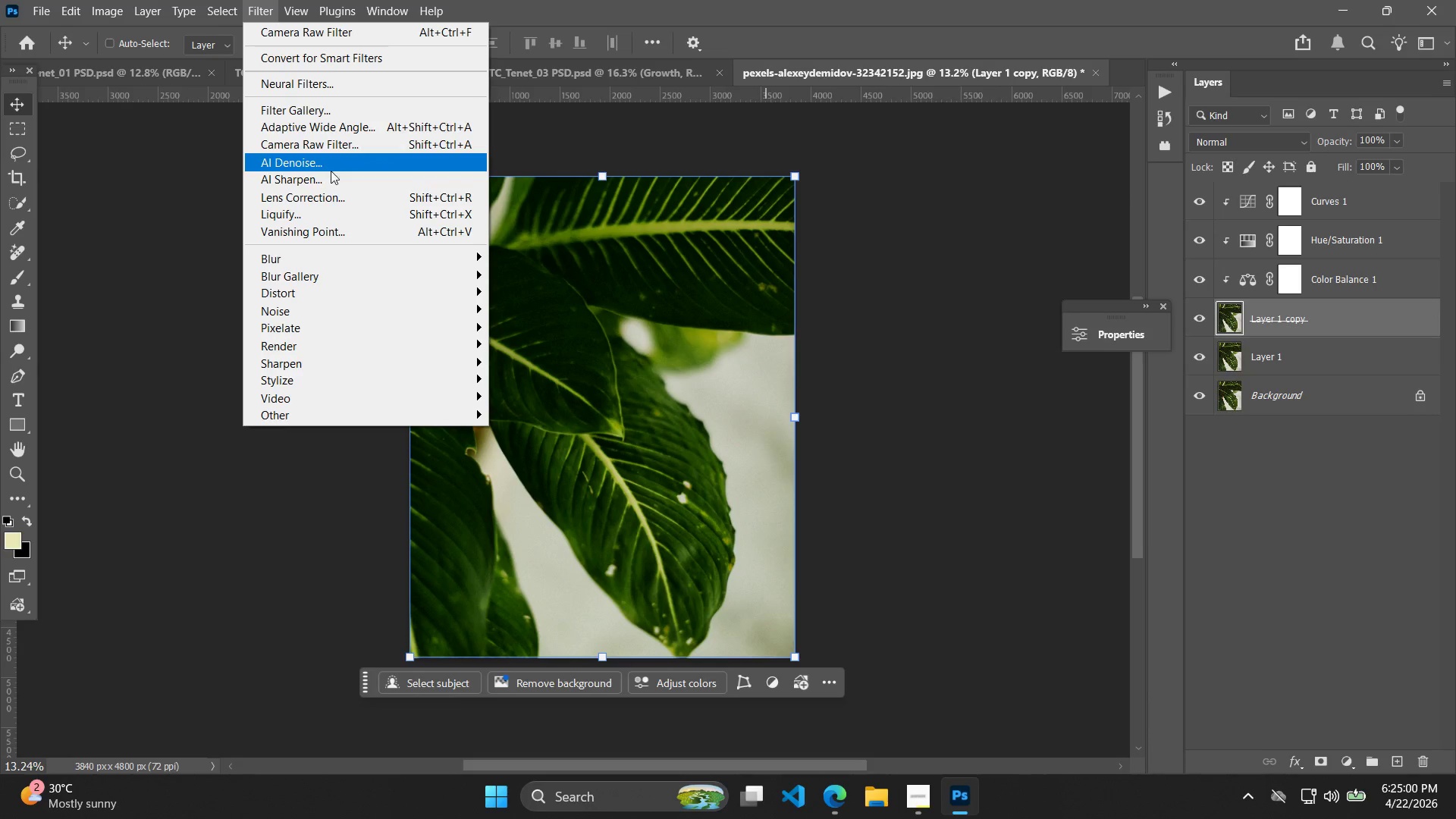 
left_click([336, 152])
 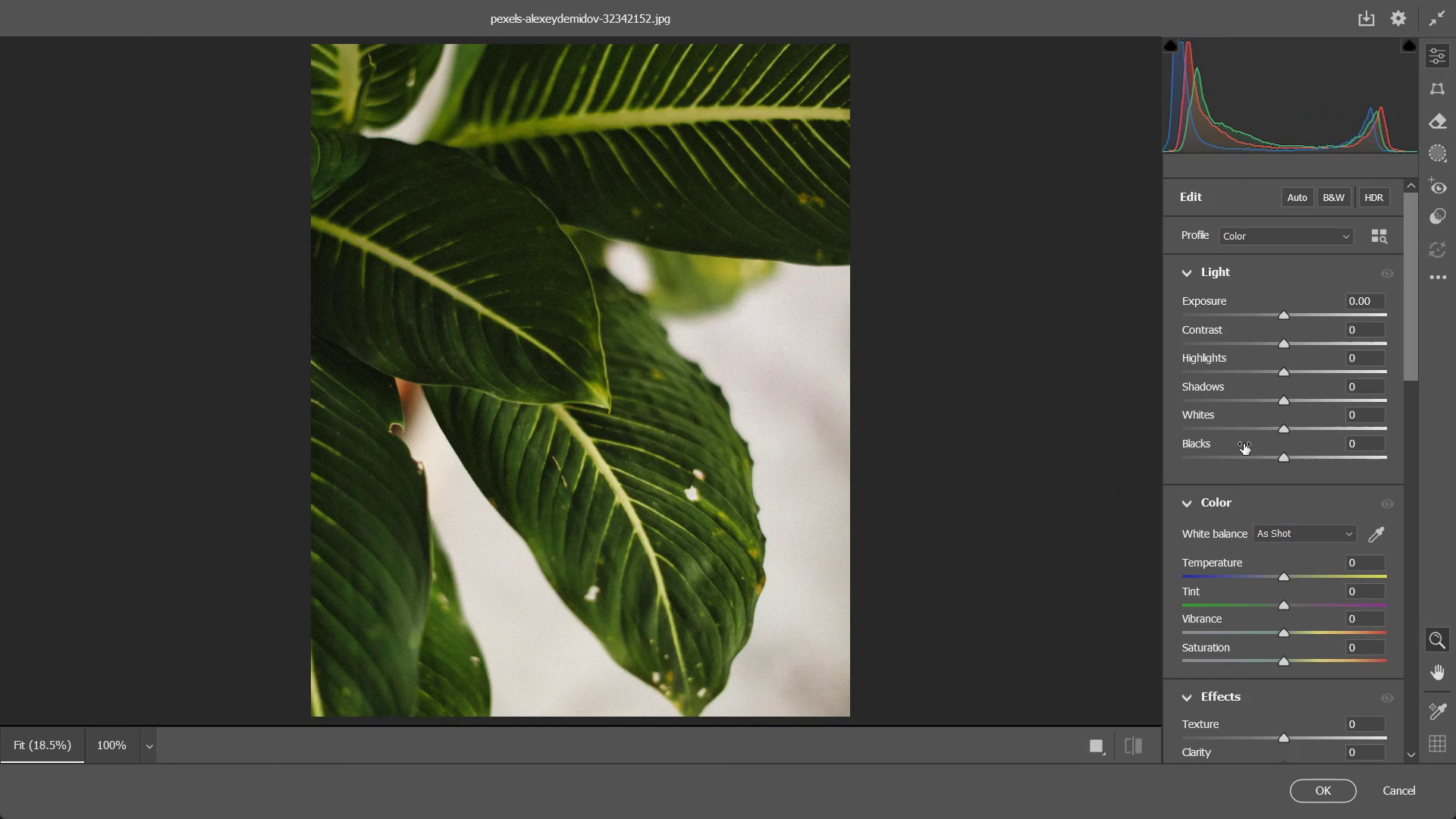 
left_click_drag(start_coordinate=[1280, 434], to_coordinate=[1260, 440])
 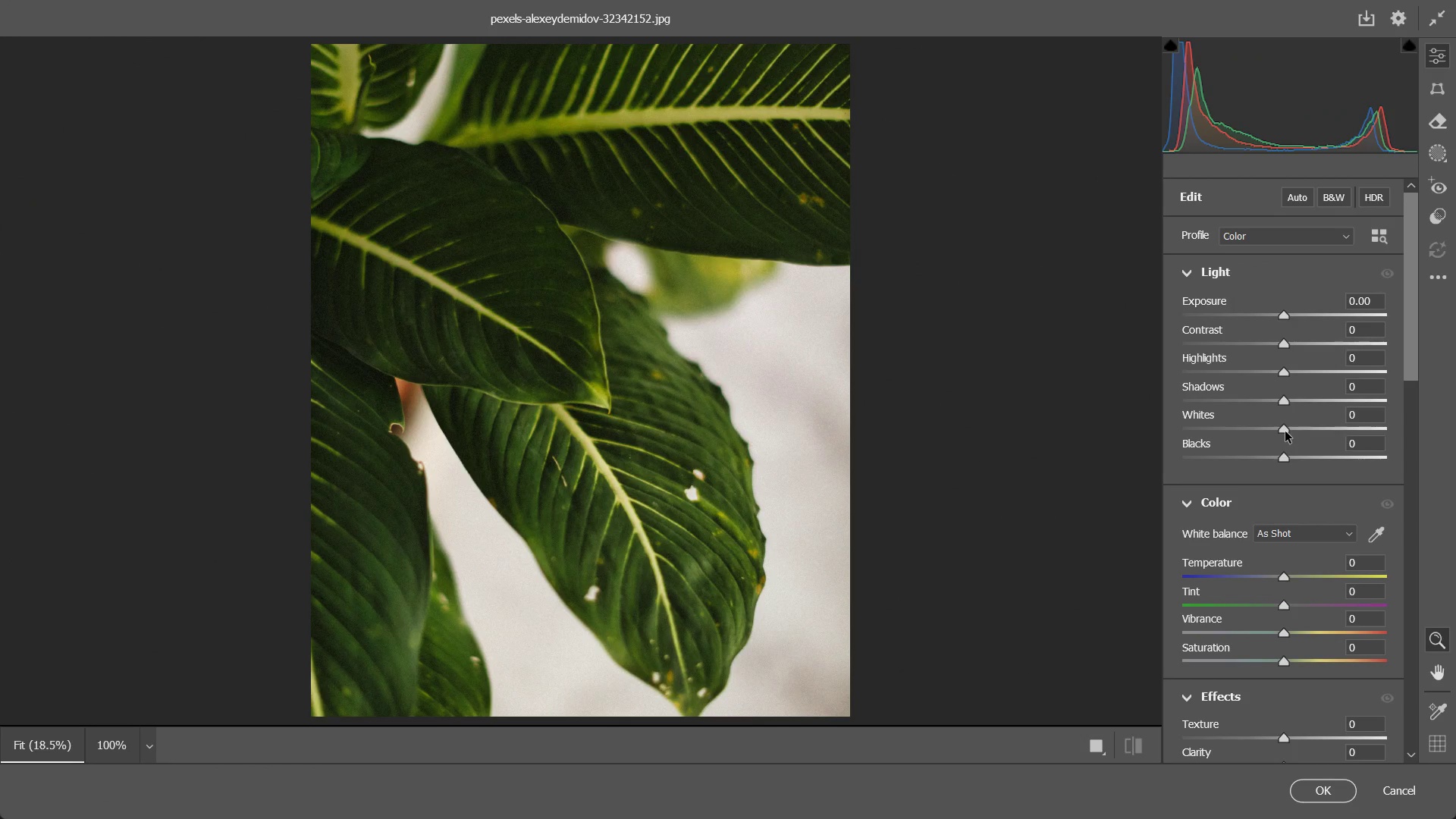 
left_click_drag(start_coordinate=[1285, 431], to_coordinate=[1098, 479])
 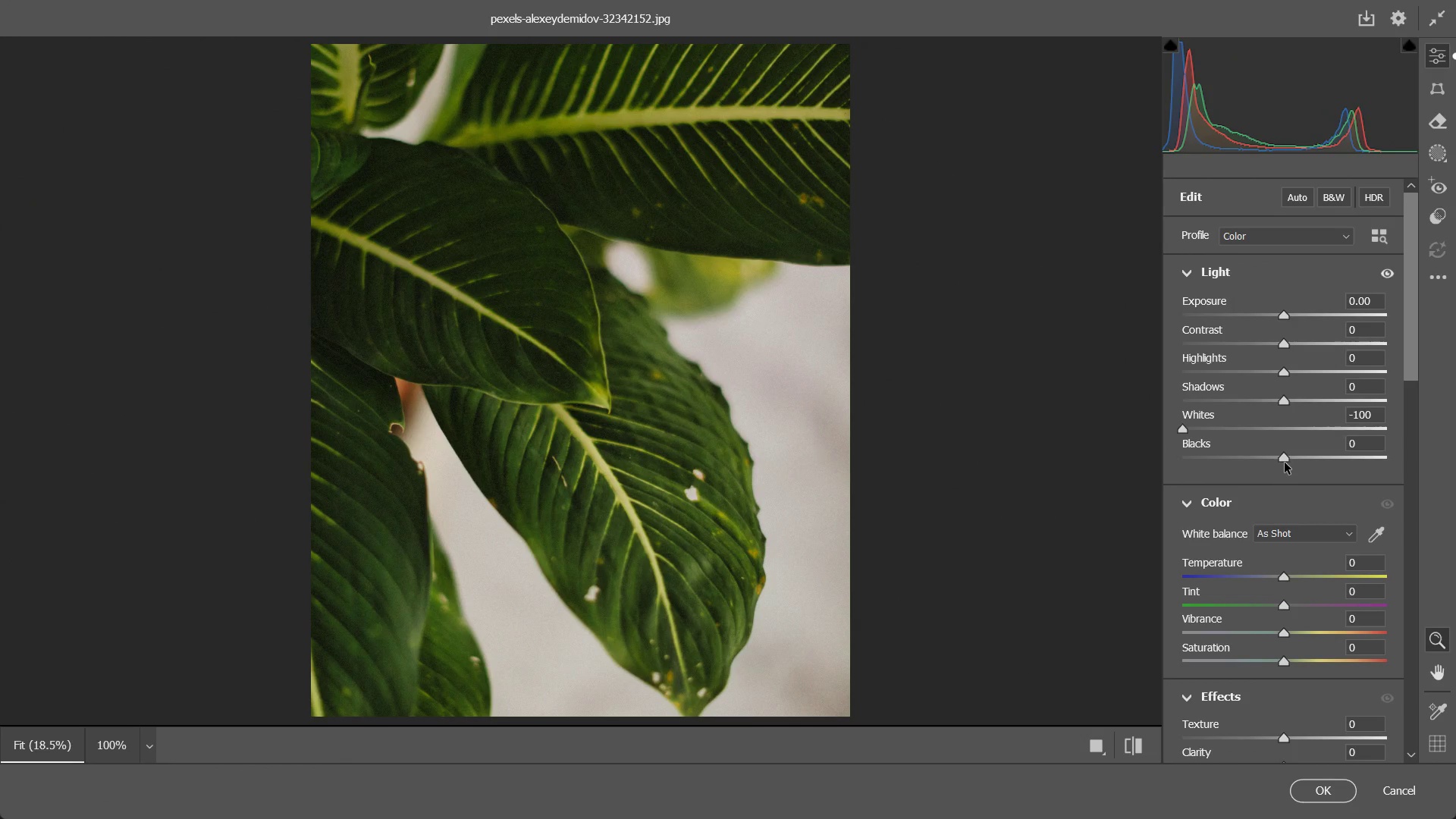 
left_click_drag(start_coordinate=[1285, 463], to_coordinate=[1250, 463])
 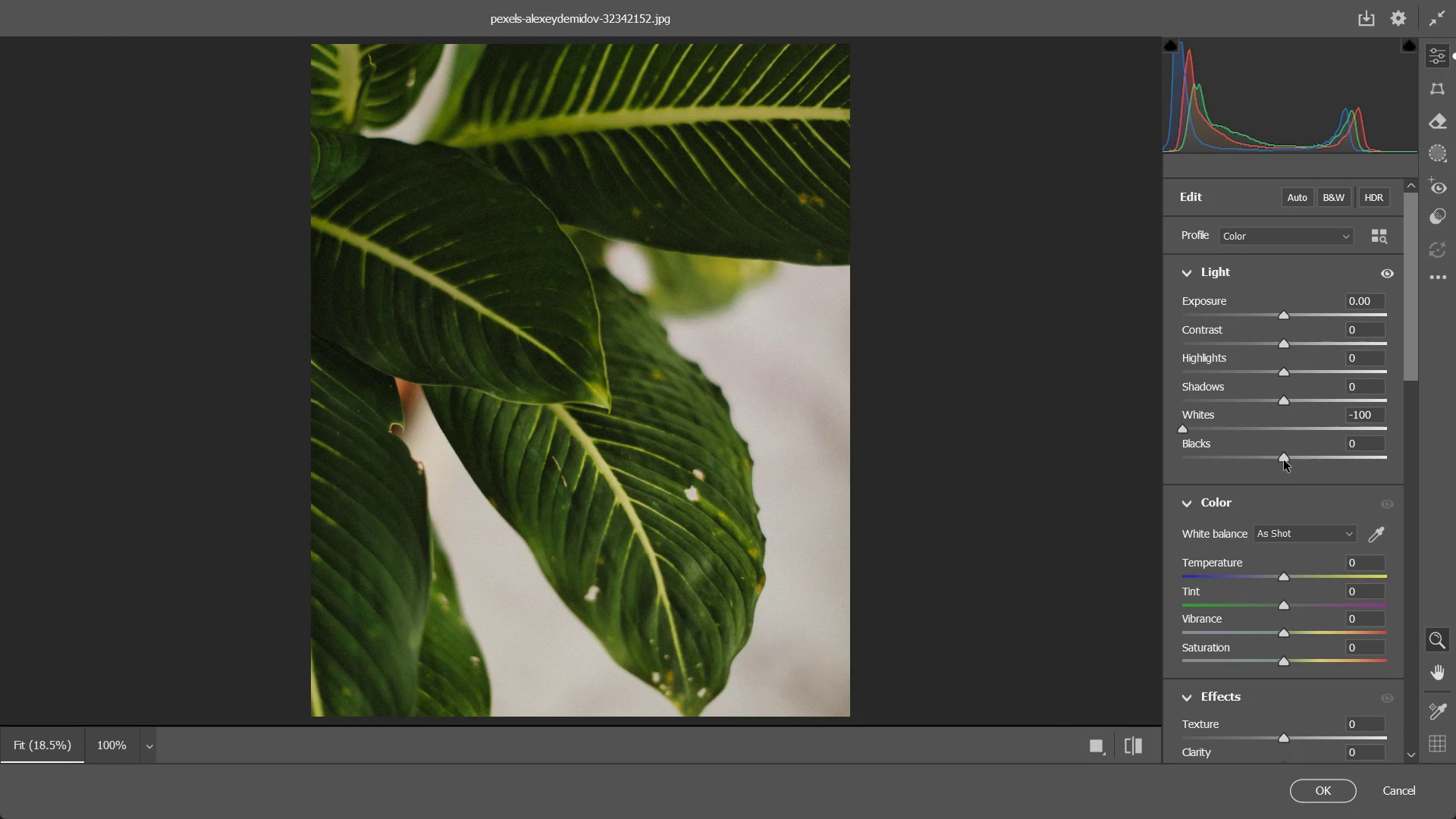 
left_click_drag(start_coordinate=[1285, 462], to_coordinate=[1236, 460])
 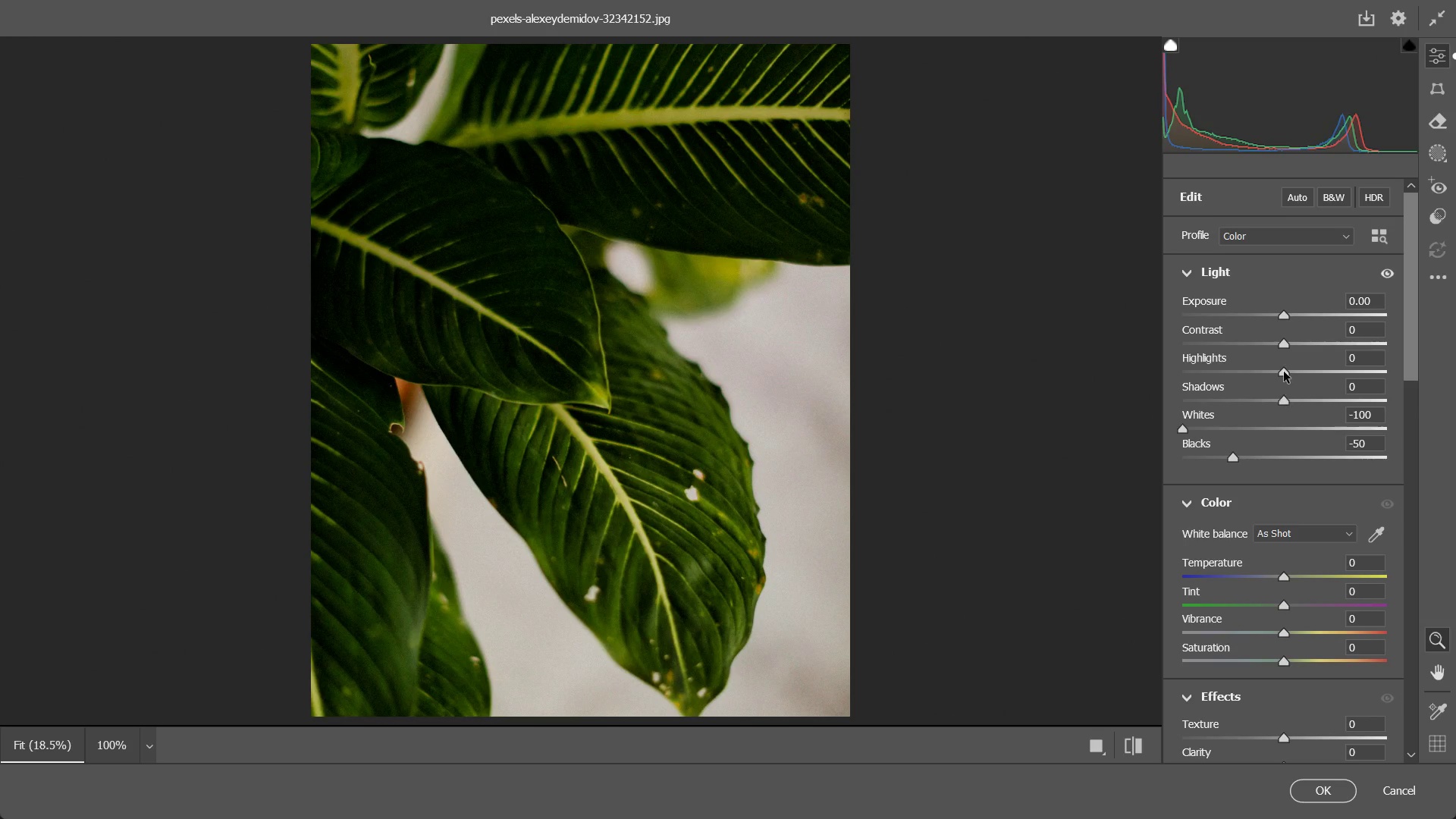 
left_click_drag(start_coordinate=[1282, 369], to_coordinate=[1201, 418])
 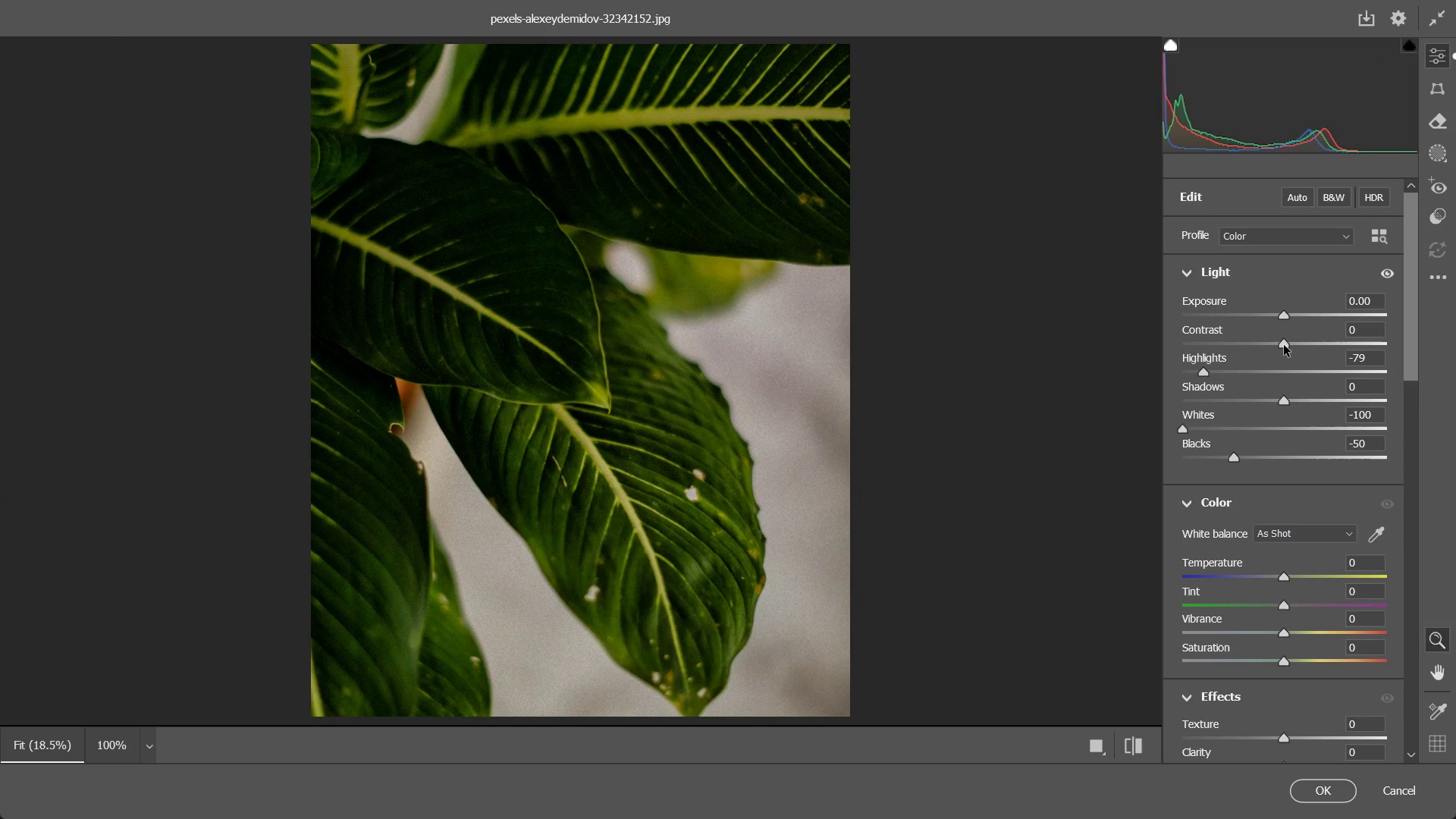 
left_click_drag(start_coordinate=[1284, 345], to_coordinate=[1257, 359])
 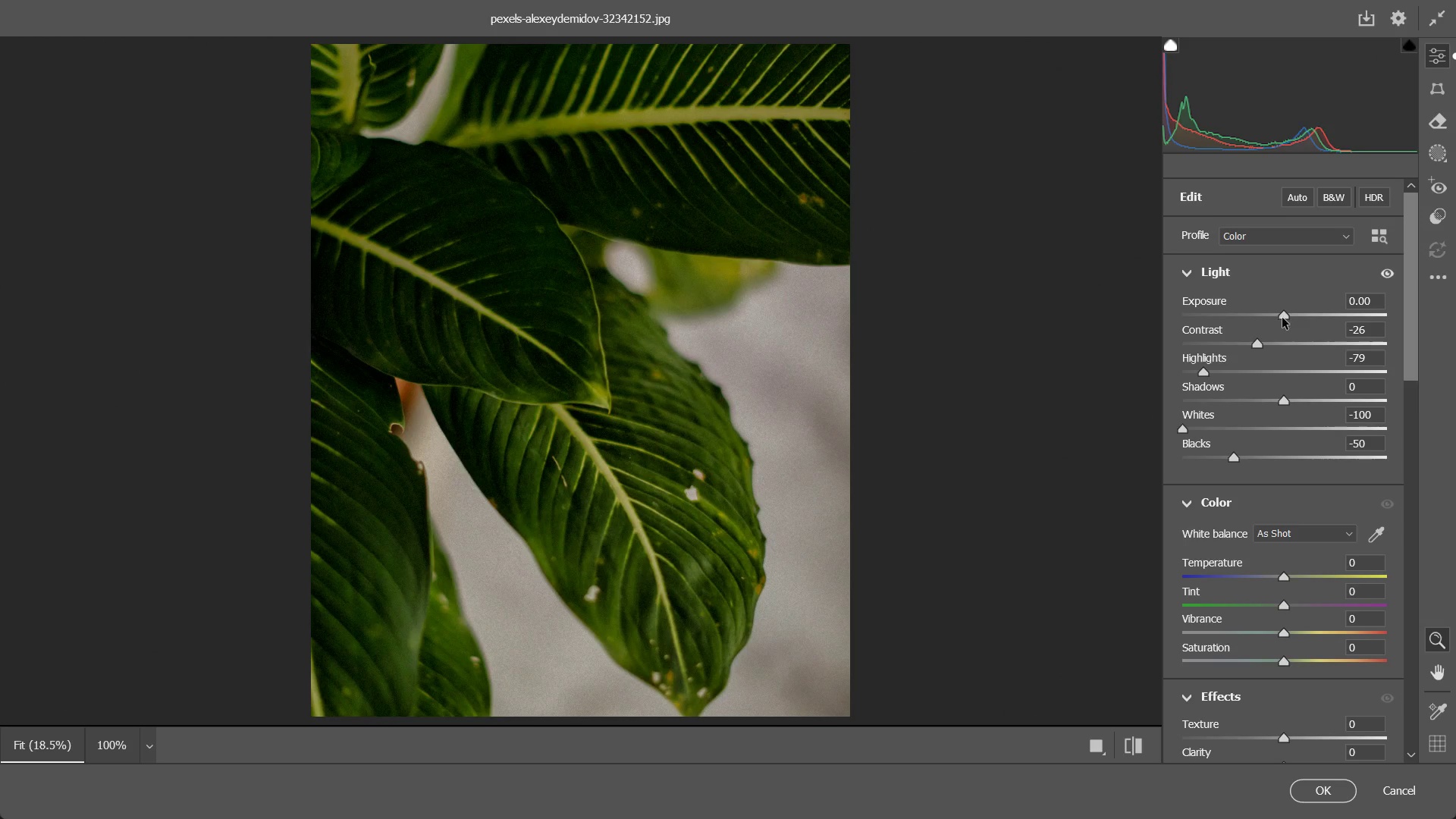 
left_click_drag(start_coordinate=[1286, 315], to_coordinate=[1293, 325])
 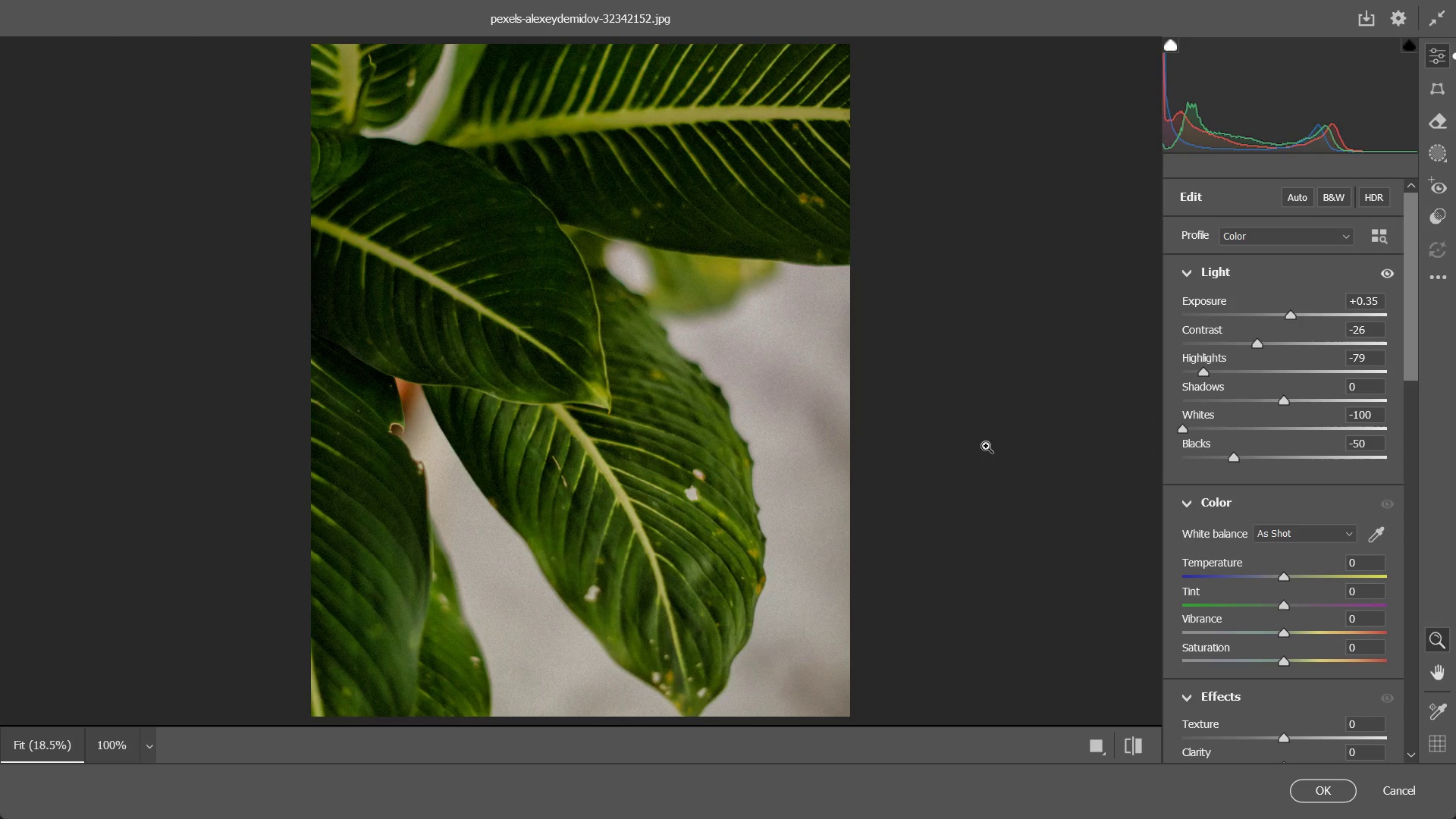 
scroll: coordinate [878, 465], scroll_direction: down, amount: 2.0
 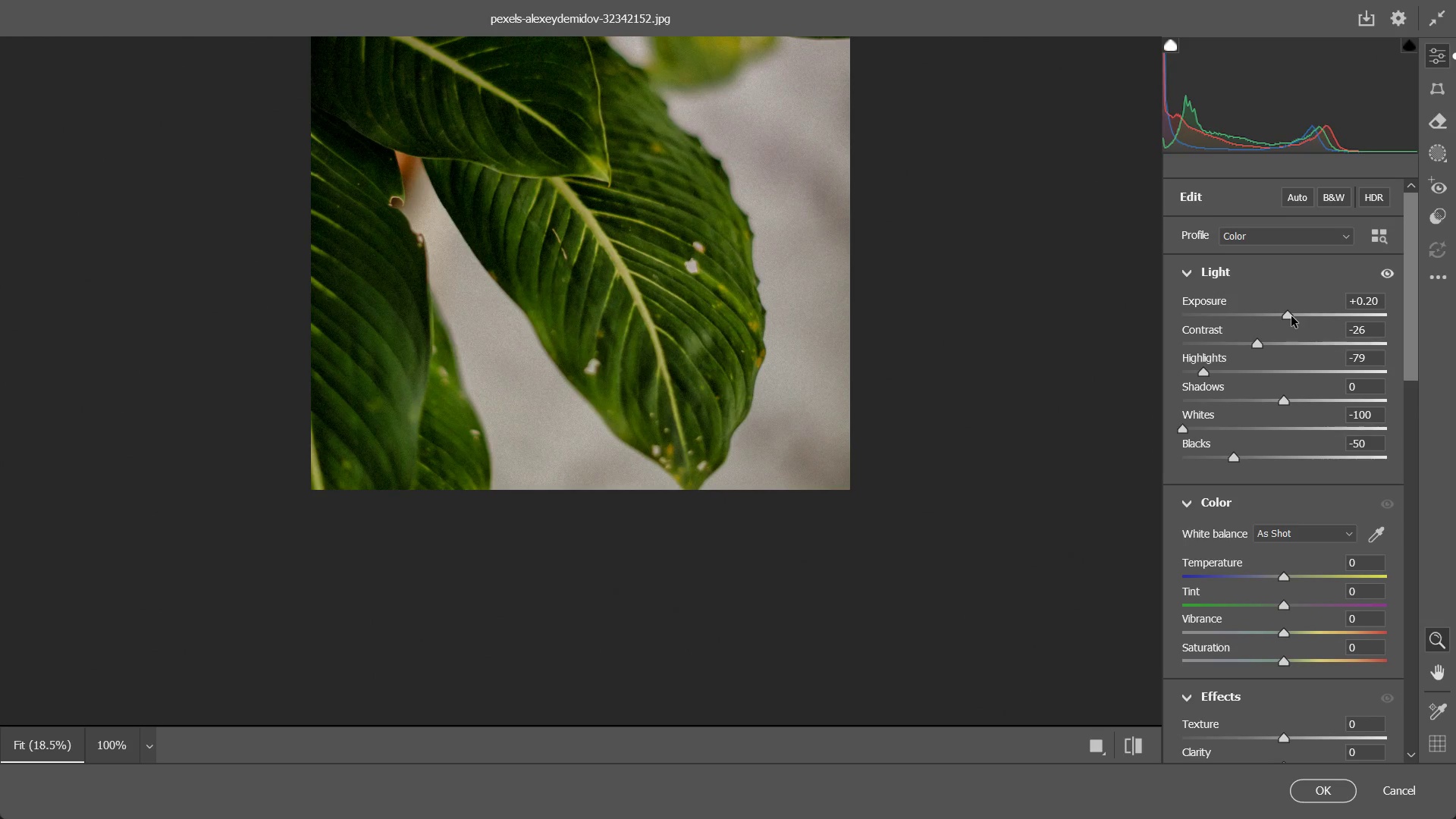 
scroll: coordinate [1289, 565], scroll_direction: up, amount: 3.0
 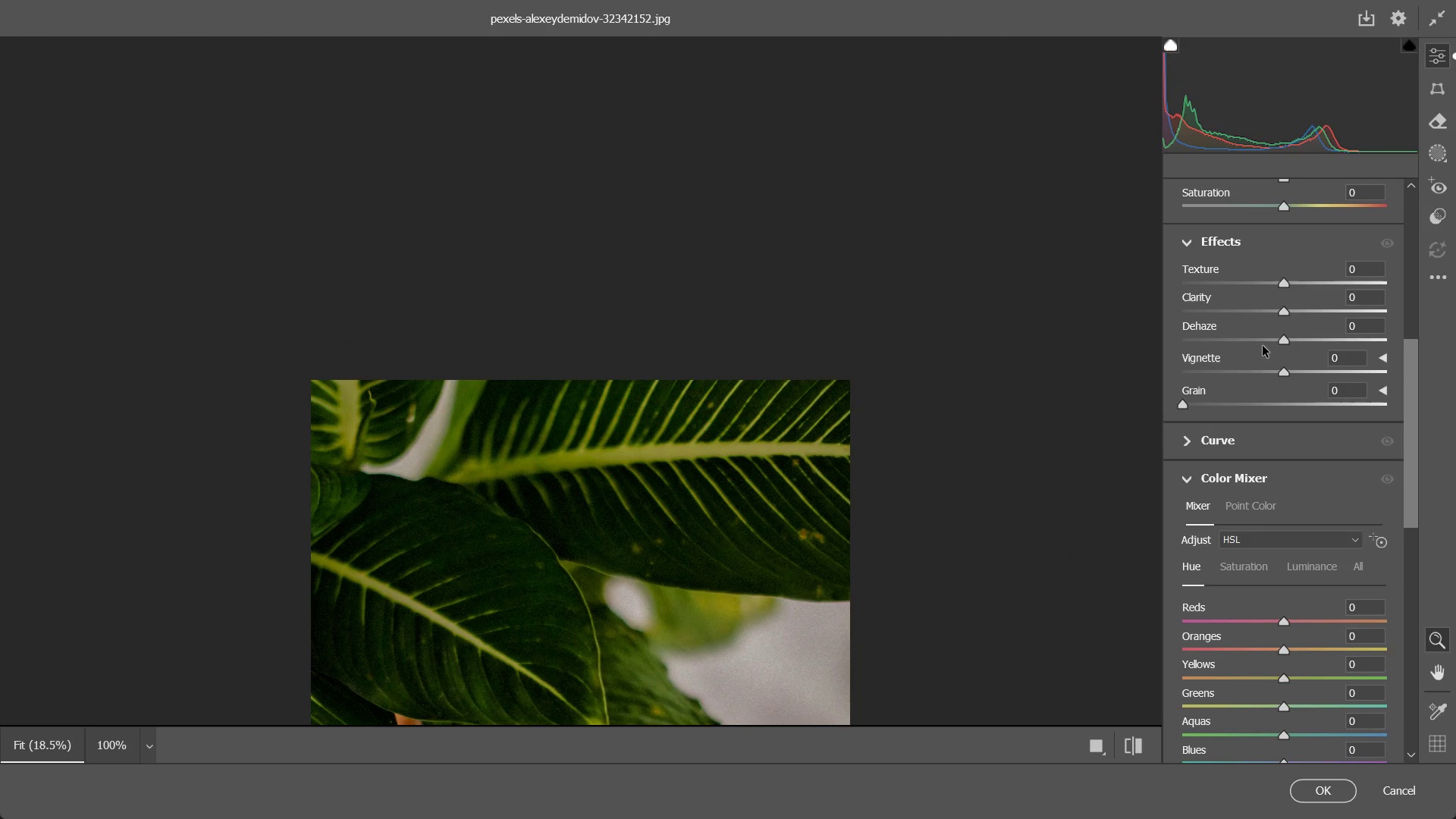 
left_click_drag(start_coordinate=[1285, 372], to_coordinate=[1260, 375])
 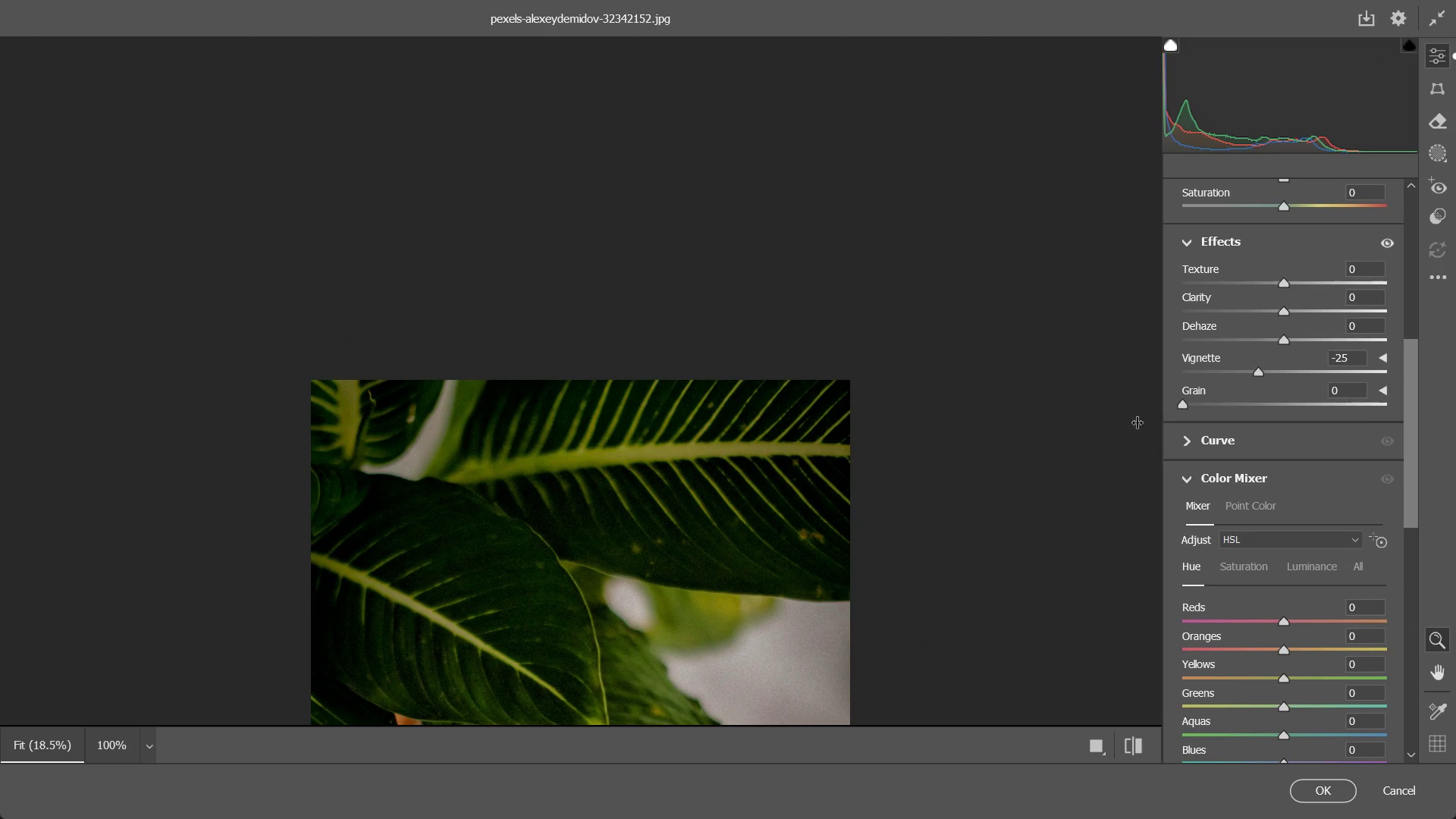 
scroll: coordinate [1031, 490], scroll_direction: down, amount: 3.0
 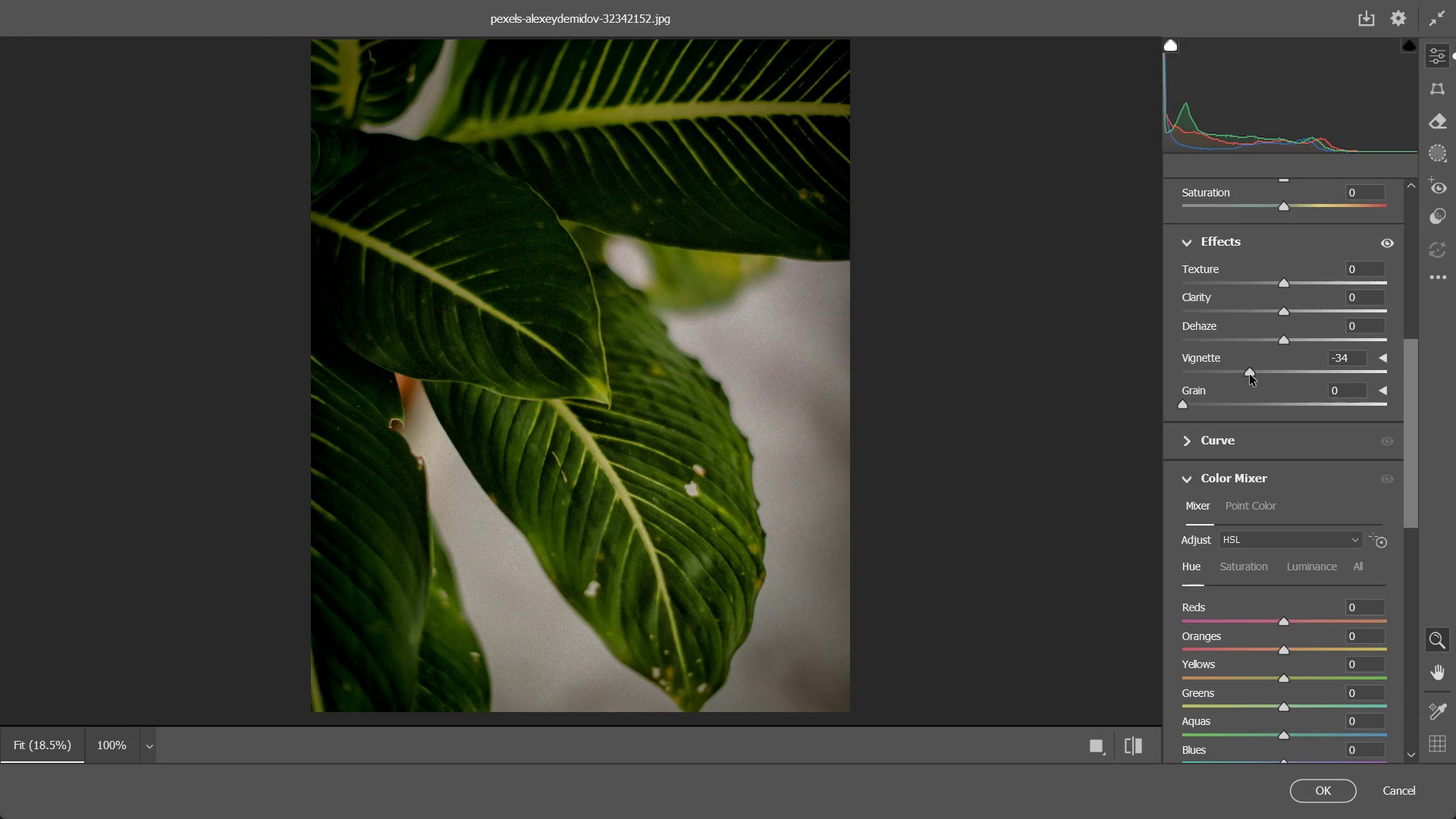 
left_click([1314, 784])
 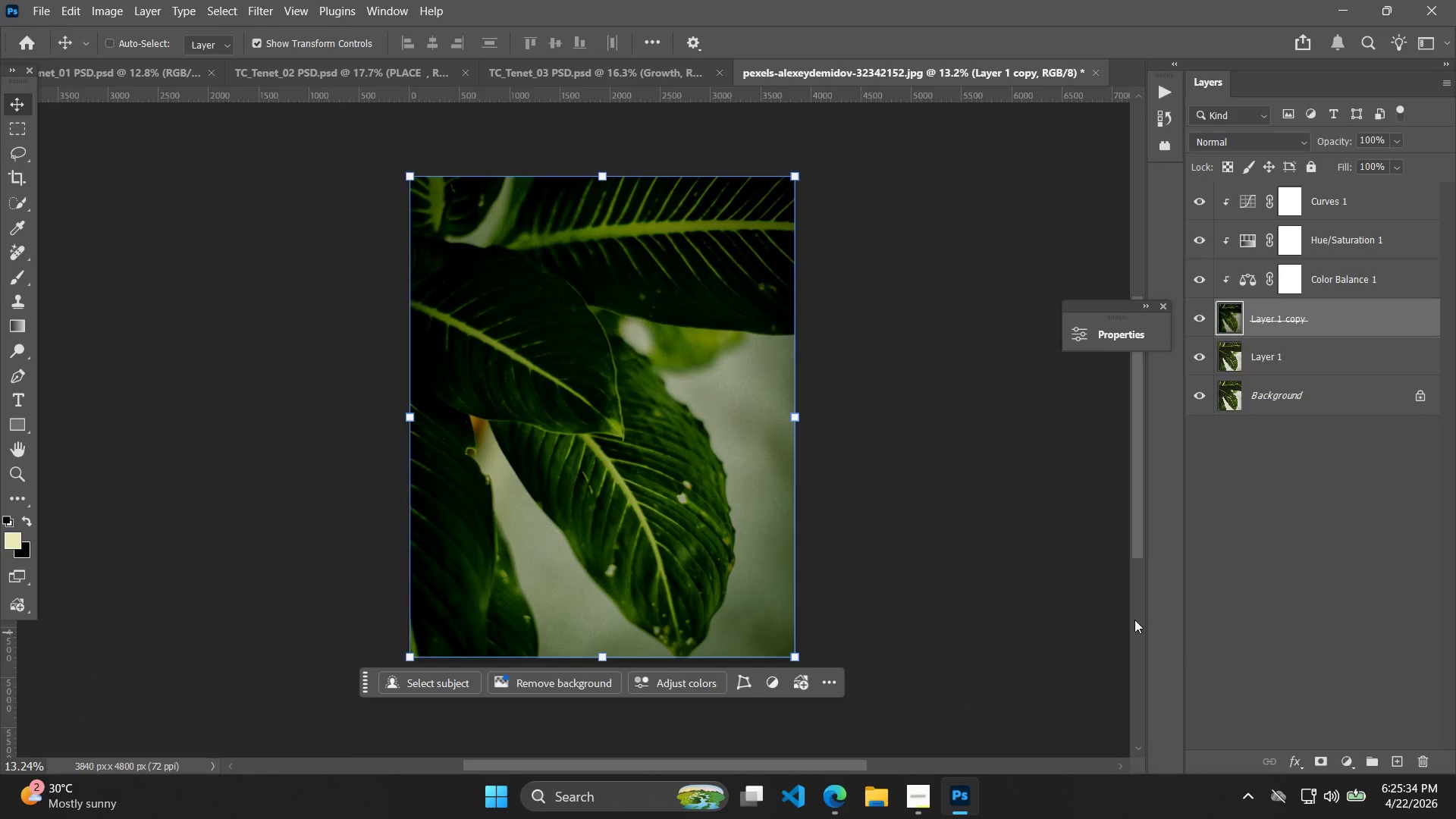 
hold_key(key=AltLeft, duration=0.45)
scroll: coordinate [1048, 572], scroll_direction: down, amount: 2.0
 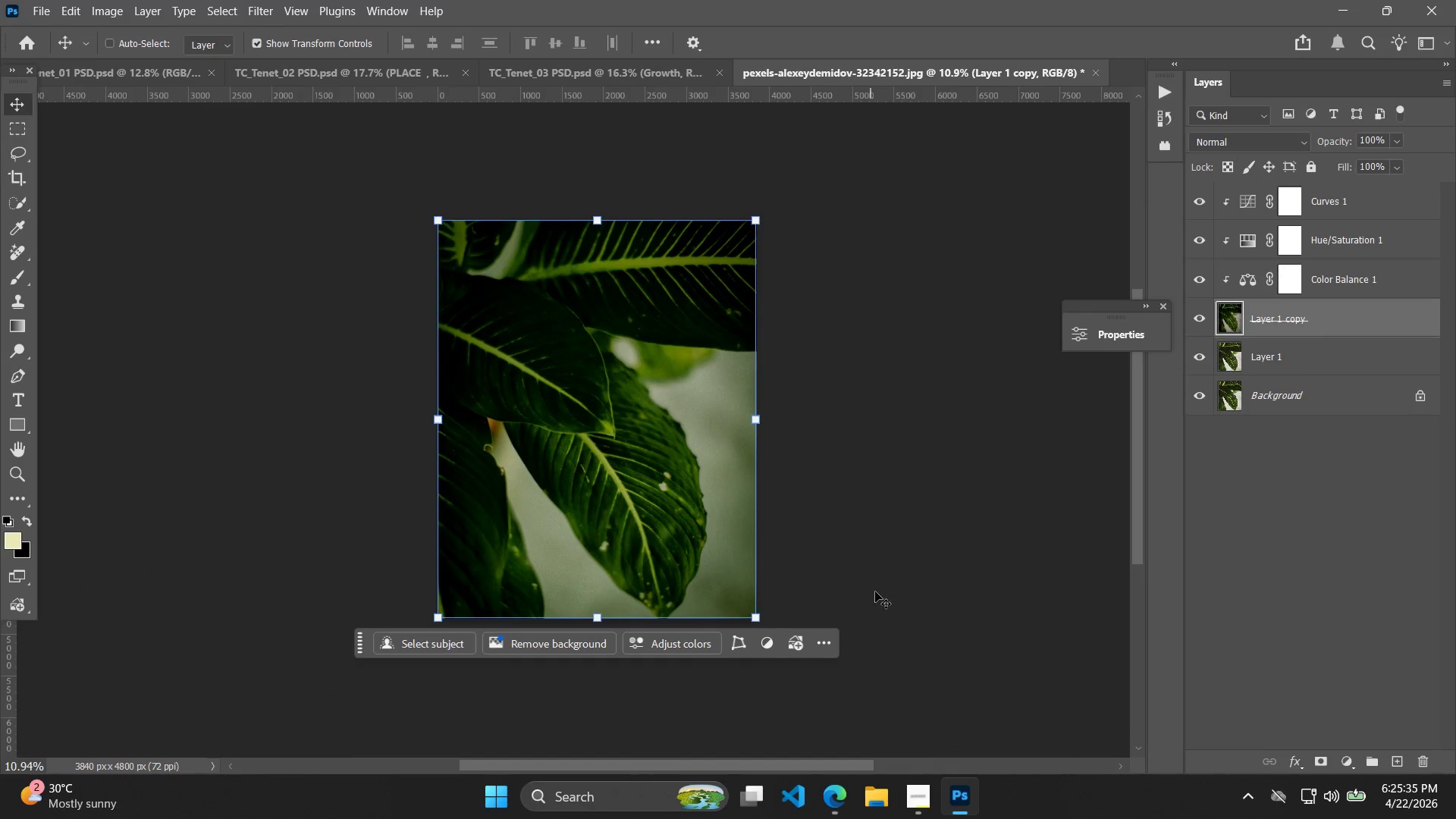 
hold_key(key=AltLeft, duration=0.42)
scroll: coordinate [937, 573], scroll_direction: up, amount: 3.0
 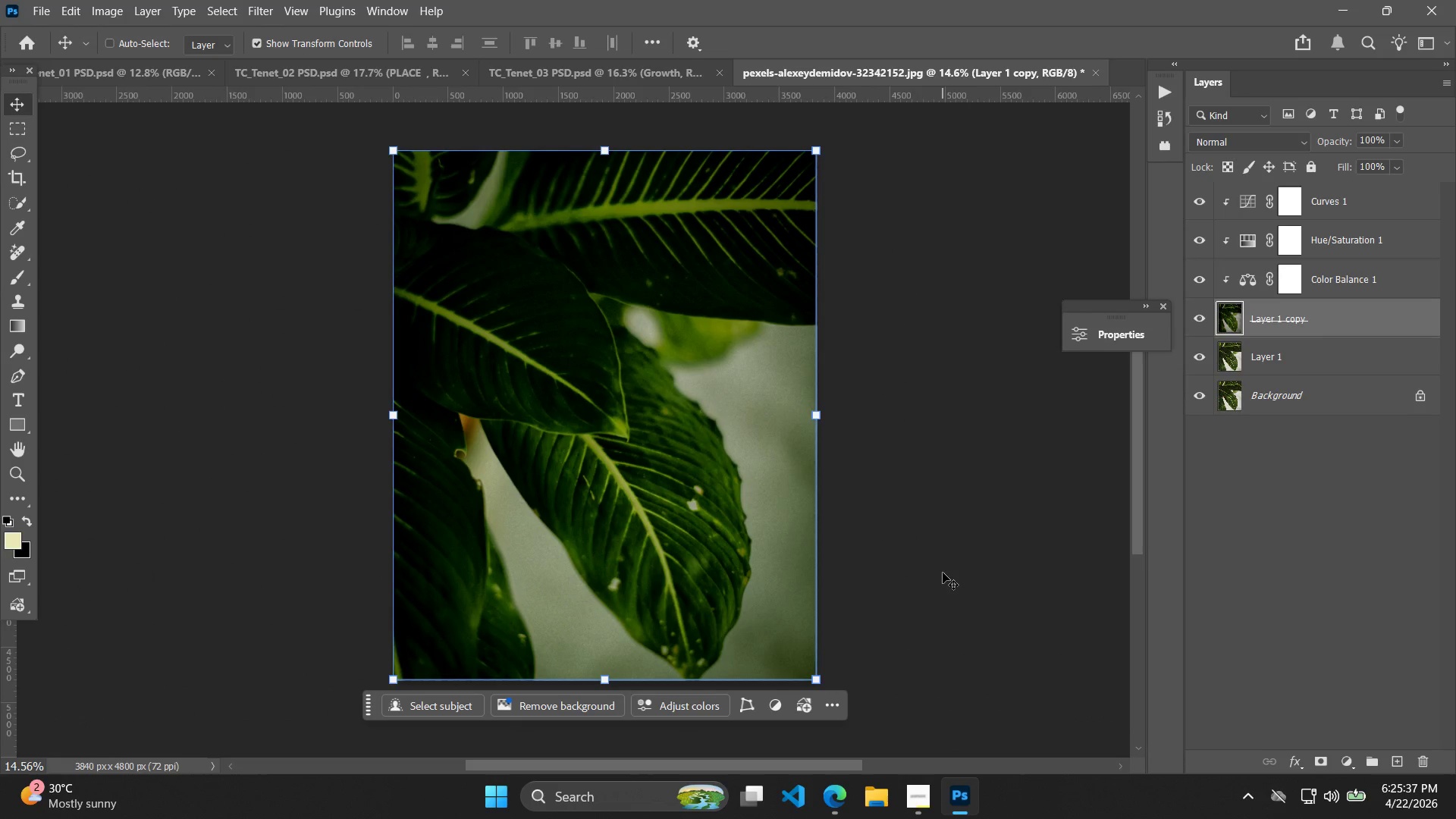 
hold_key(key=AltLeft, duration=0.34)
 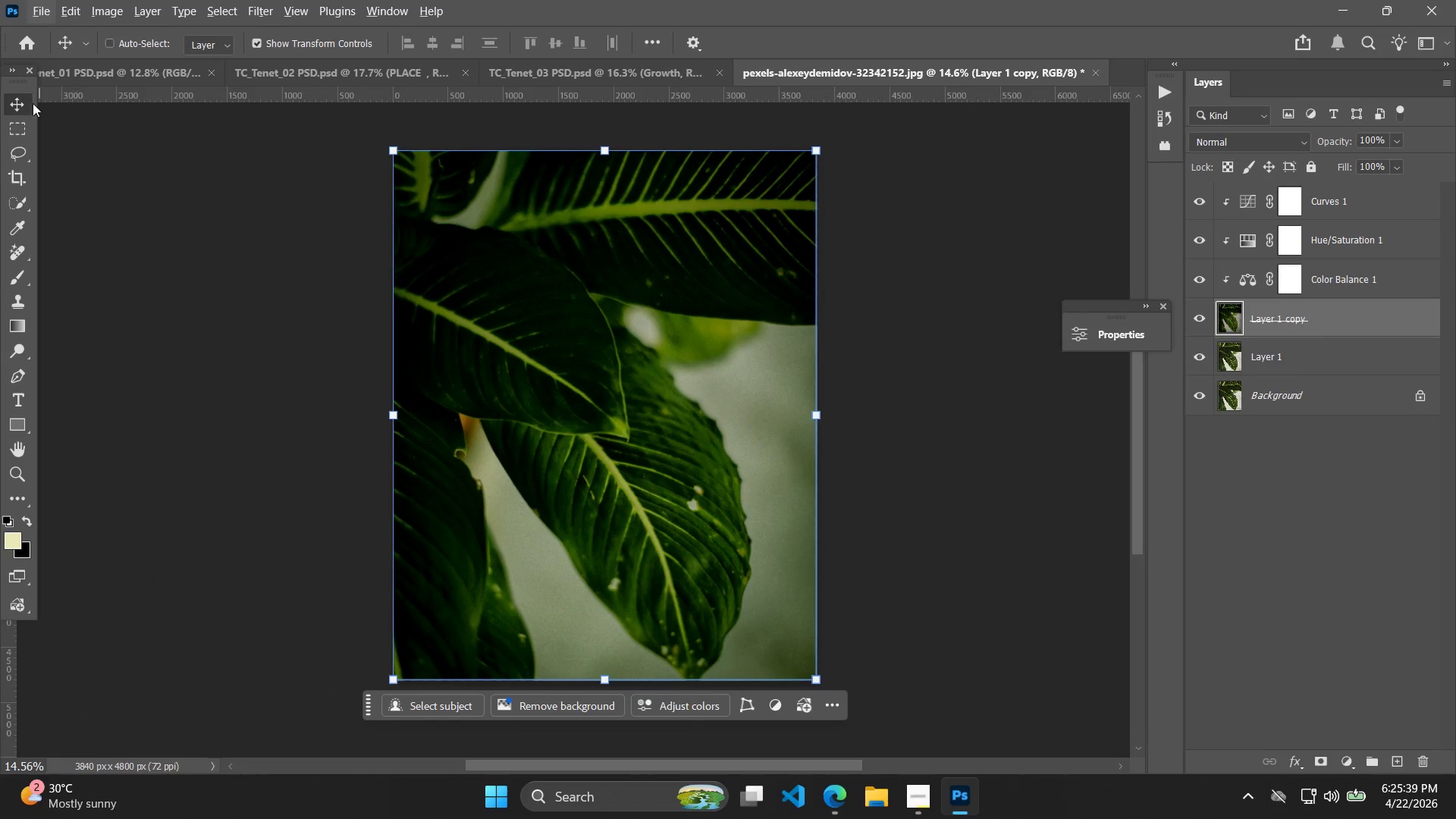 
left_click([151, 182])
 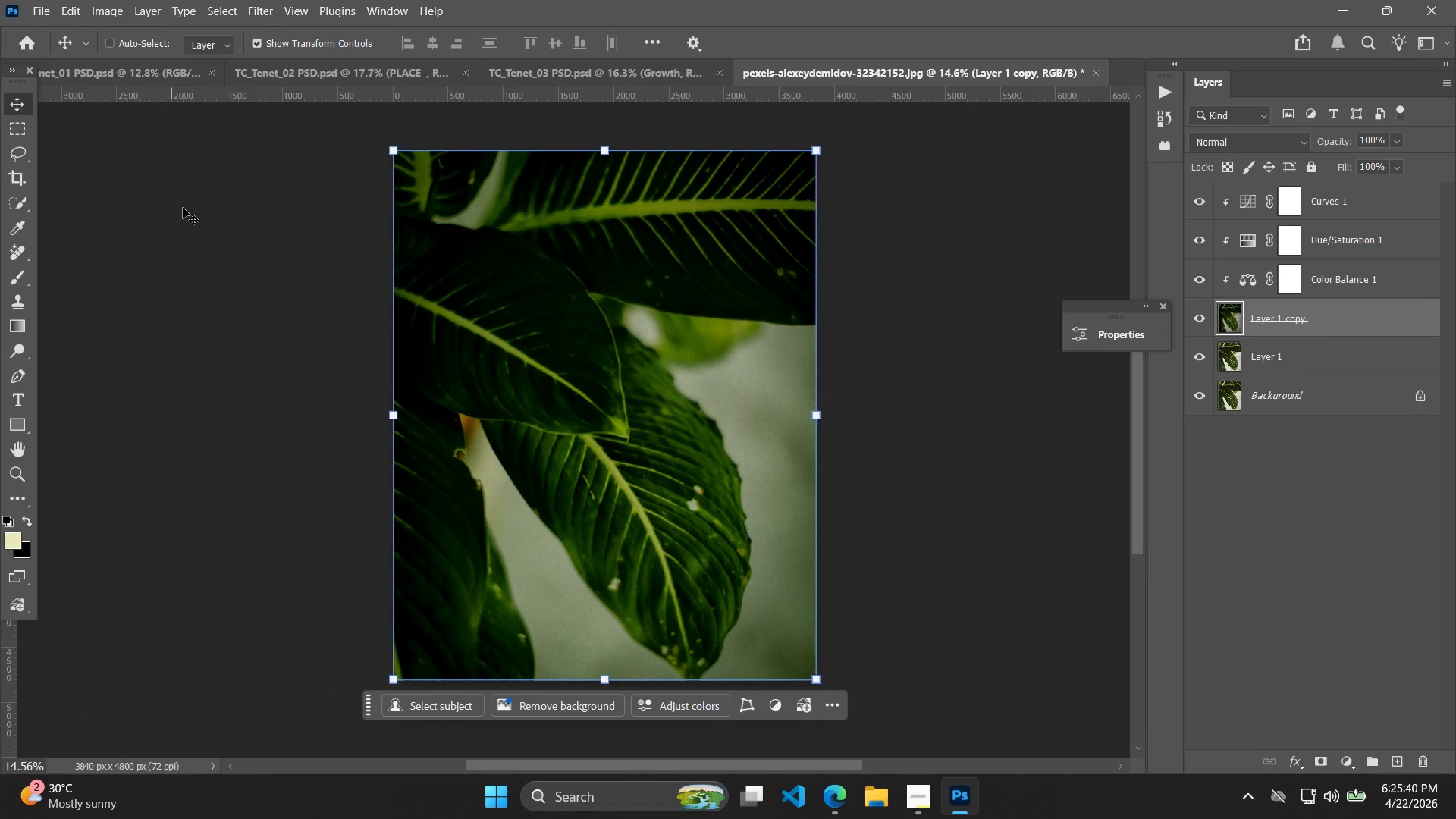 
hold_key(key=AltLeft, duration=0.47)
scroll: coordinate [211, 218], scroll_direction: down, amount: 1.0
 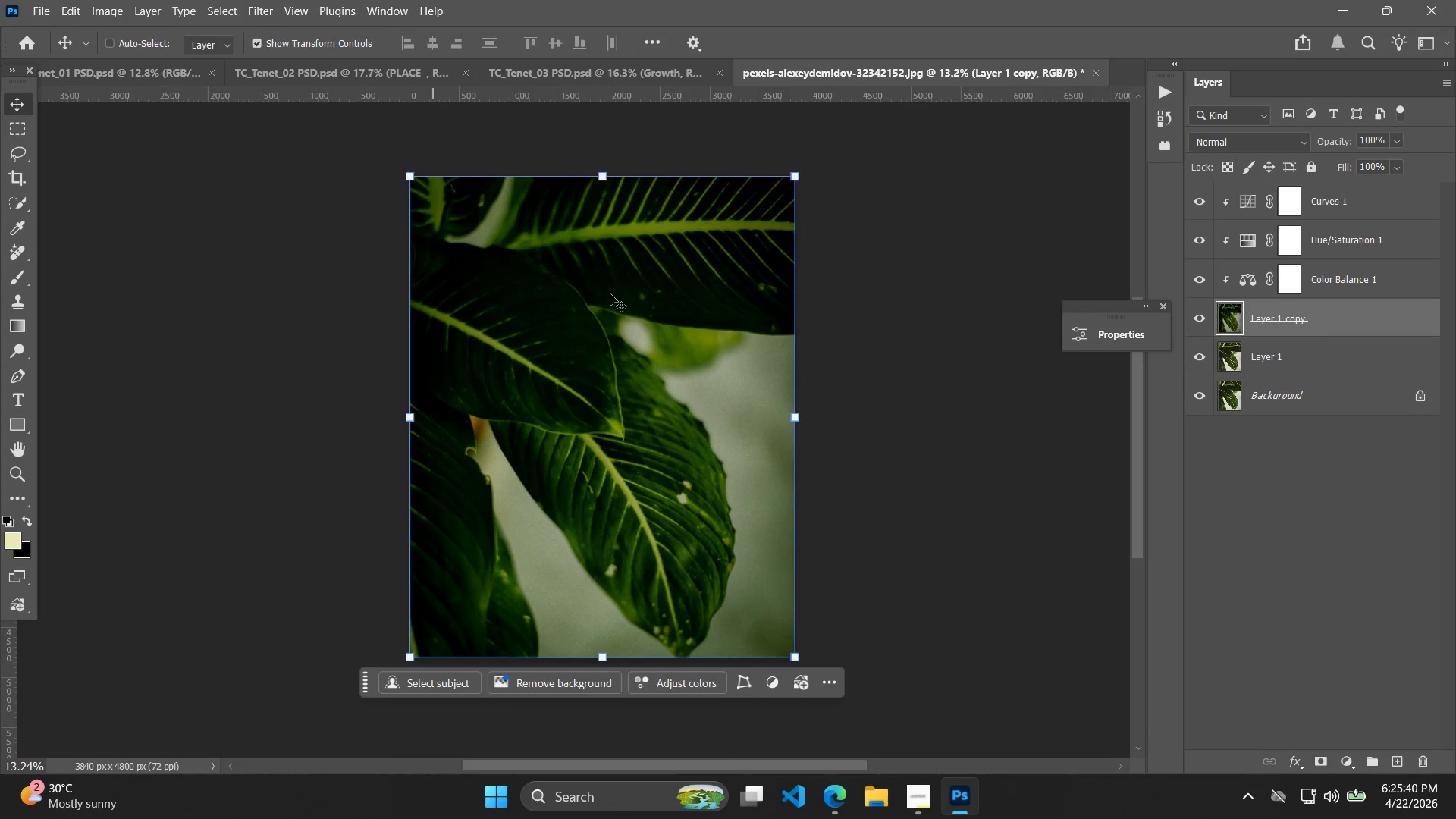 
left_click([945, 340])
 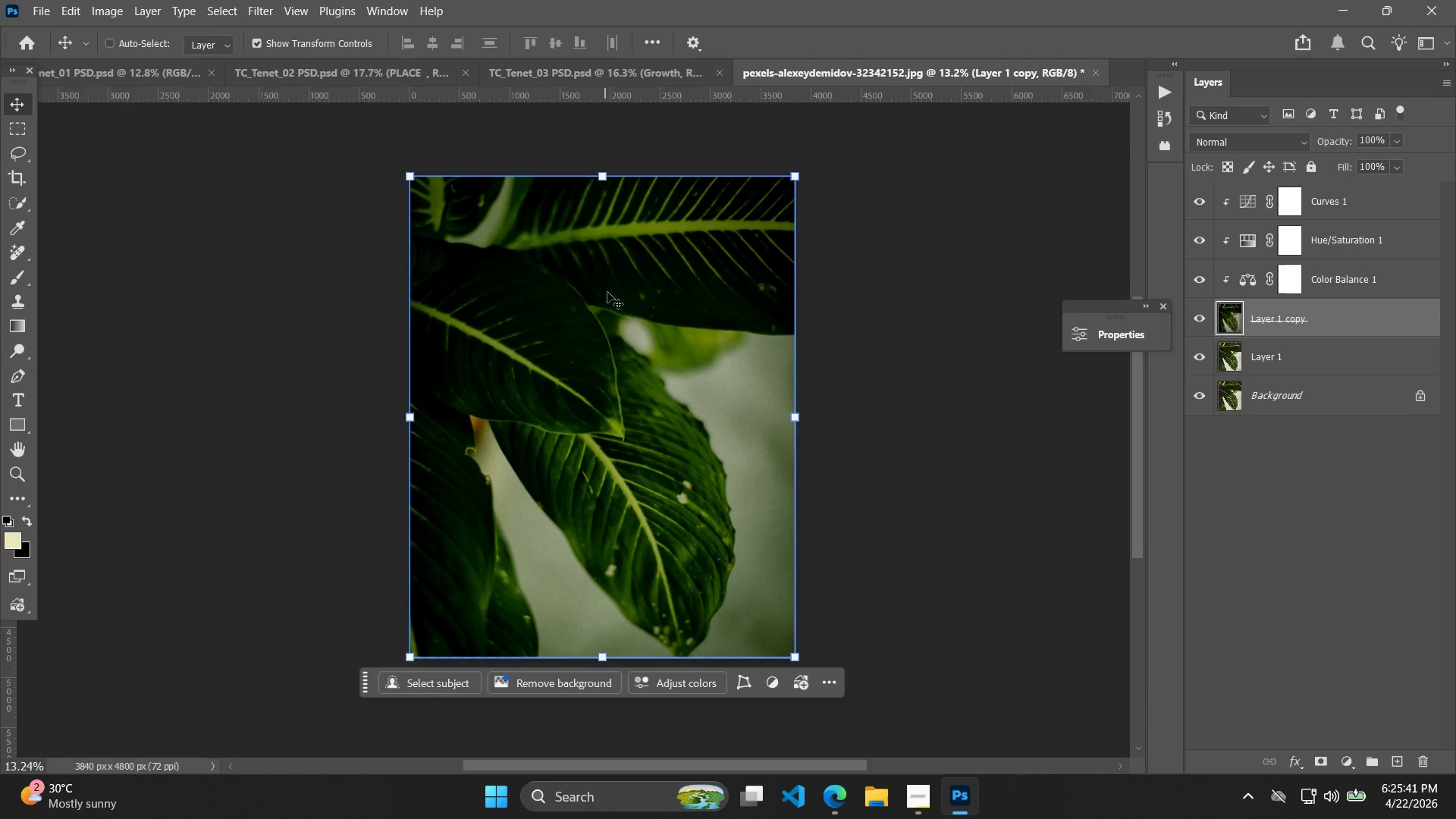 
key(T)
 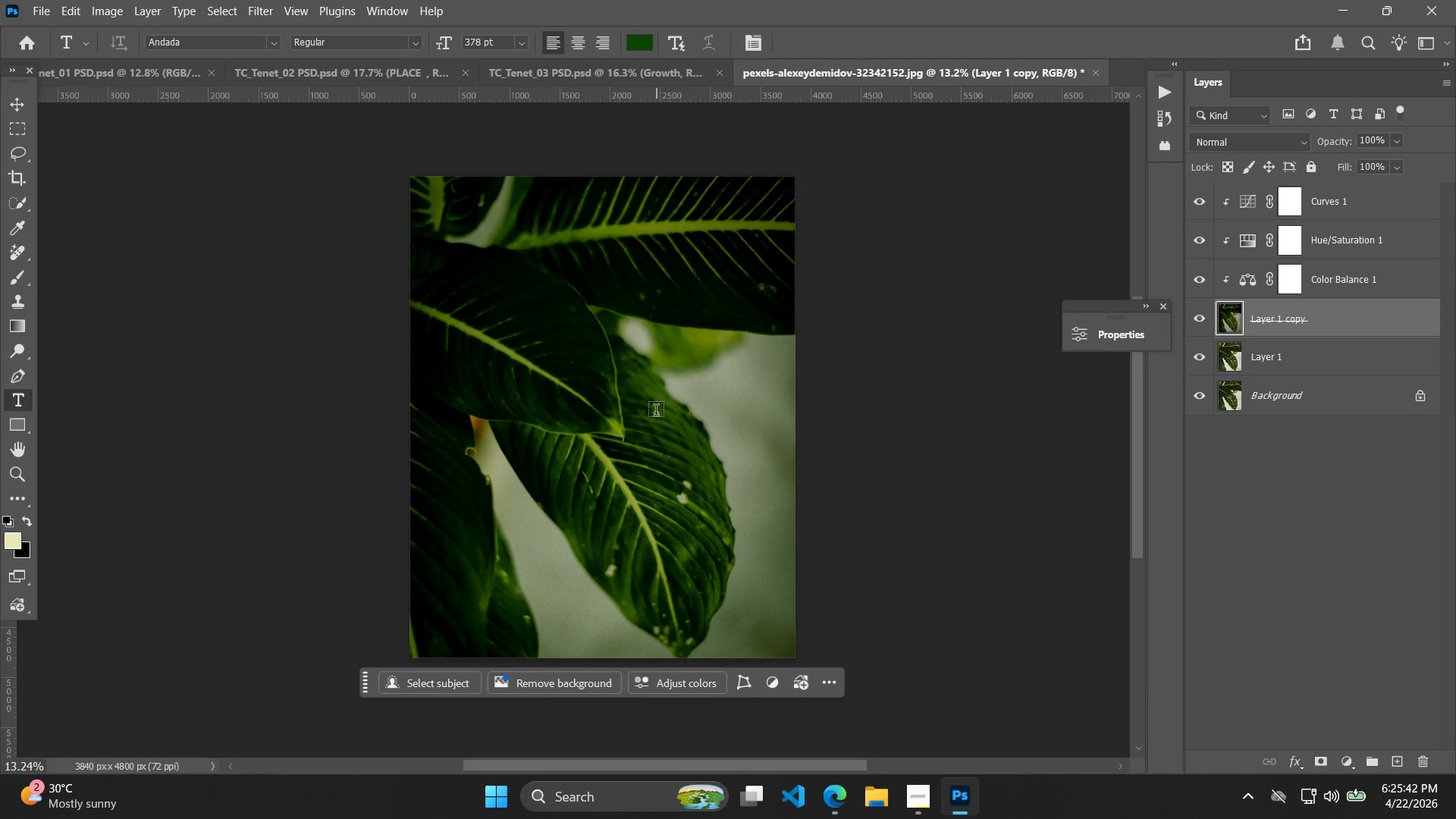 
left_click_drag(start_coordinate=[647, 401], to_coordinate=[792, 617])
 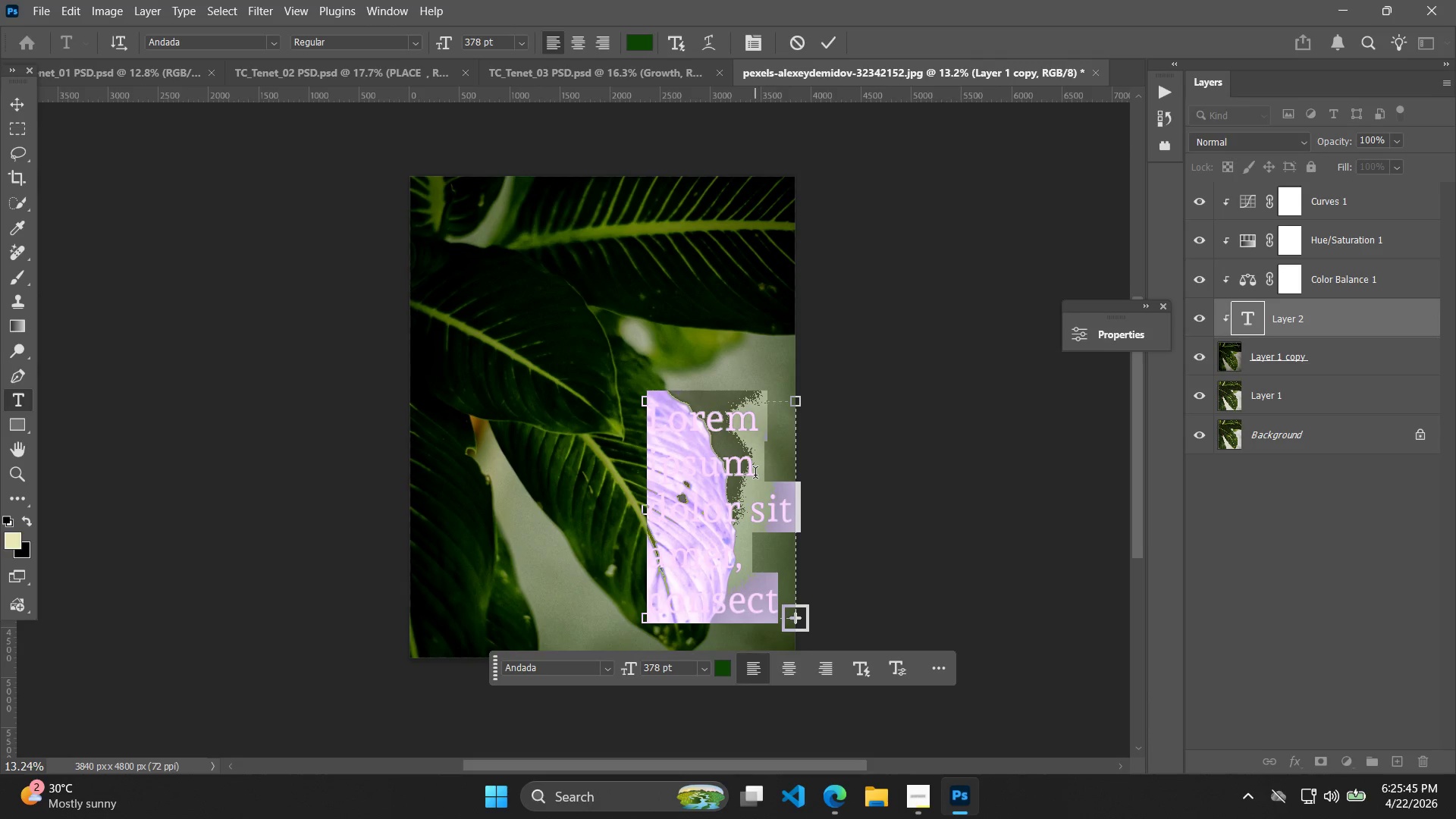 
type(fi)
key(Backspace)
type(ocu)
key(Backspace)
key(Backspace)
key(Backspace)
key(Backspace)
type(FOCUS)
 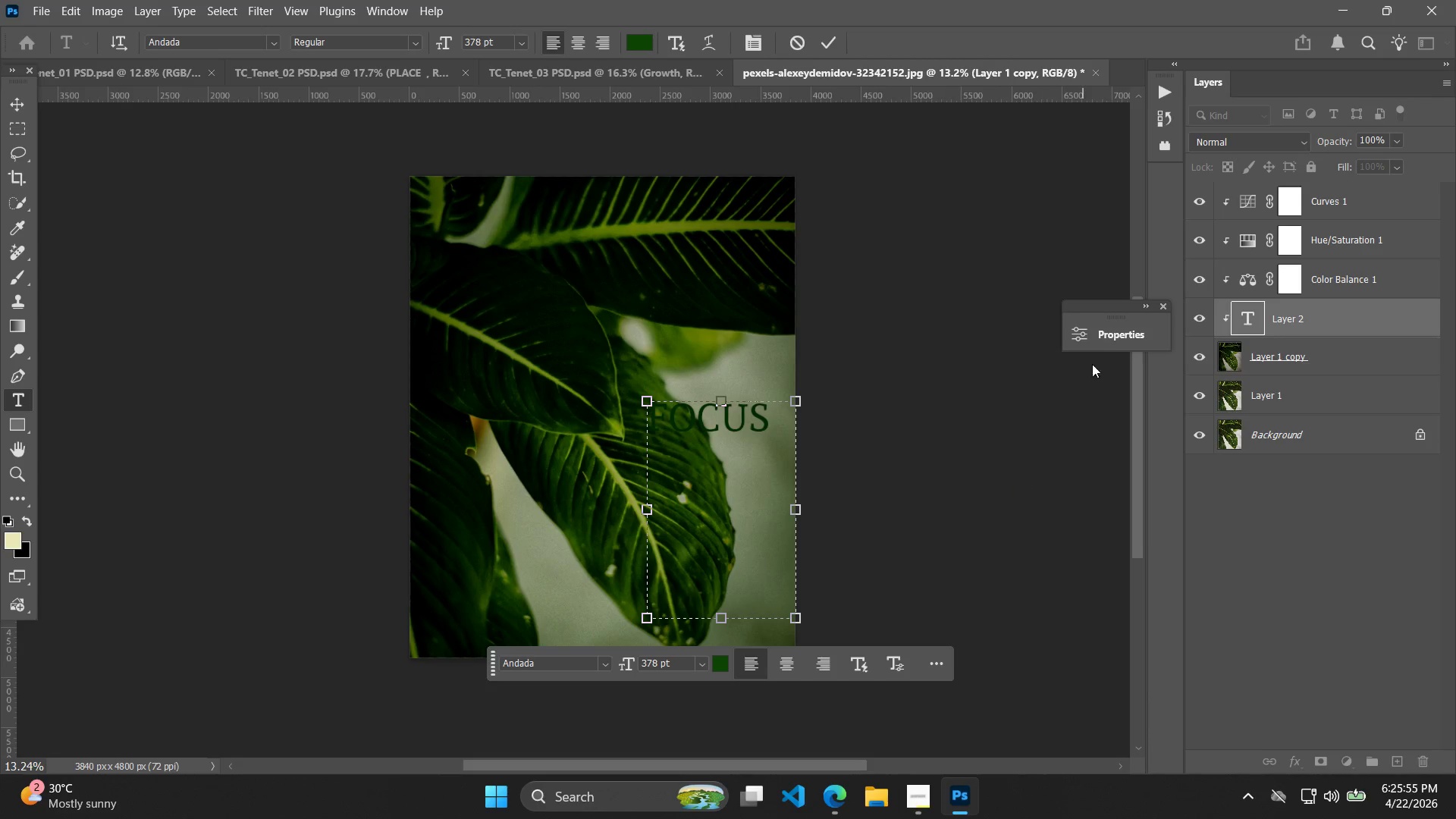 
left_click([1003, 535])
 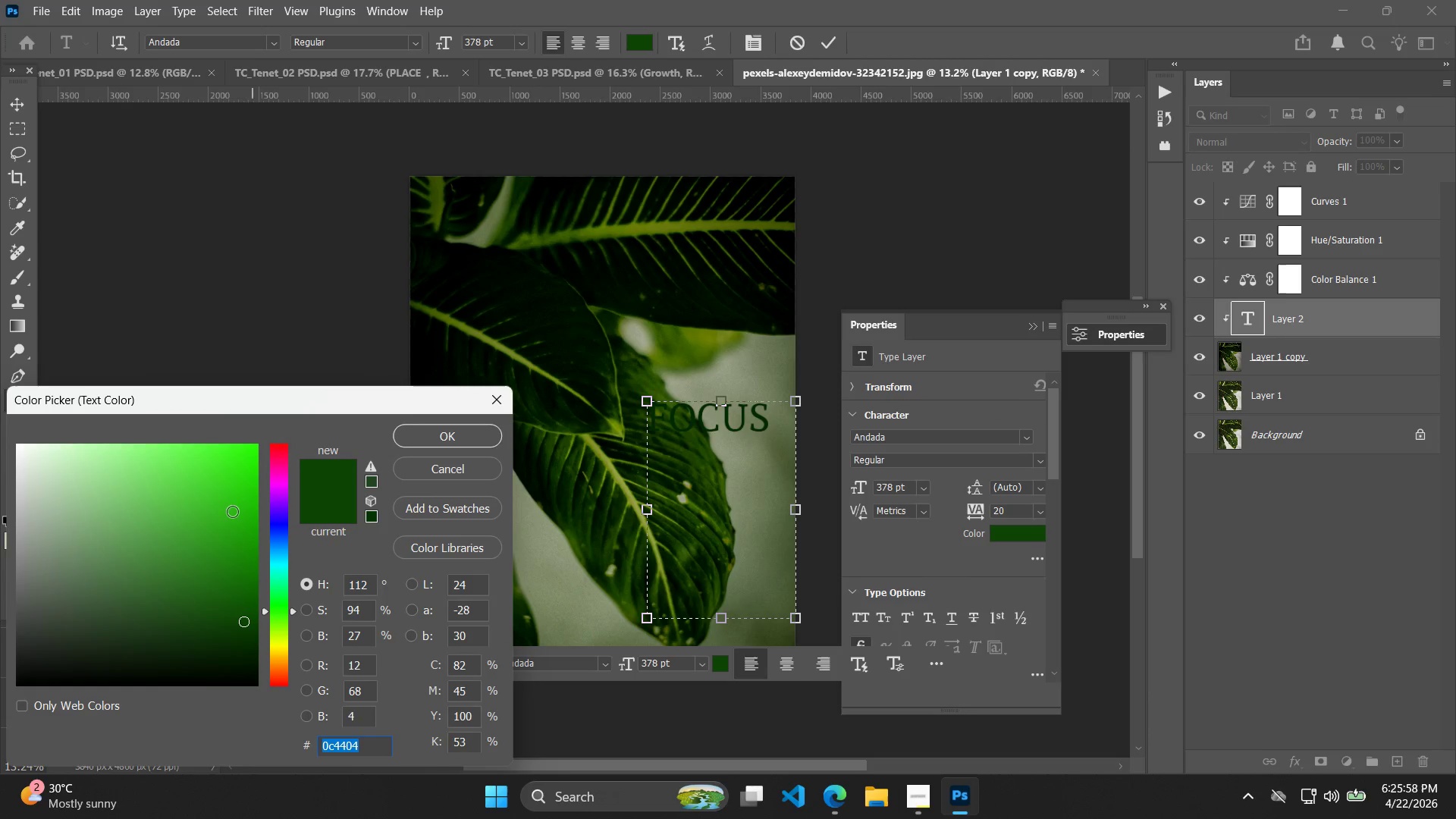 
left_click([271, 636])
 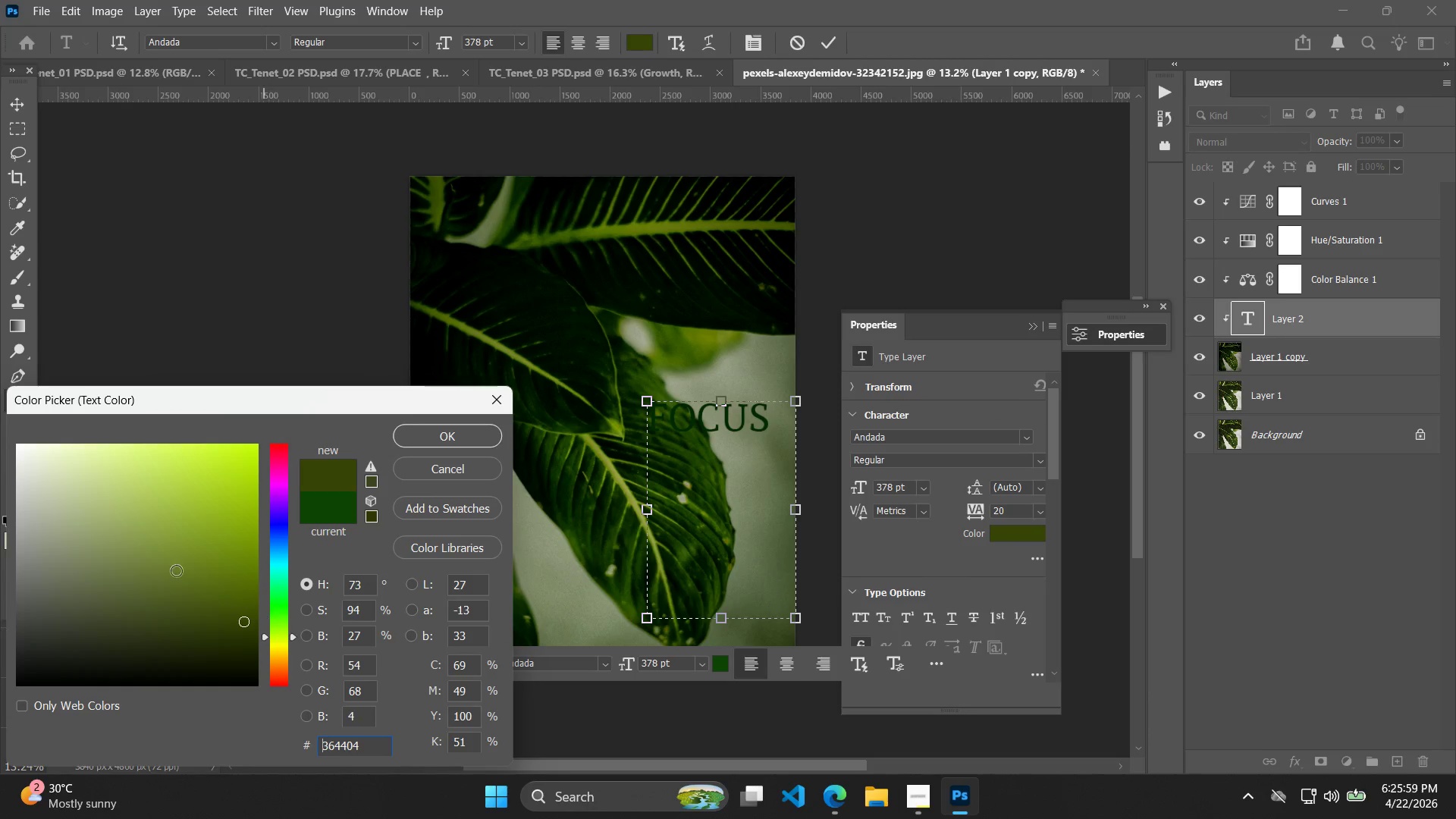 
left_click_drag(start_coordinate=[89, 534], to_coordinate=[80, 524])
 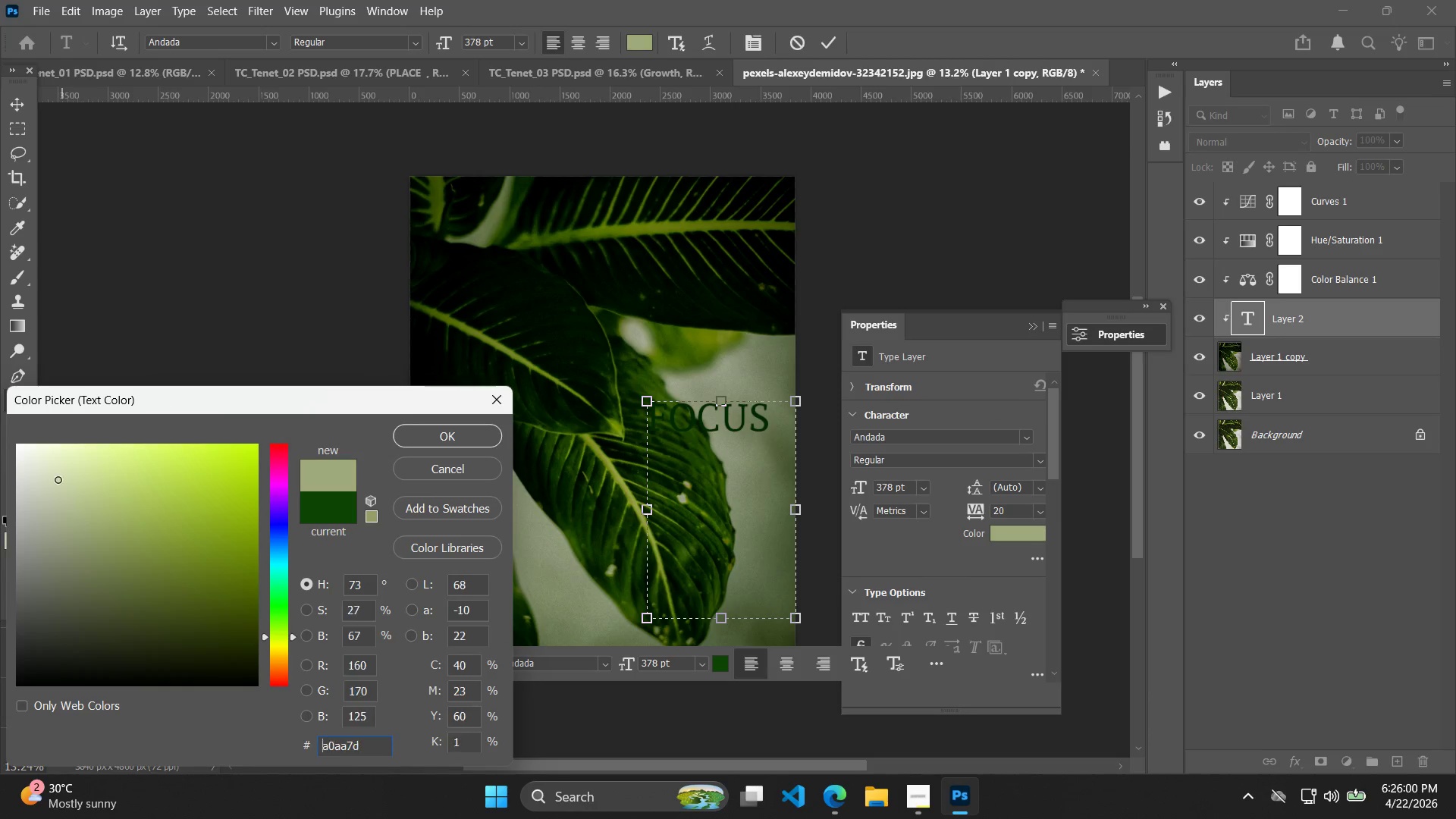 
left_click_drag(start_coordinate=[55, 477], to_coordinate=[71, 470])
 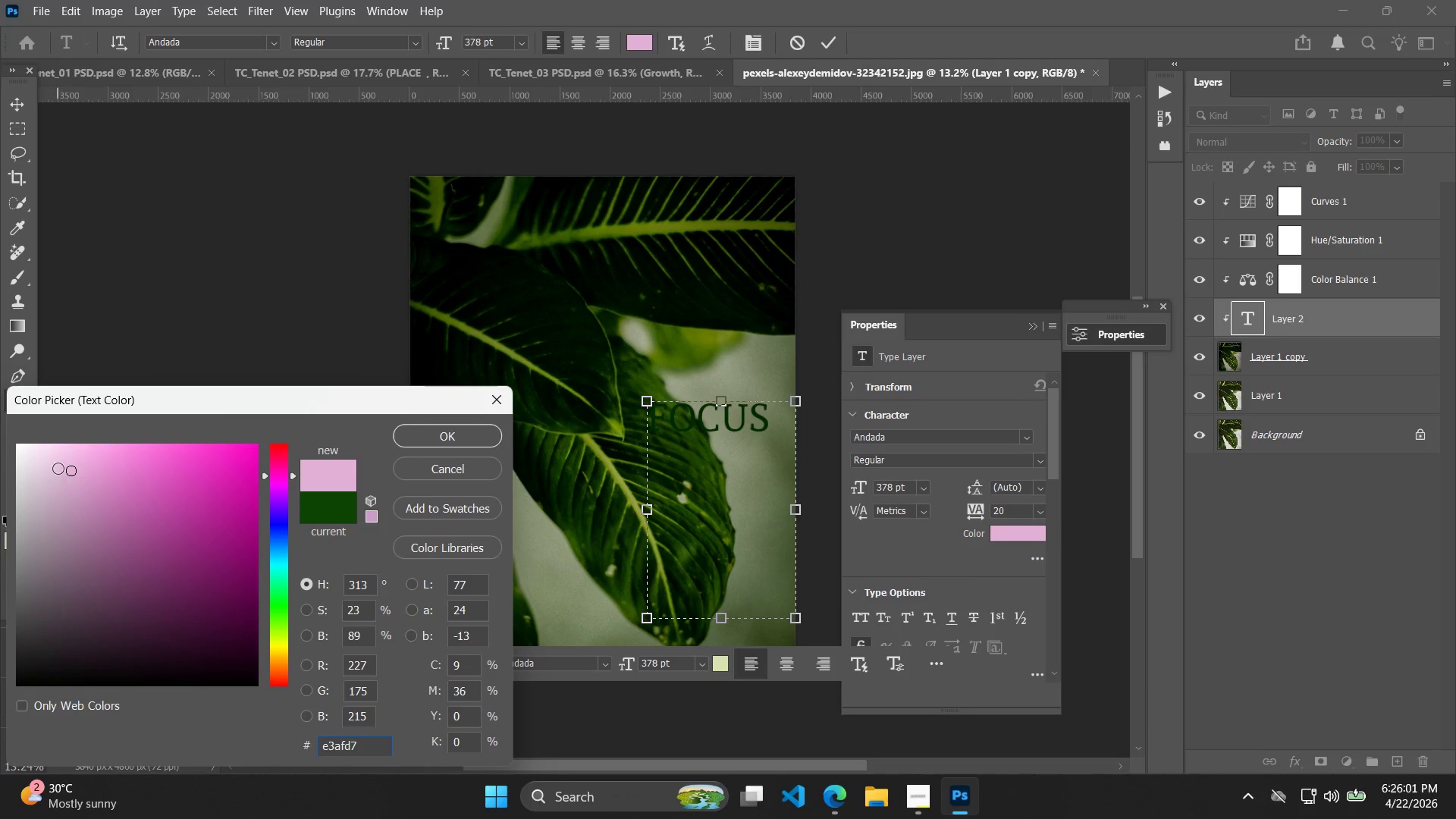 
double_click([67, 458])
 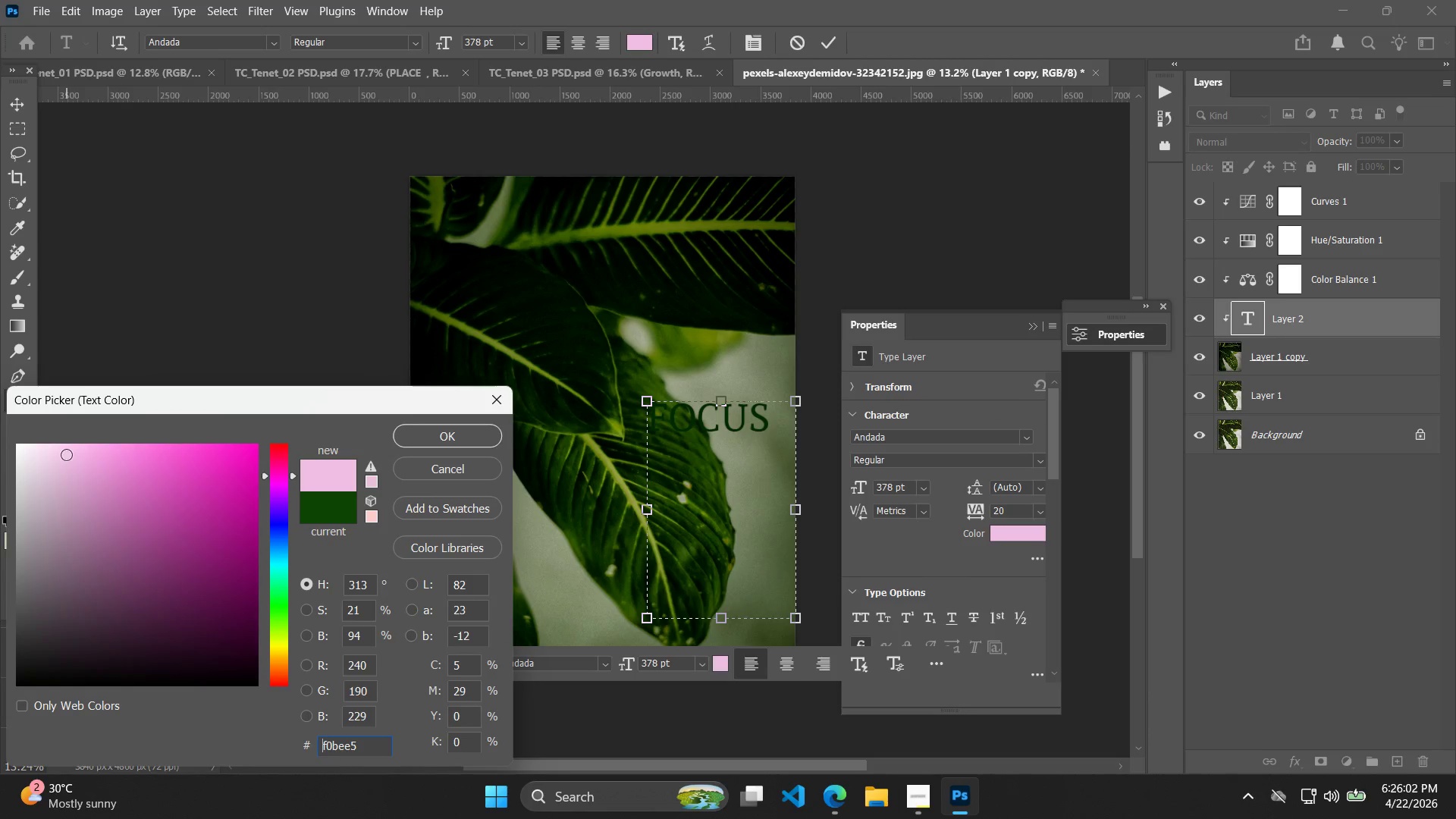 
triple_click([64, 450])
 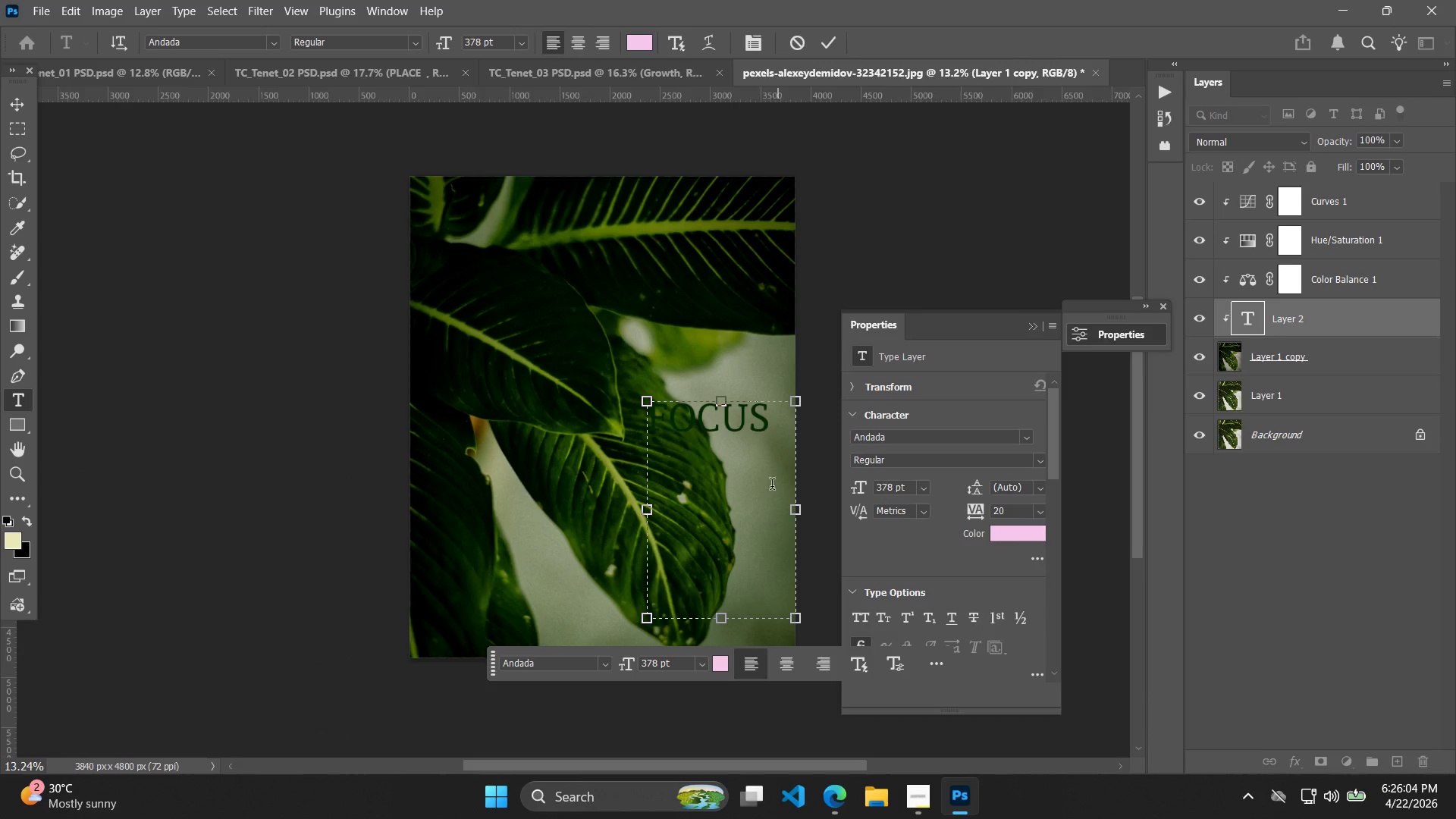 
double_click([770, 428])
 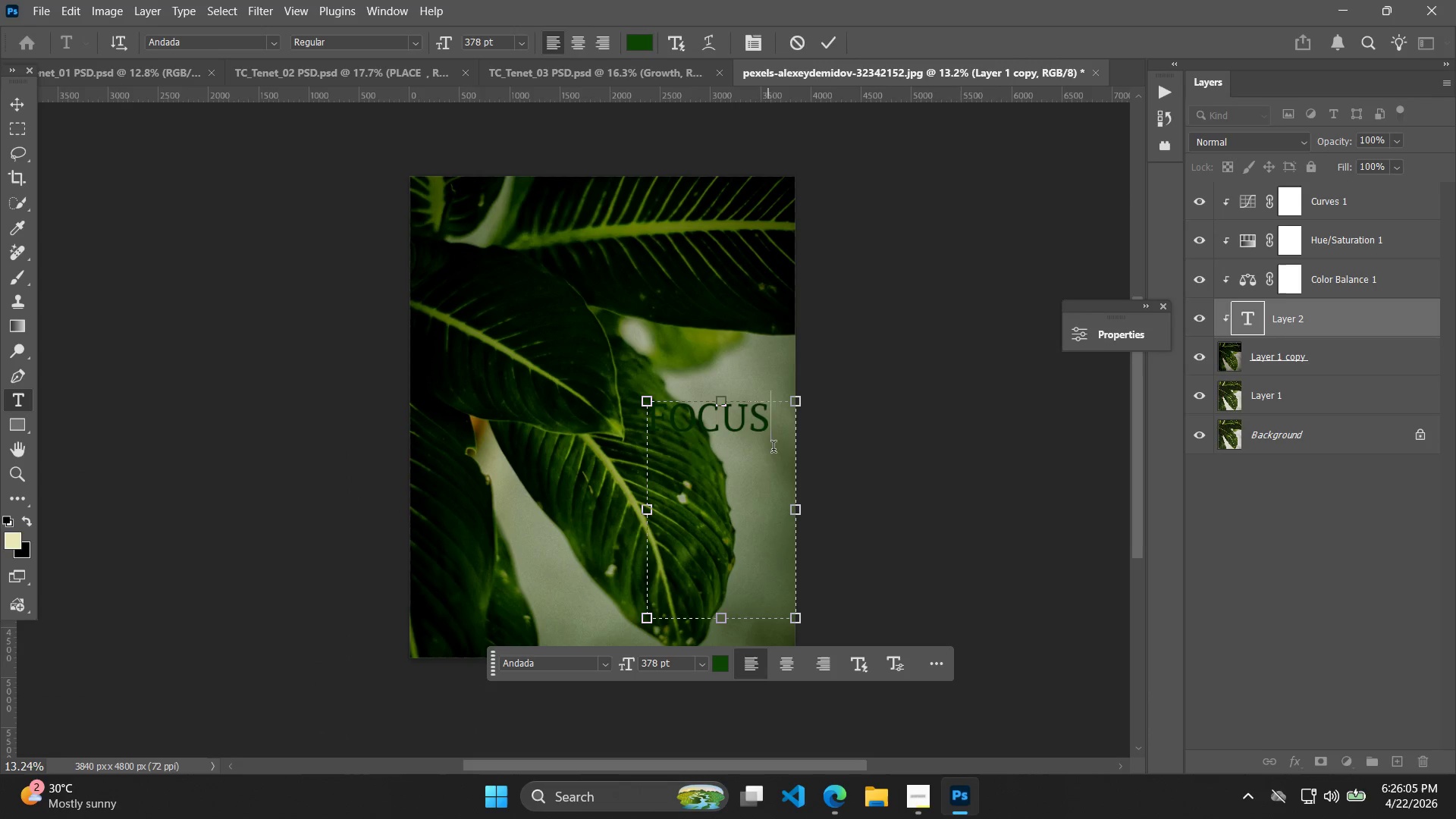 
left_click_drag(start_coordinate=[776, 431], to_coordinate=[563, 483])
 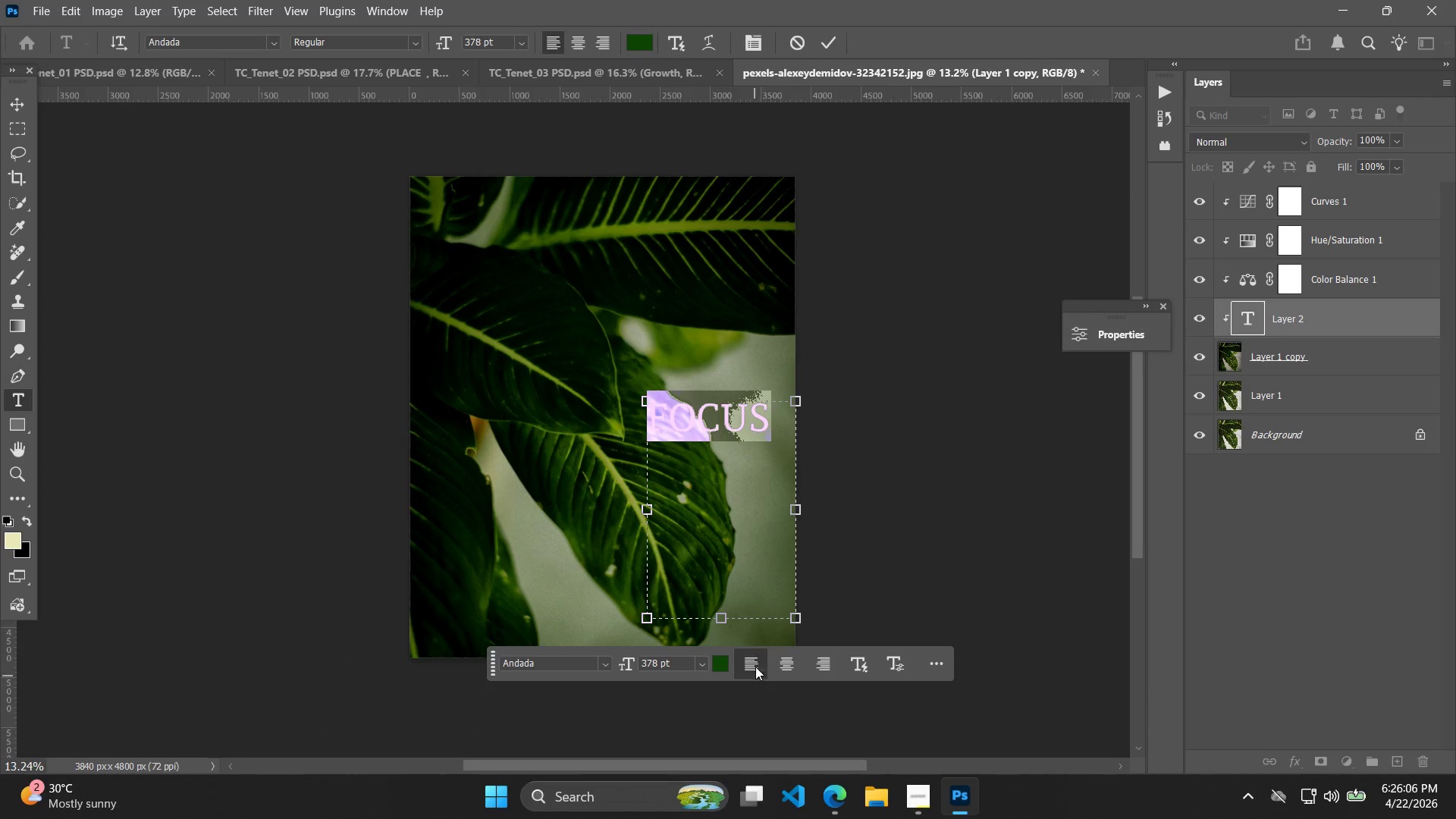 
left_click([730, 669])
 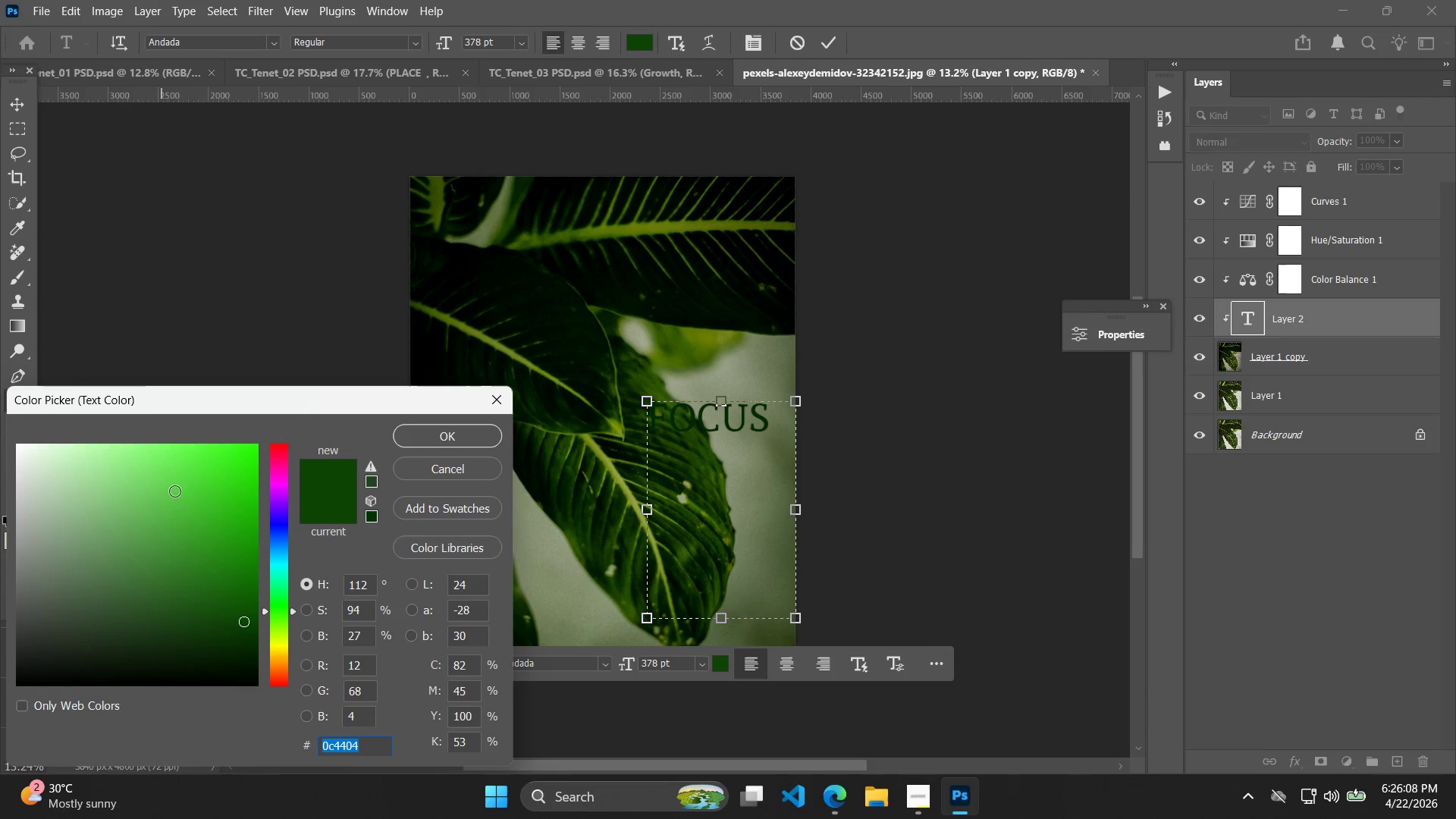 
left_click([274, 488])
 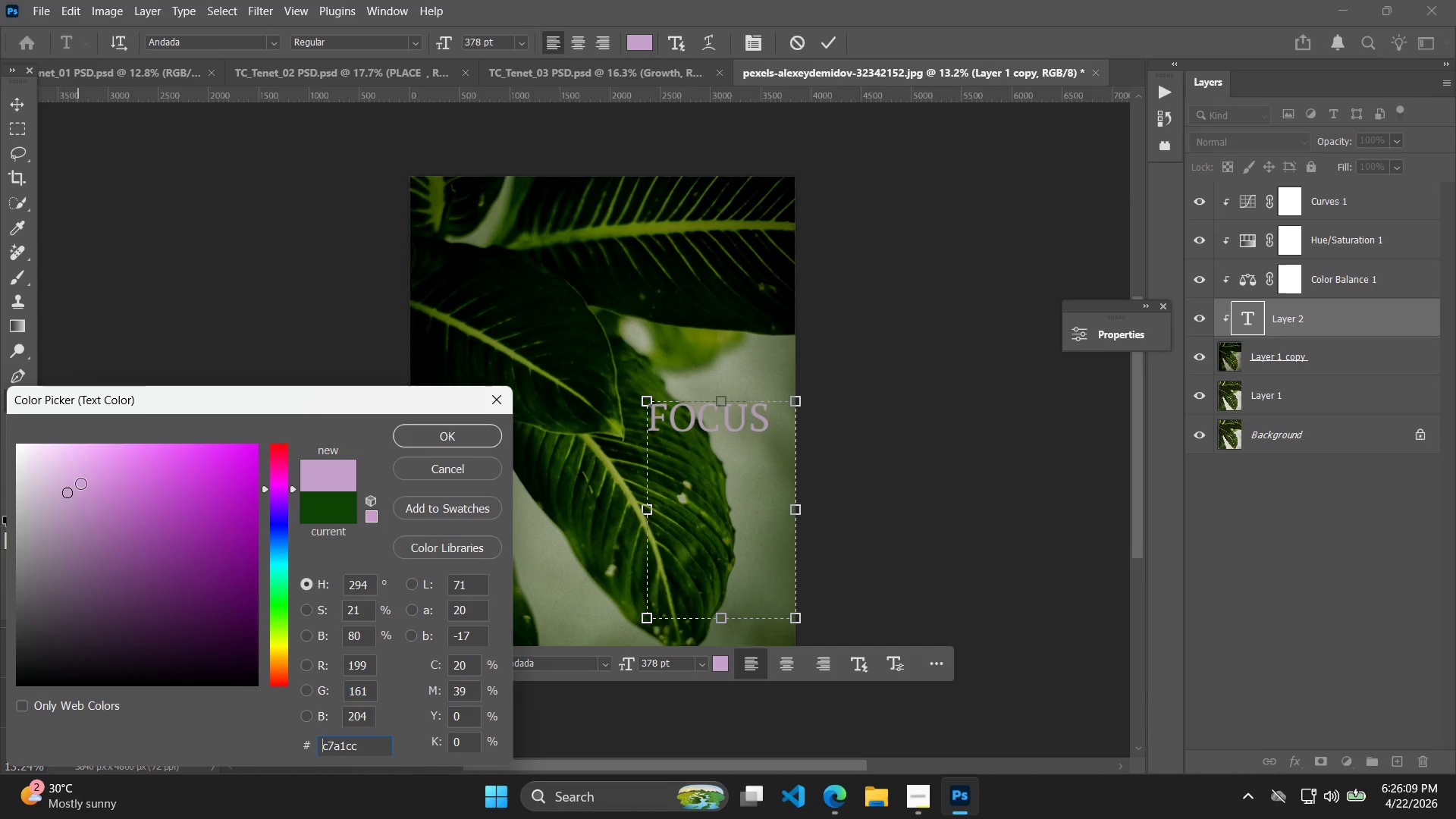 
left_click([87, 470])
 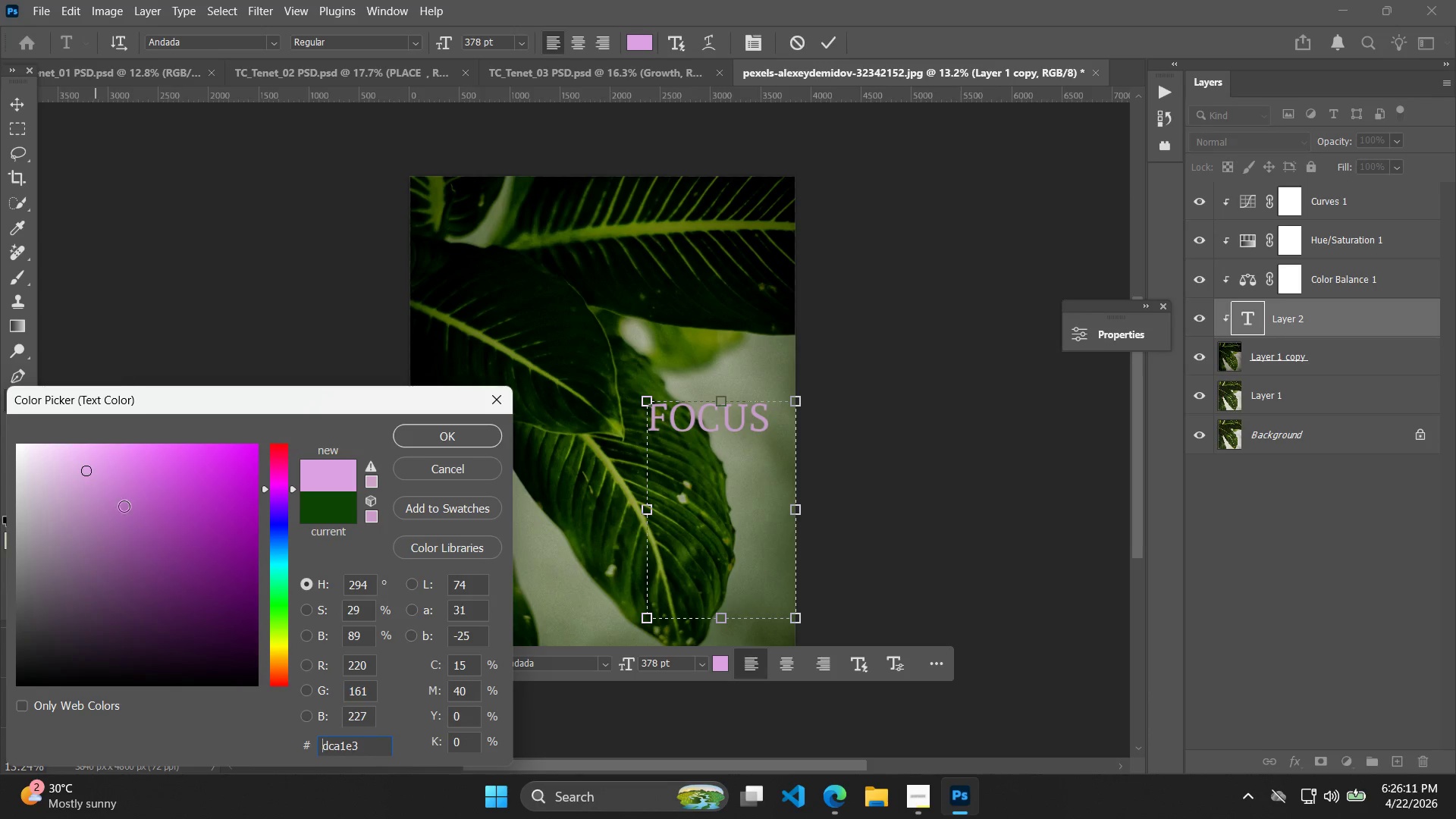 
left_click([50, 493])
 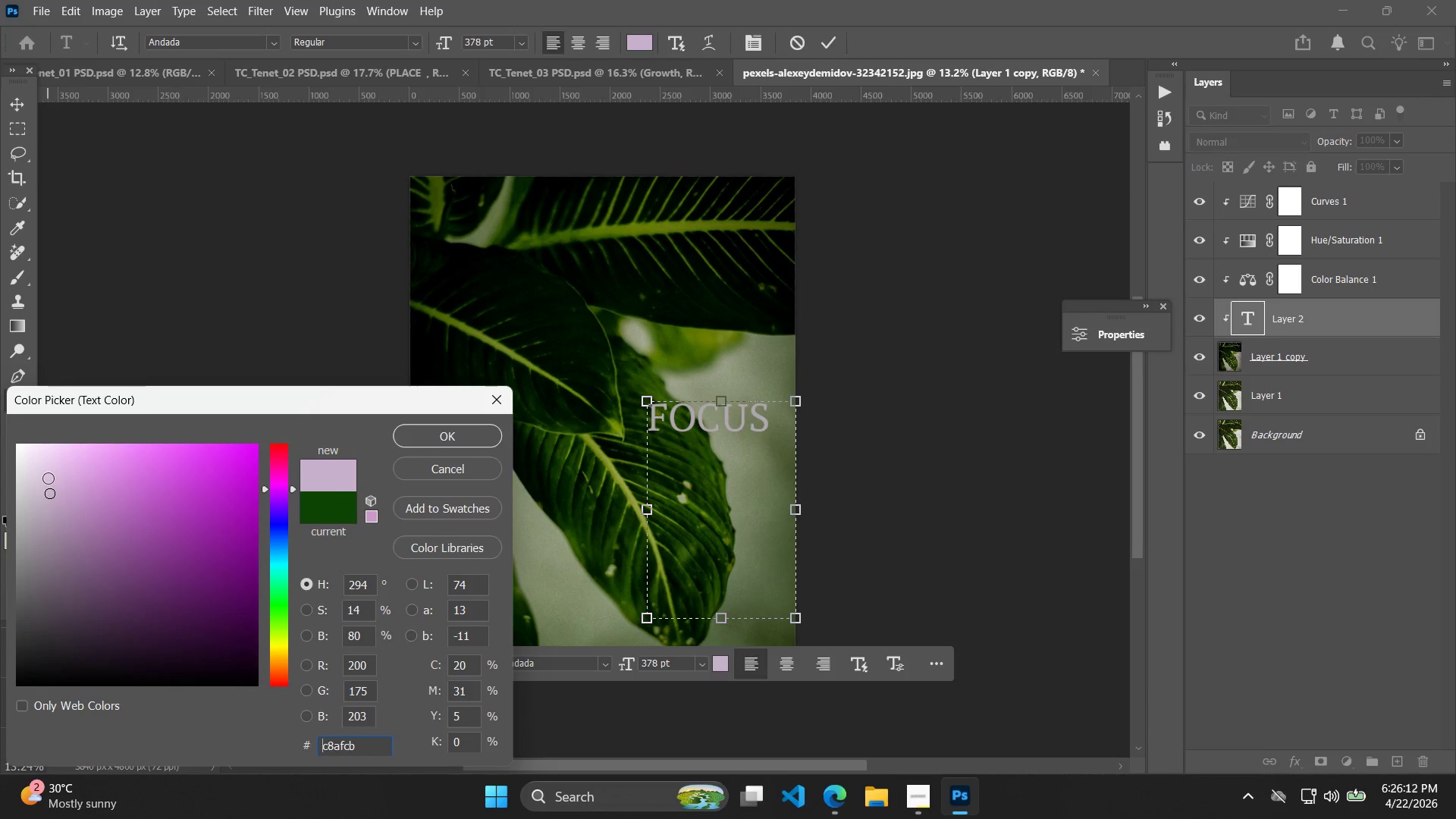 
left_click([48, 478])
 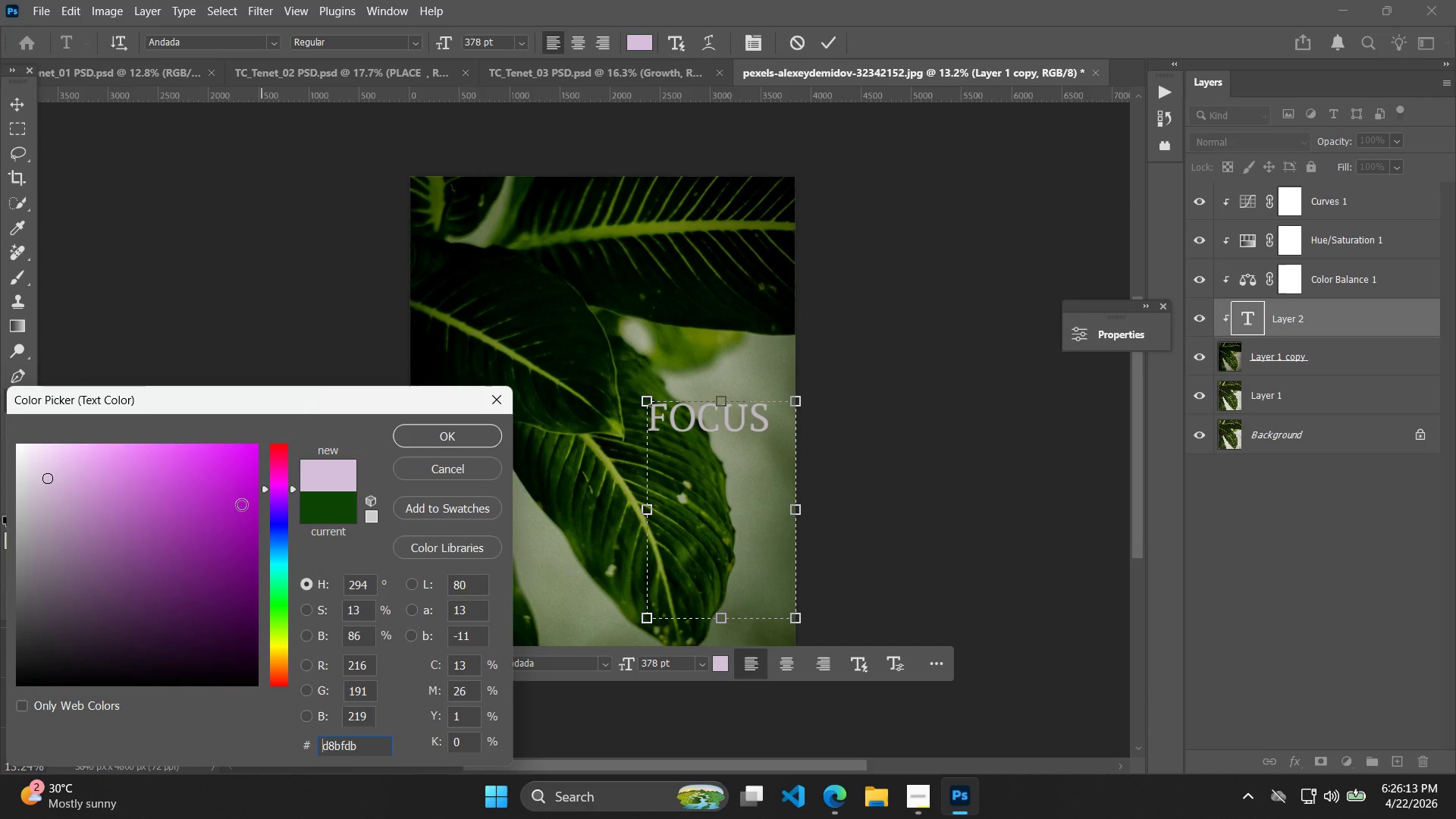 
left_click([273, 626])
 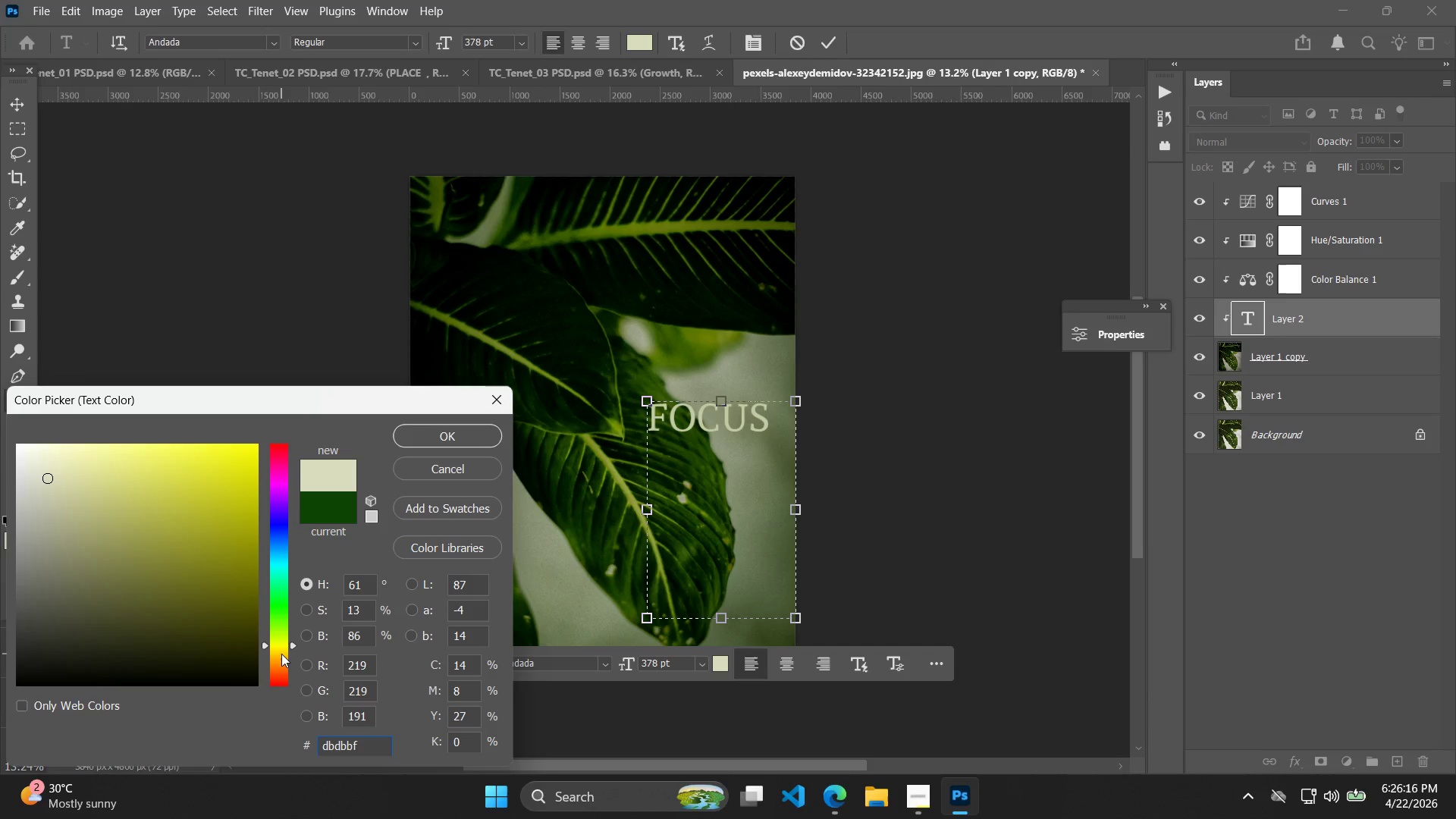 
left_click([408, 437])
 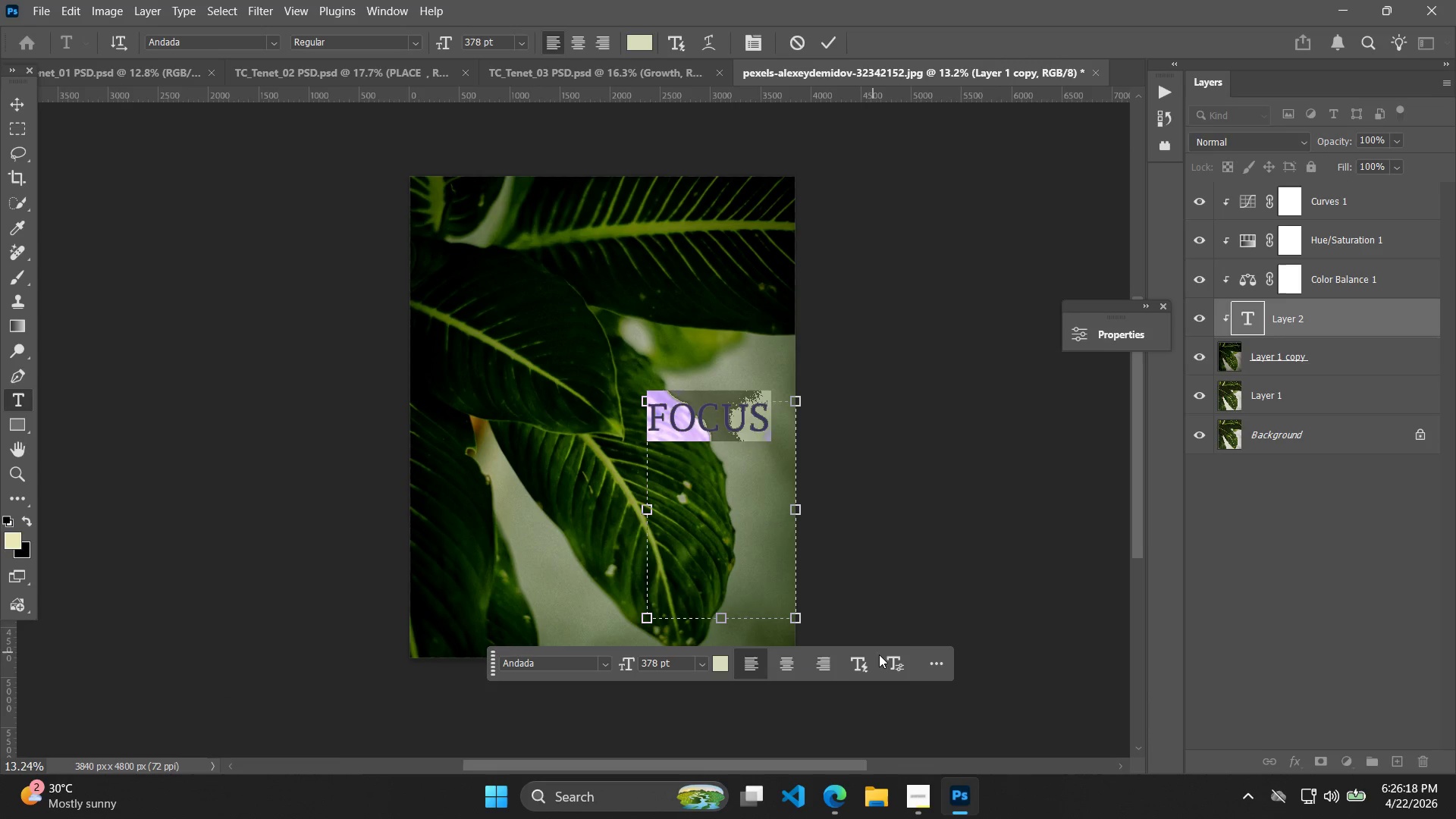 
left_click([897, 661])
 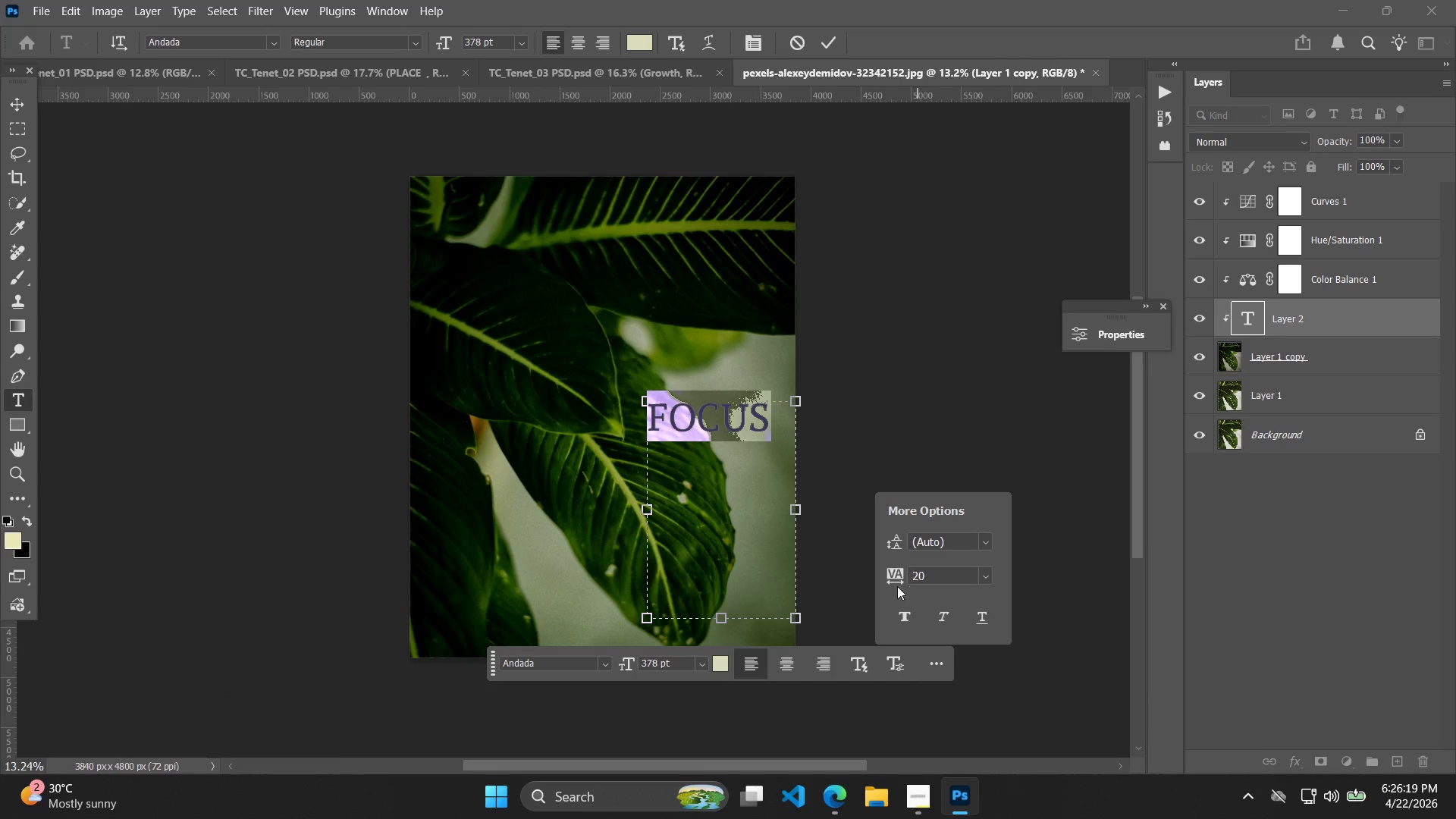 
left_click_drag(start_coordinate=[896, 576], to_coordinate=[903, 576])
 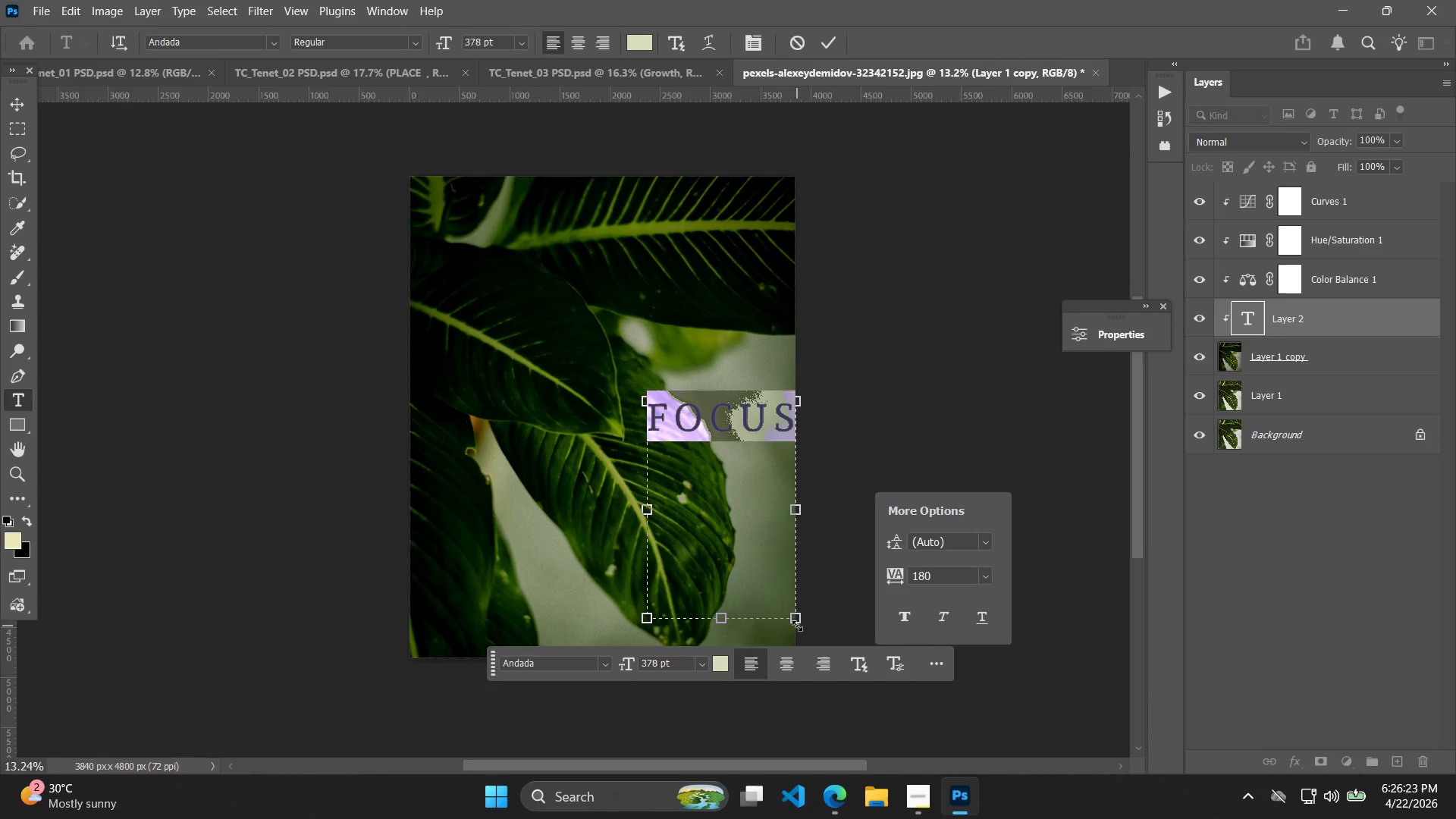 
left_click_drag(start_coordinate=[799, 620], to_coordinate=[878, 629])
 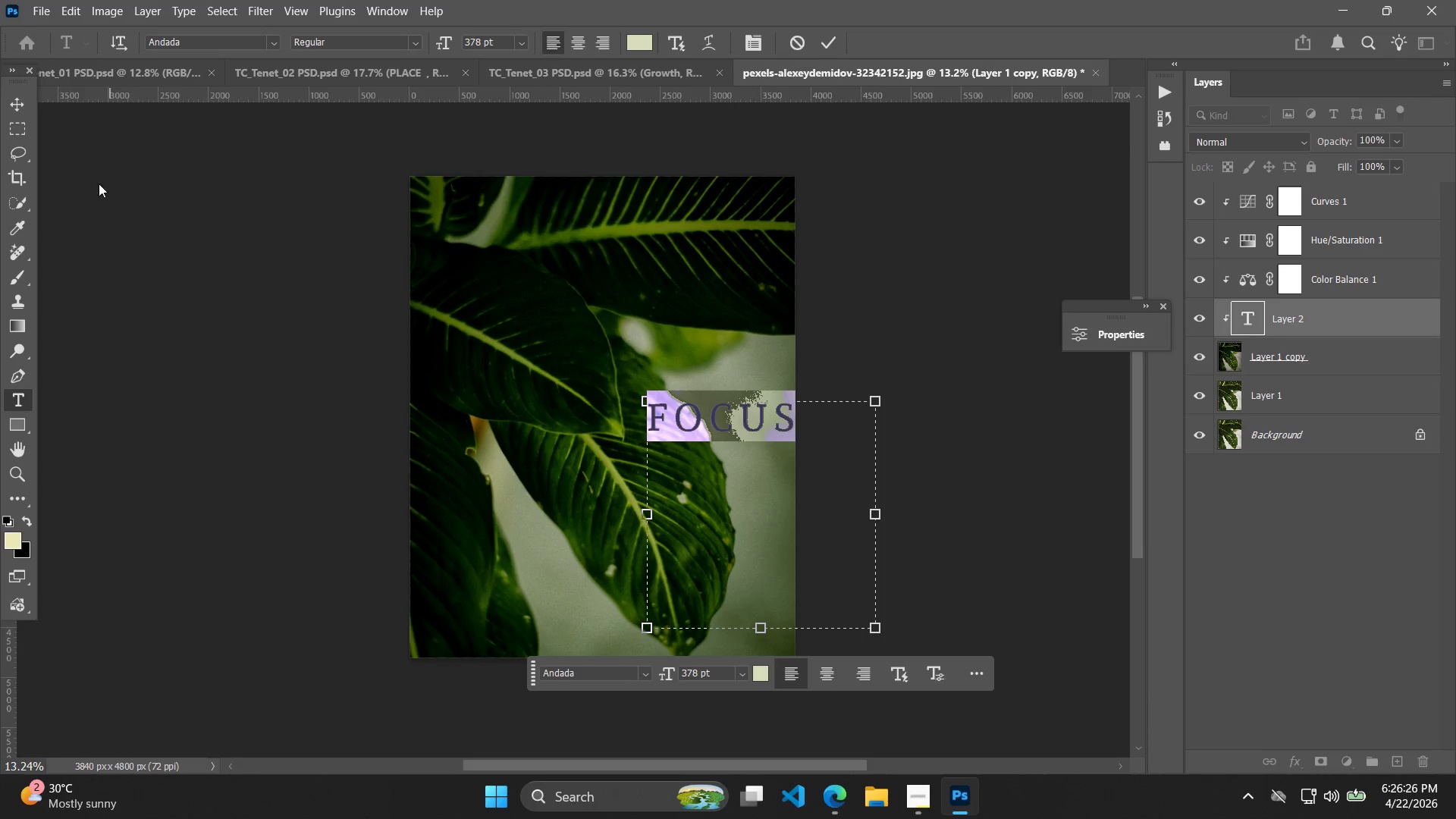 
left_click([10, 103])
 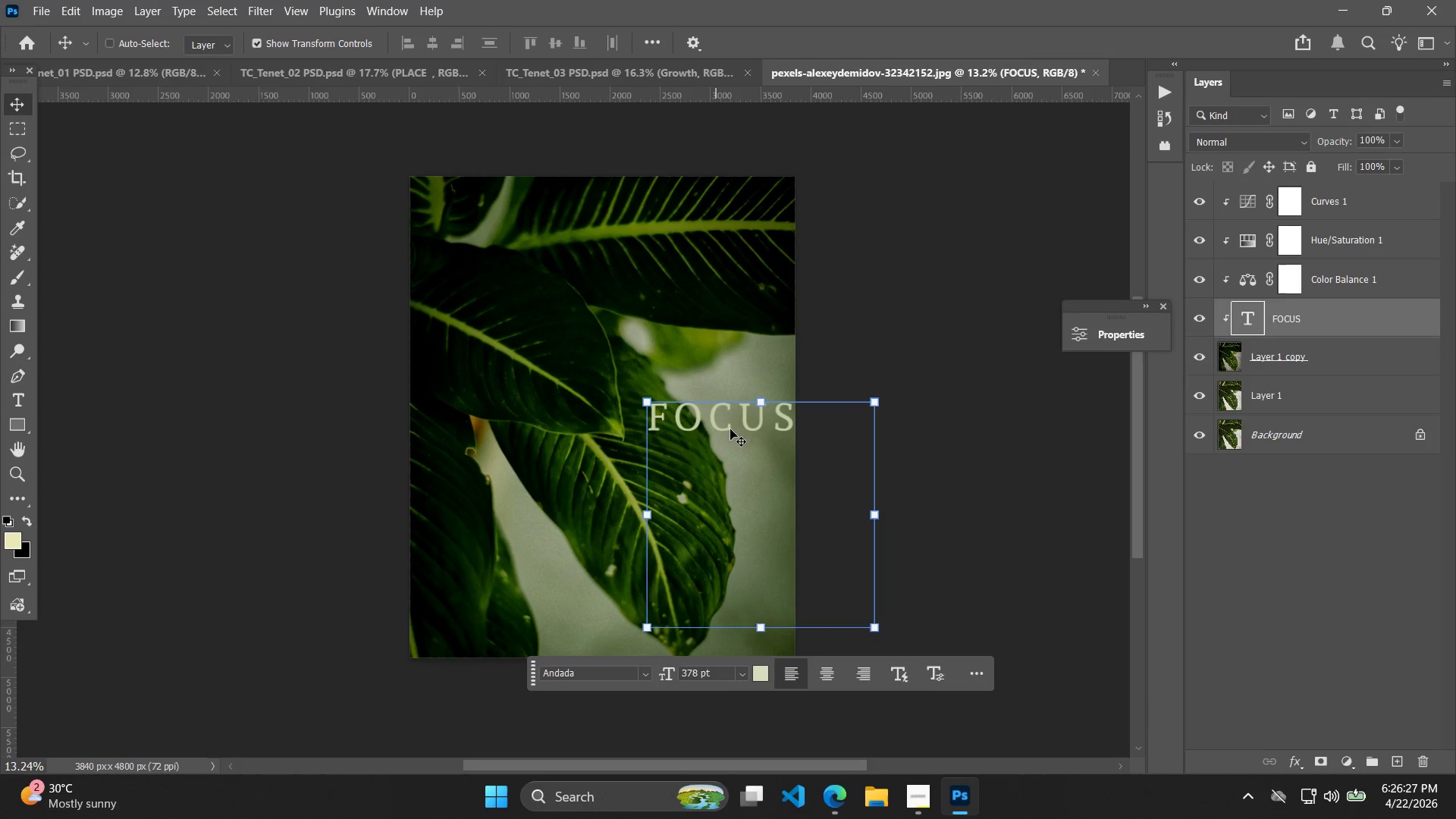 
left_click_drag(start_coordinate=[752, 415], to_coordinate=[666, 444])
 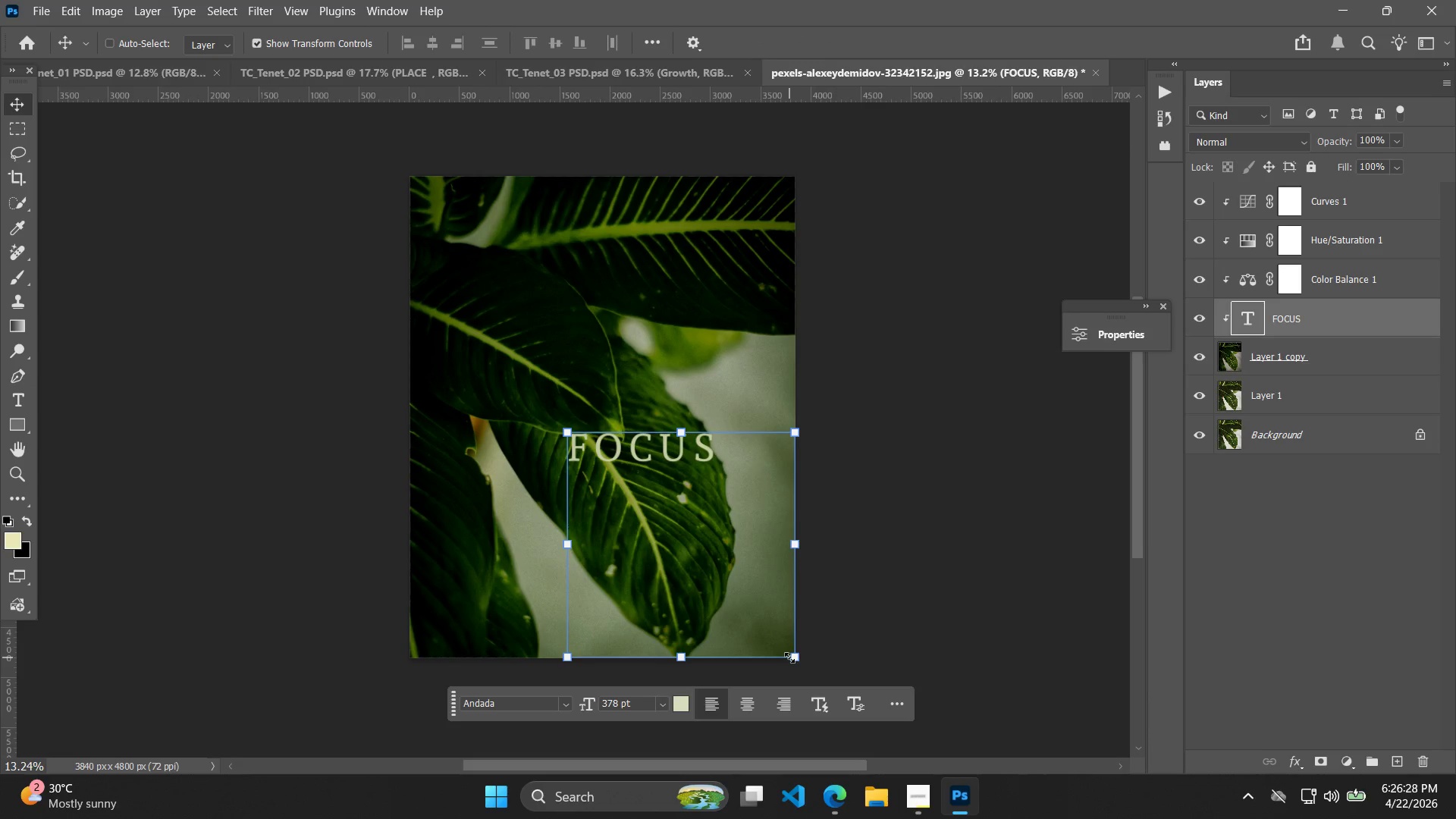 
left_click_drag(start_coordinate=[789, 657], to_coordinate=[881, 679])
 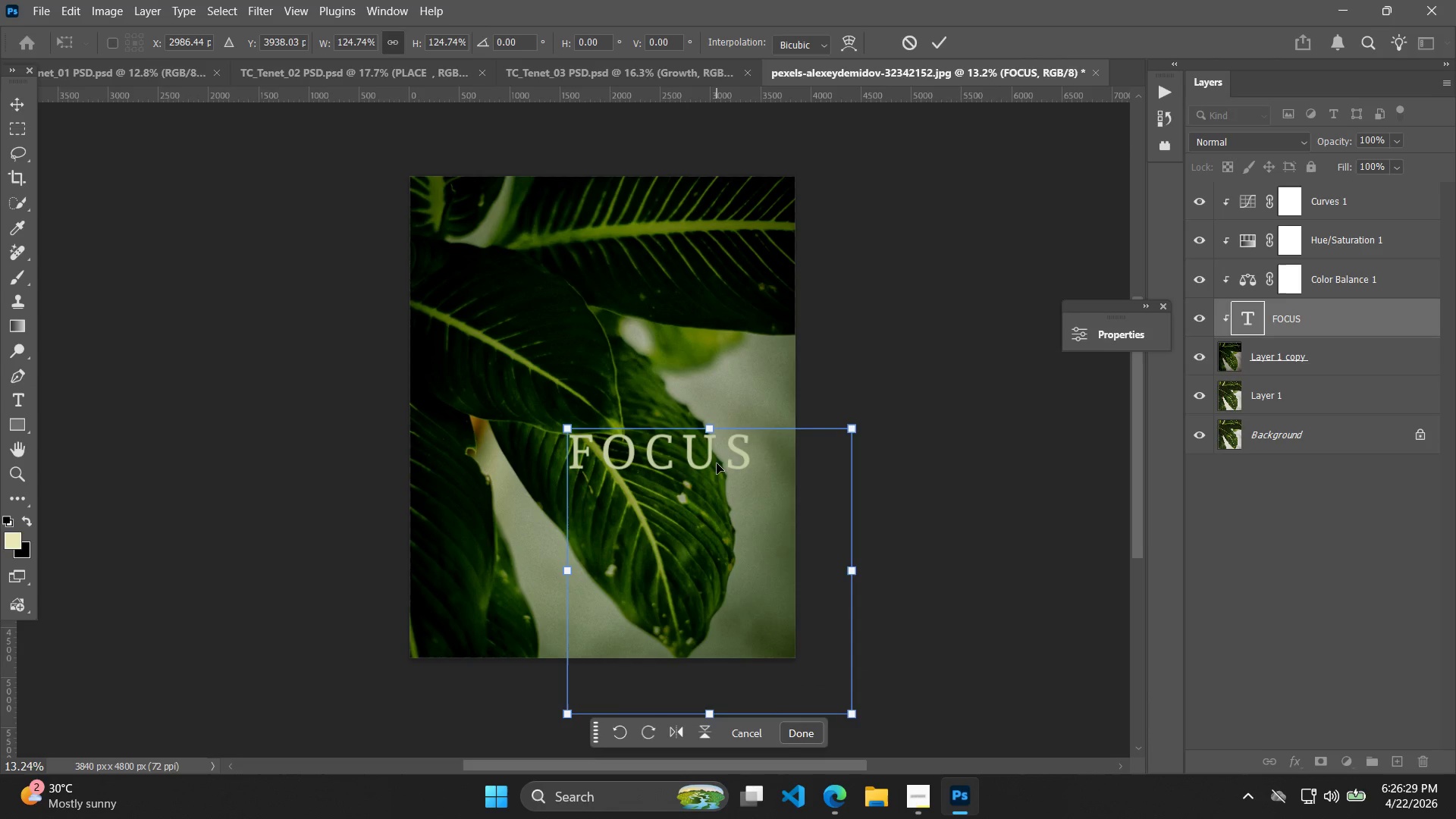 
left_click_drag(start_coordinate=[717, 452], to_coordinate=[724, 415])
 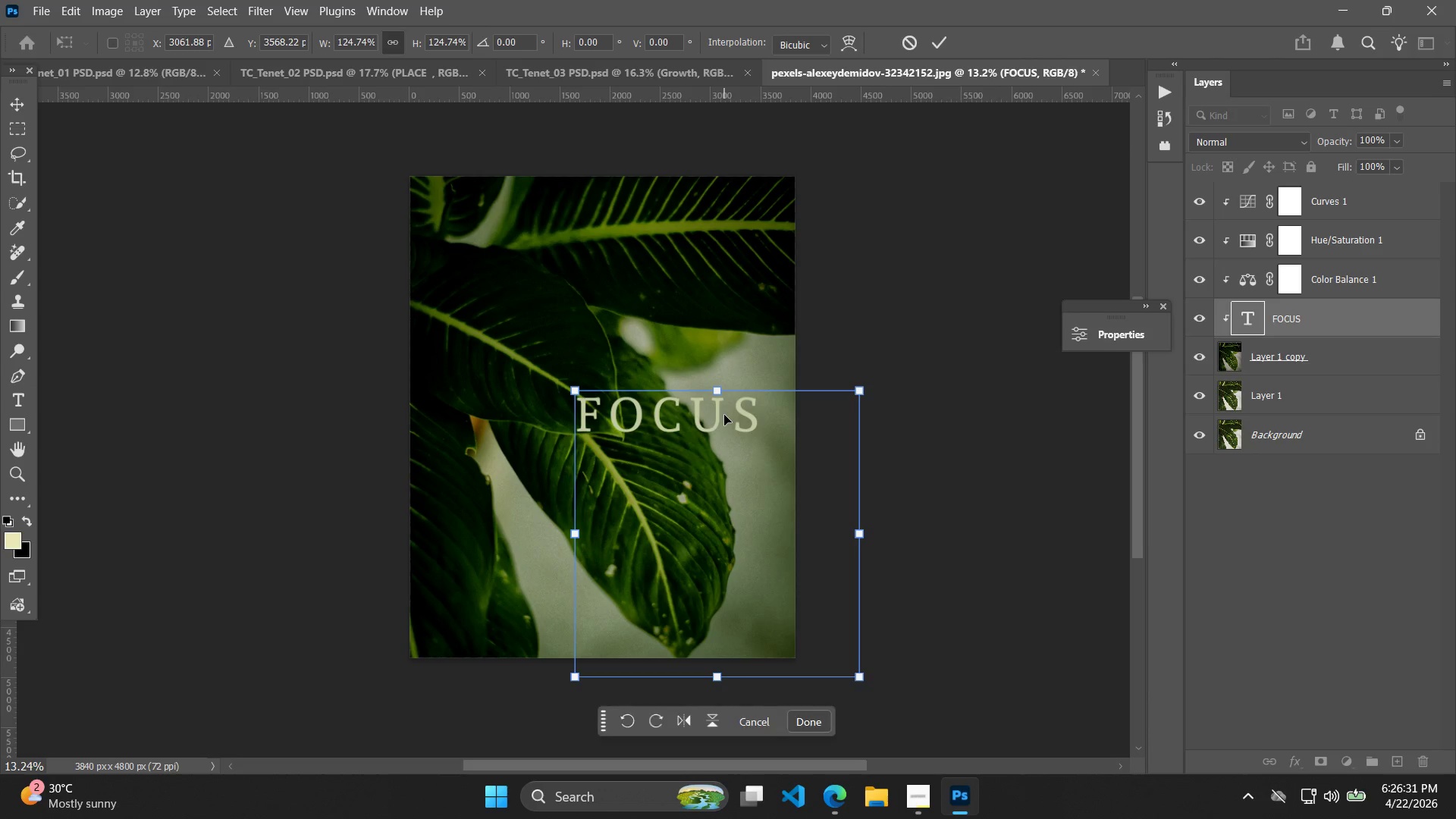 
double_click([769, 421])
 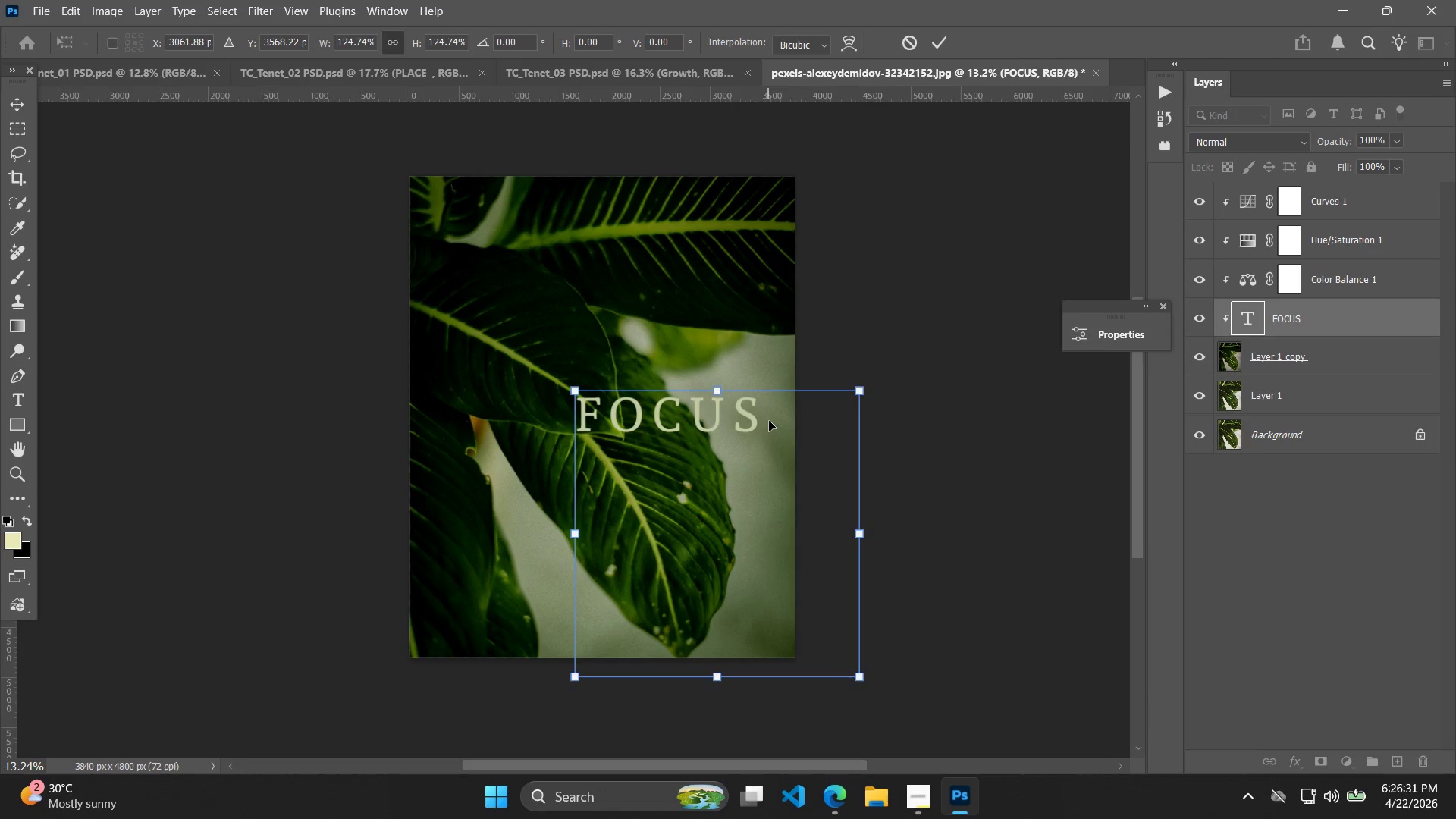 
triple_click([769, 421])
 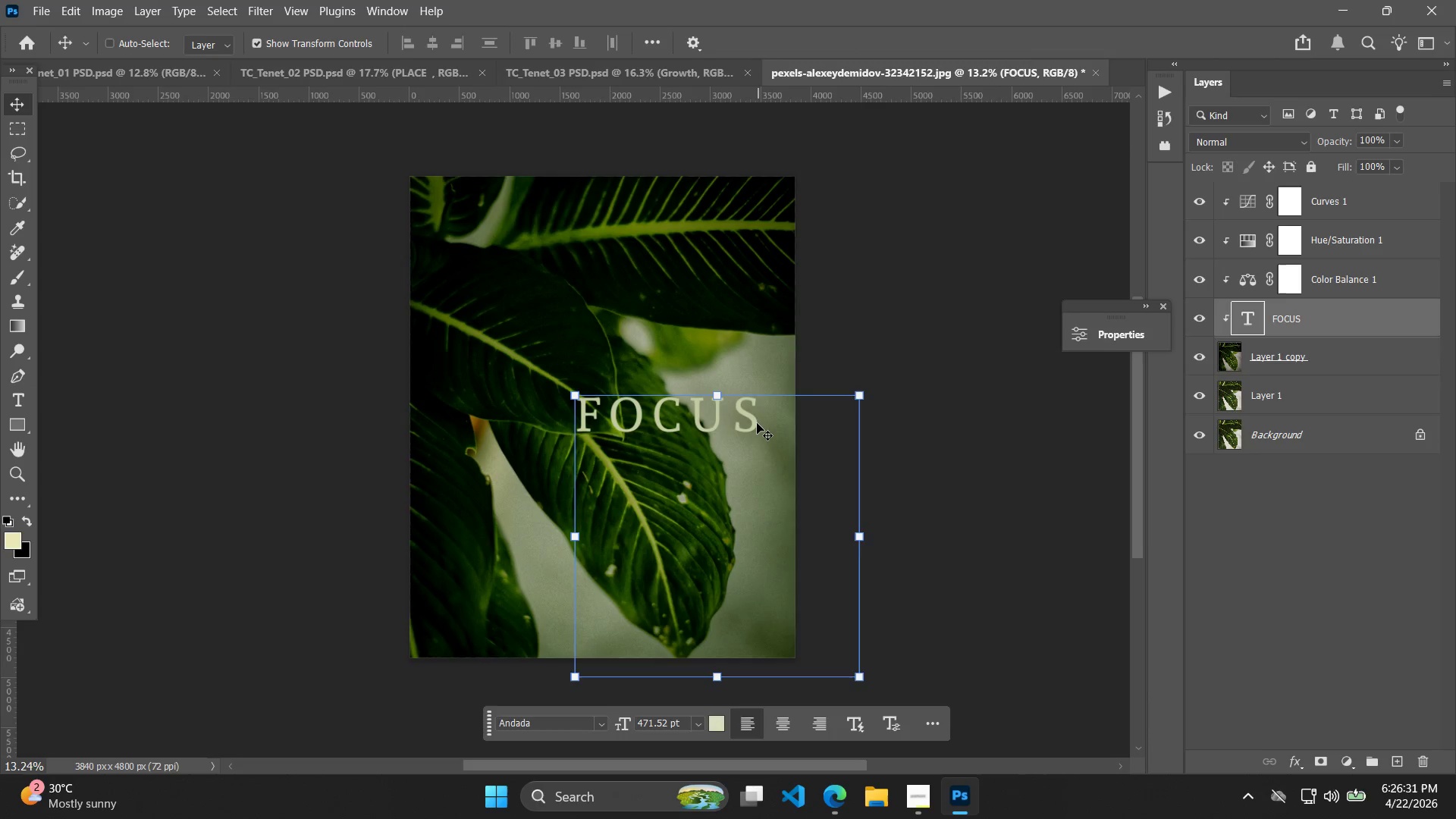 
triple_click([756, 423])
 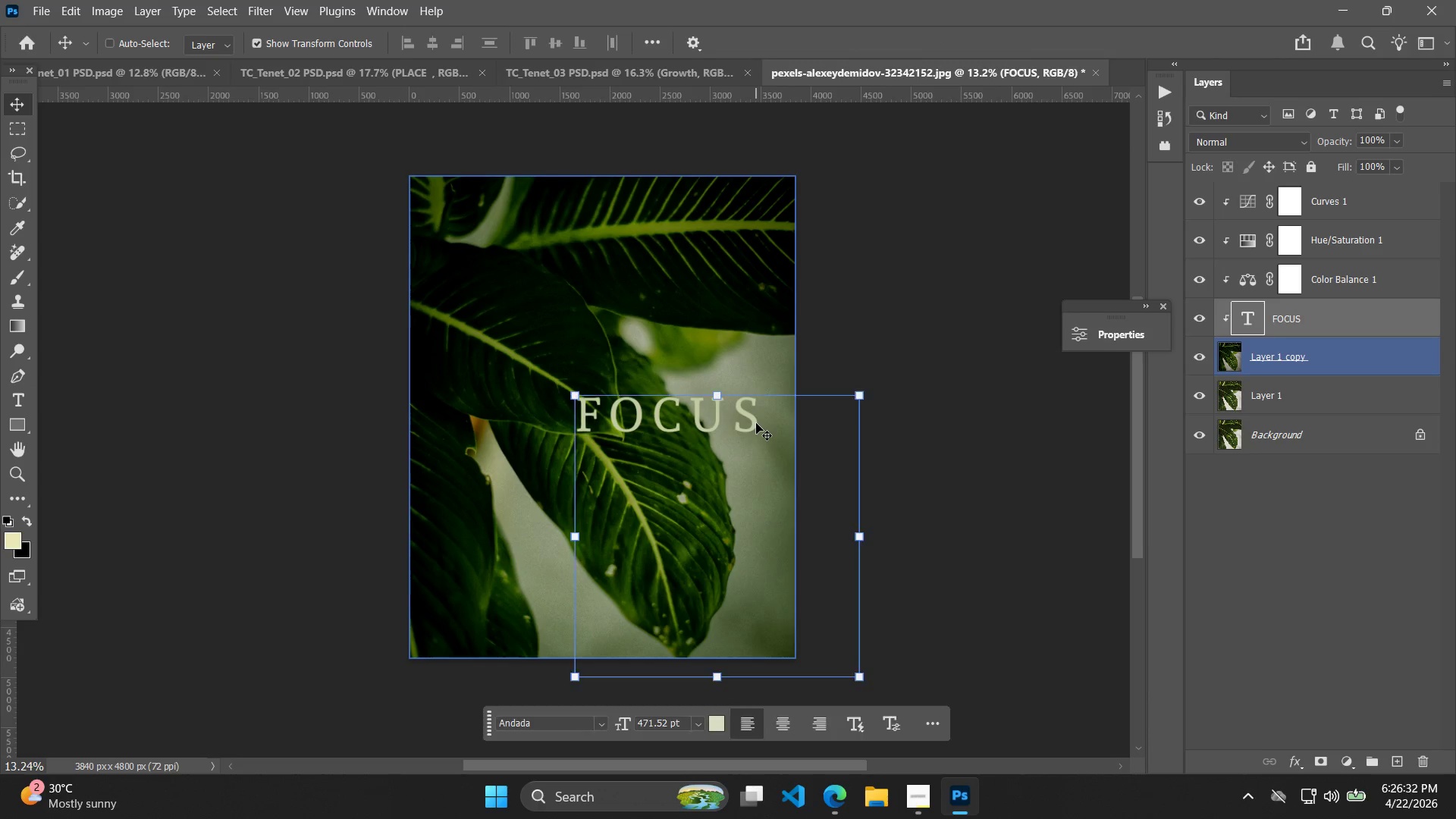 
triple_click([756, 423])
 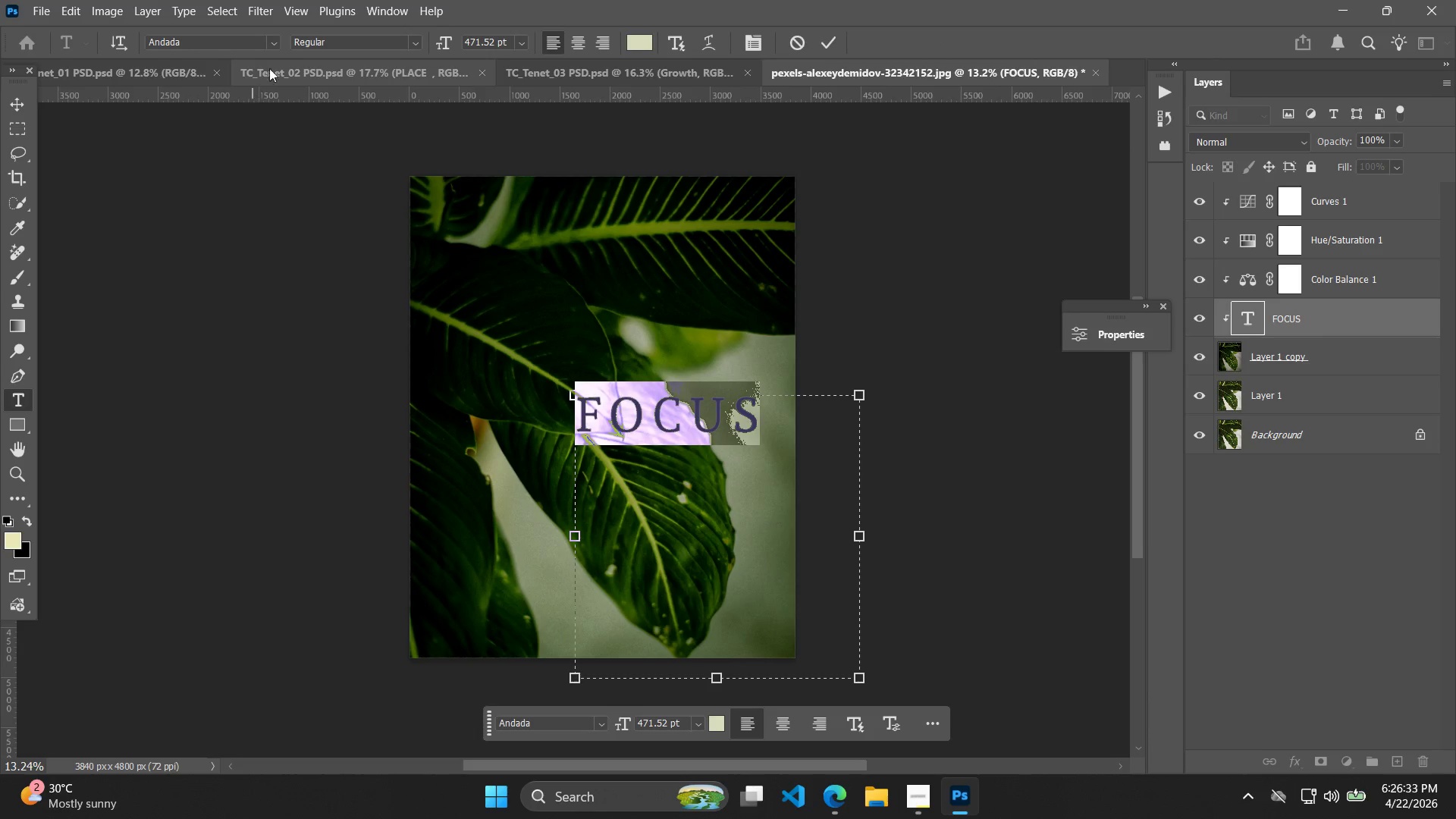 
left_click([274, 45])
 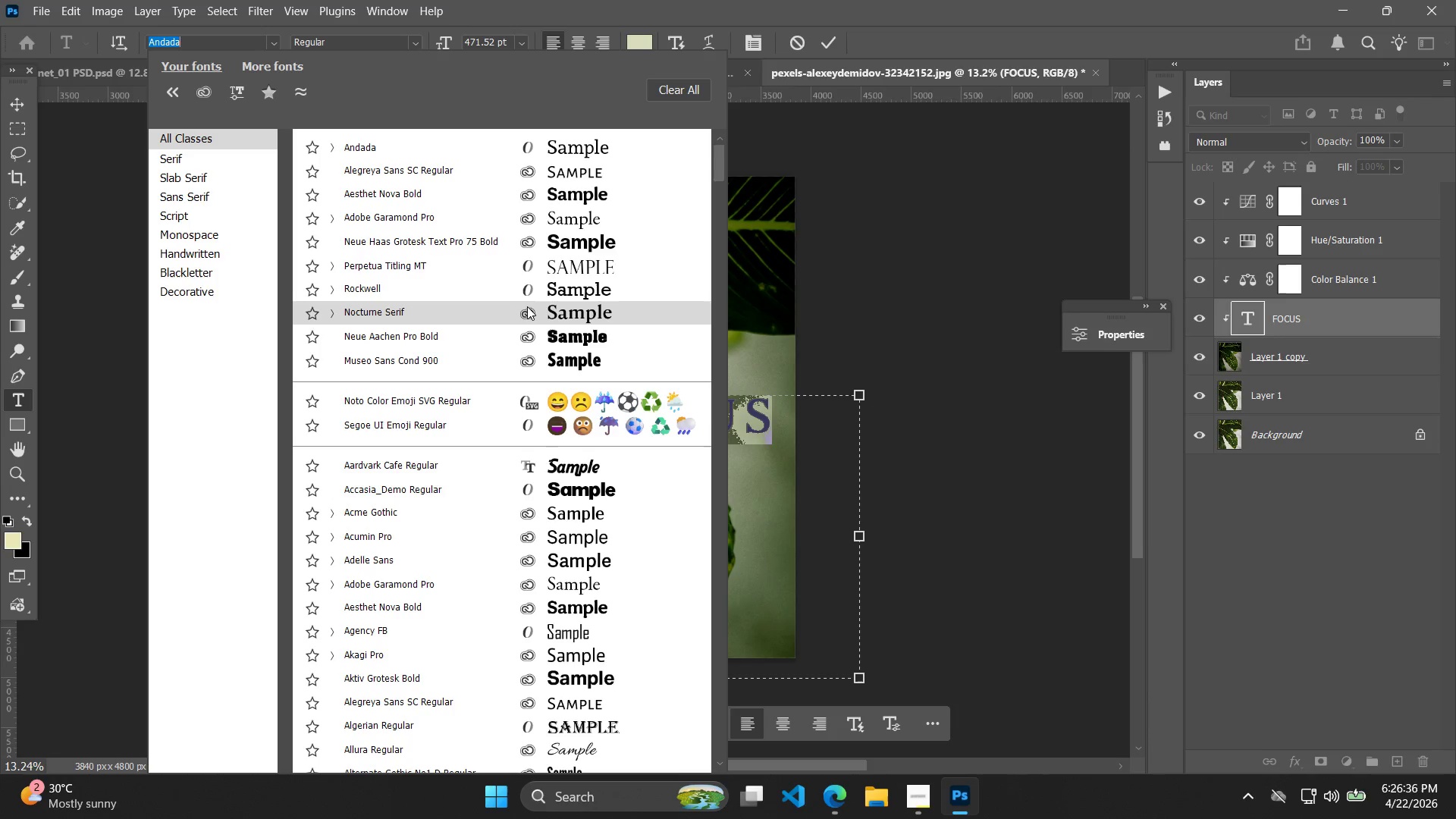 
left_click([571, 217])
 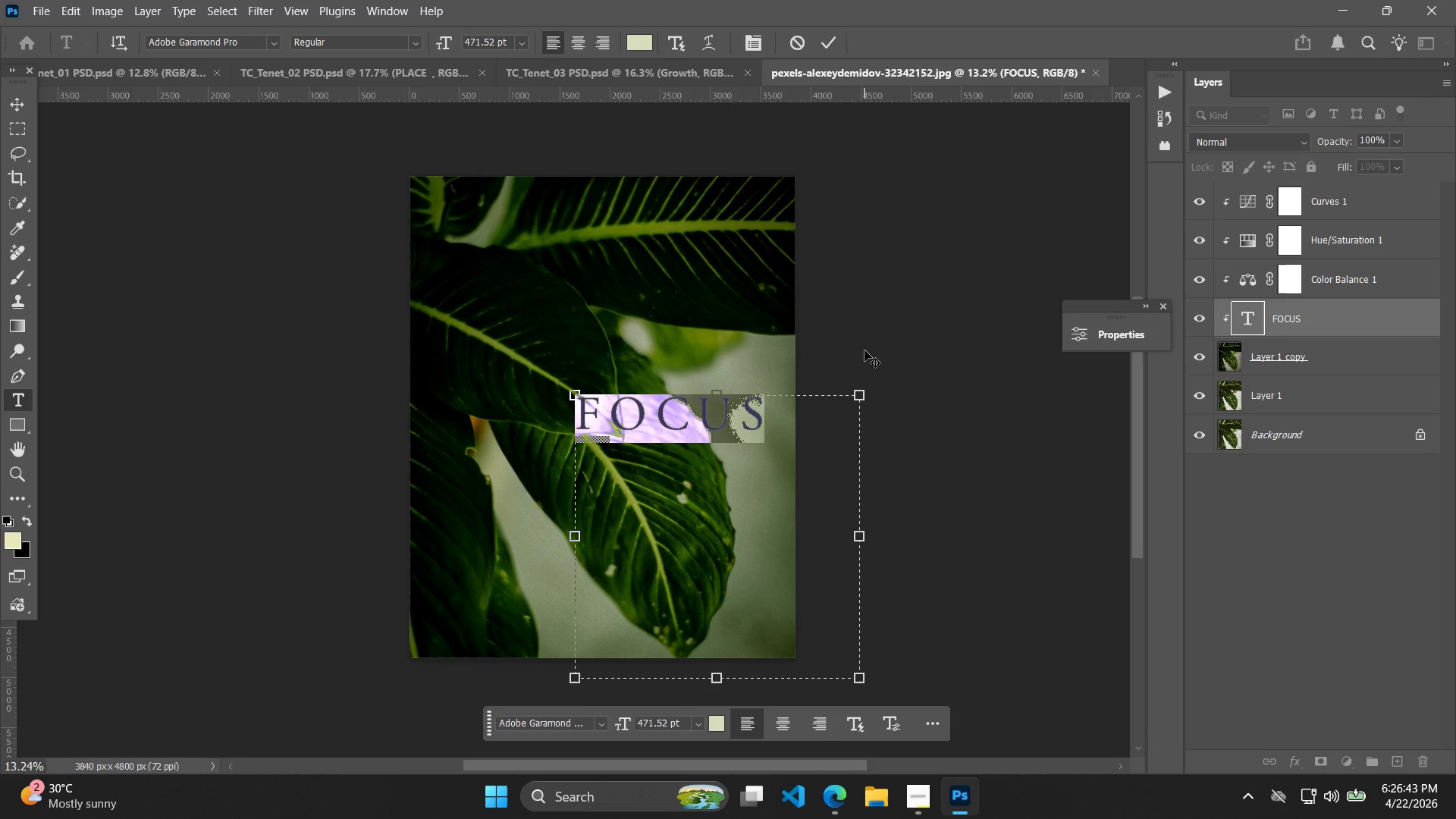 
wait(7.31)
 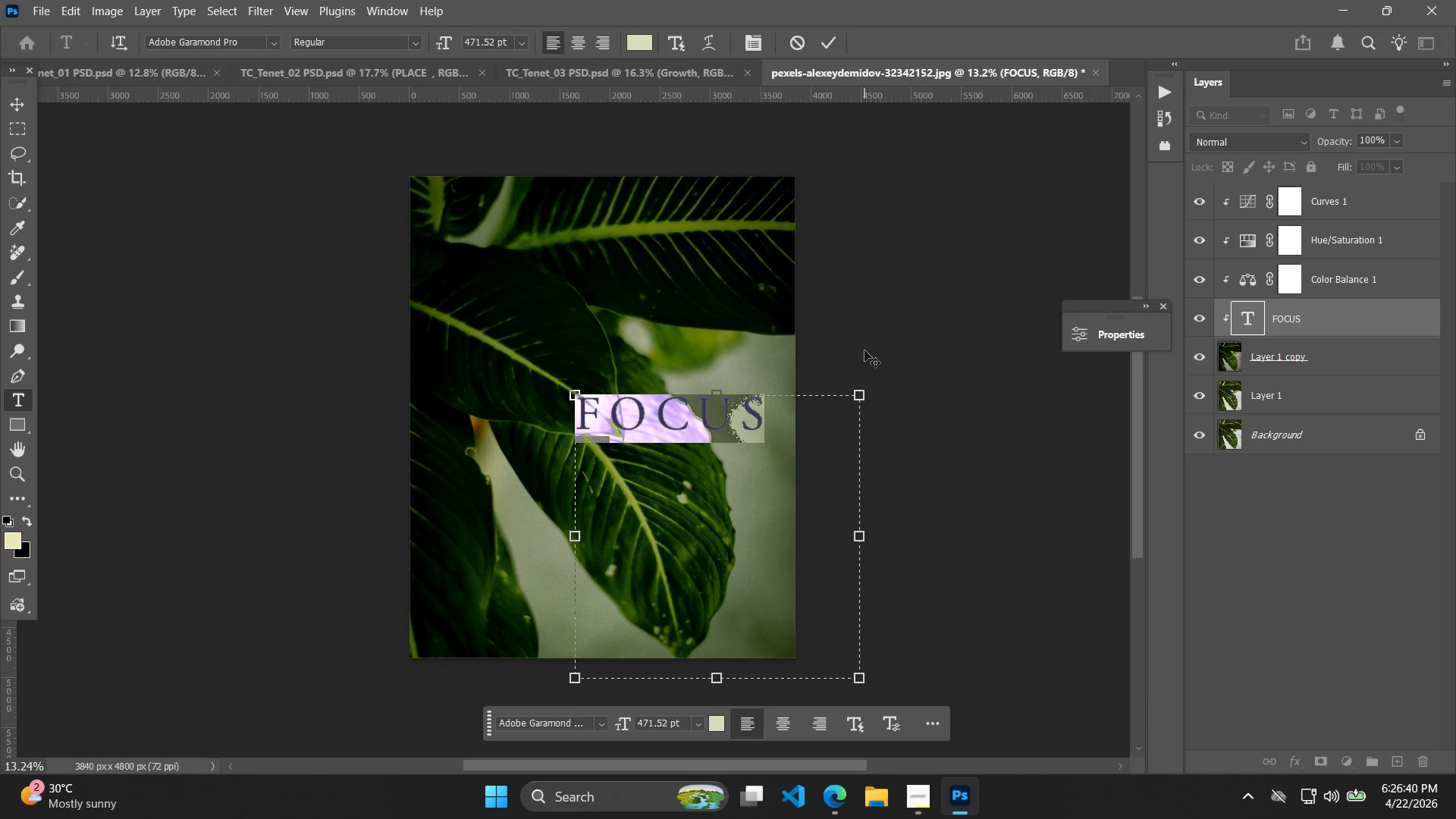 
left_click_drag(start_coordinate=[736, 413], to_coordinate=[735, 432])
 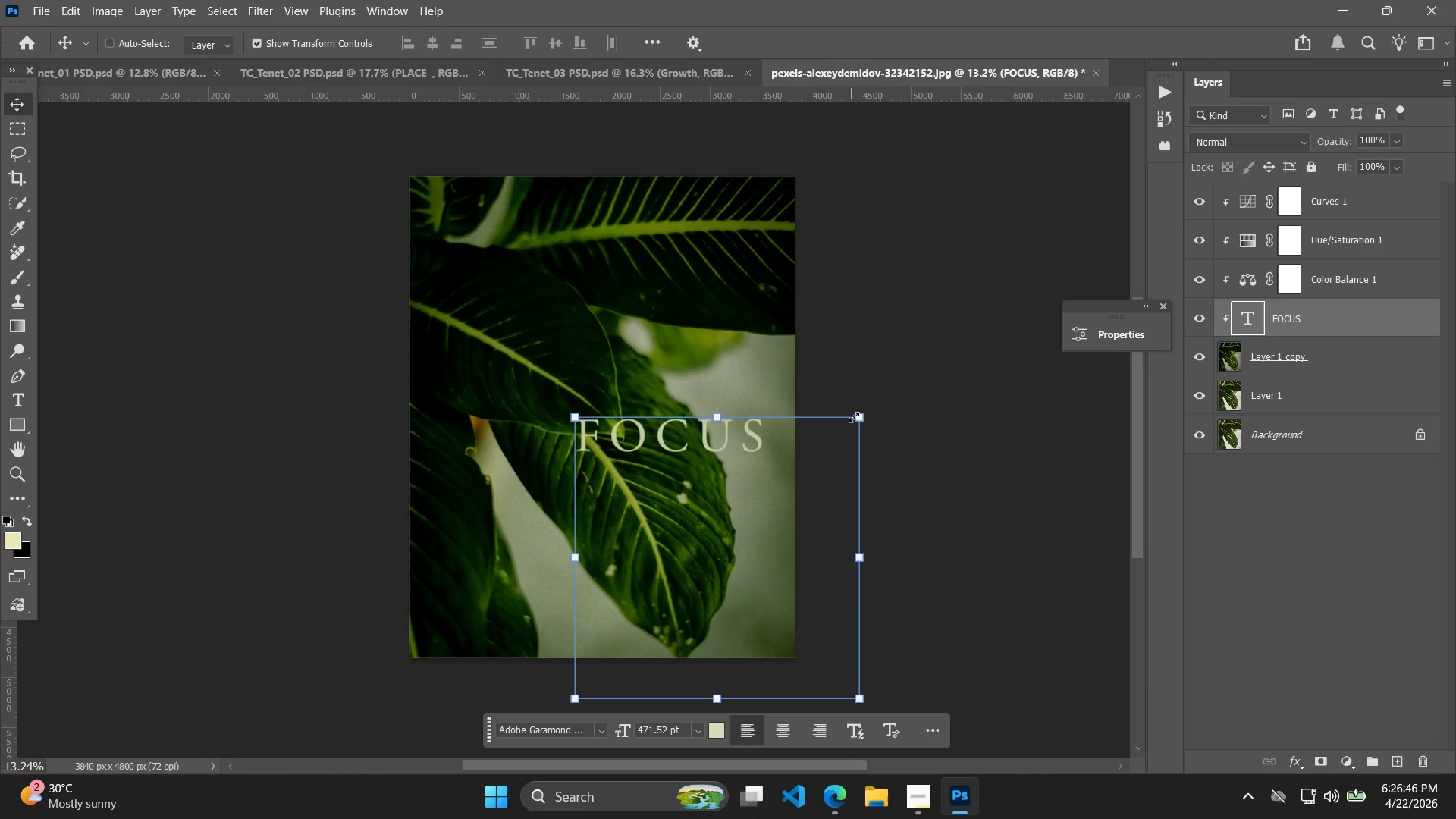 
left_click_drag(start_coordinate=[861, 415], to_coordinate=[790, 464])
 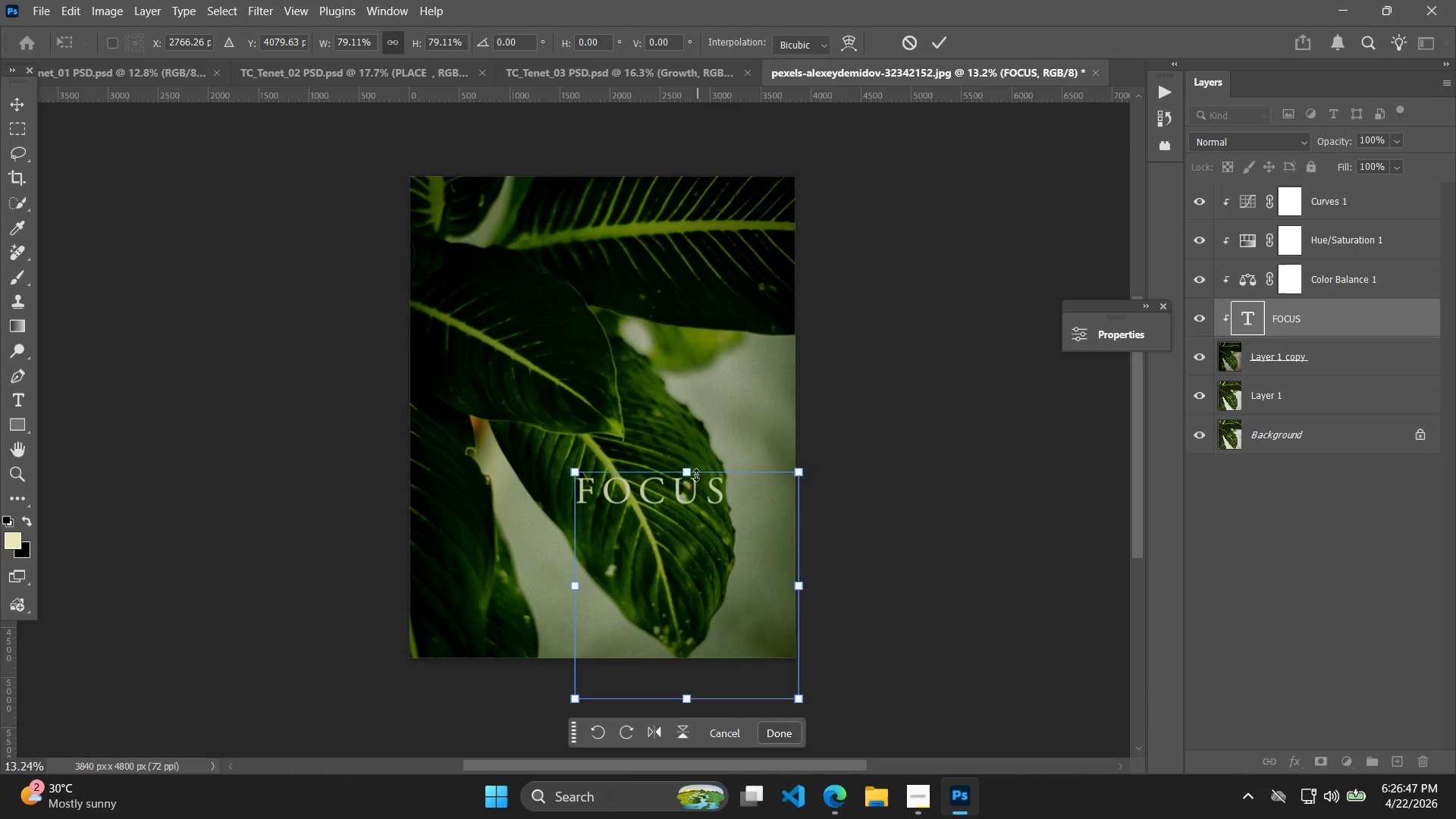 
left_click_drag(start_coordinate=[686, 476], to_coordinate=[744, 427])
 